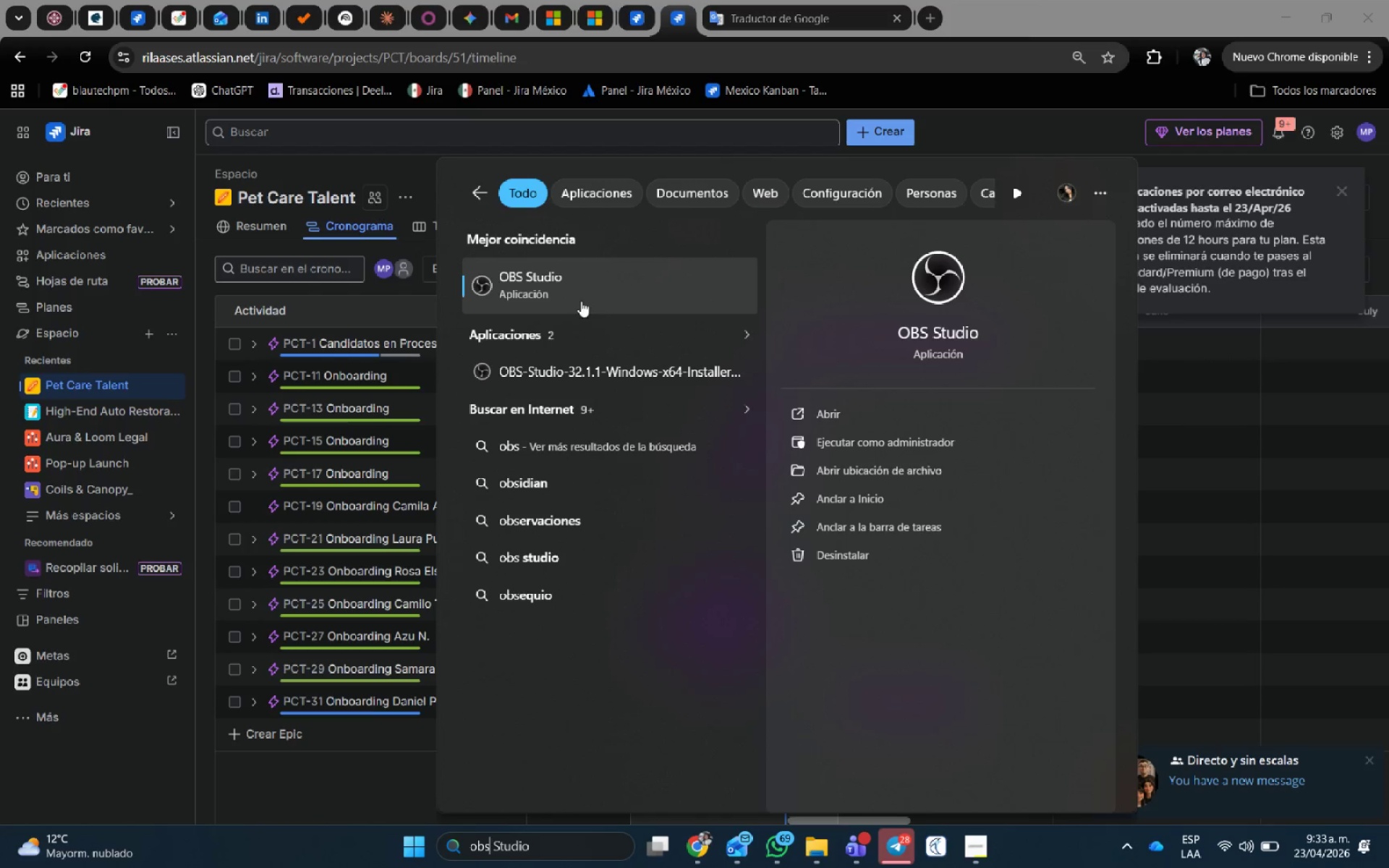 
left_click([598, 296])
 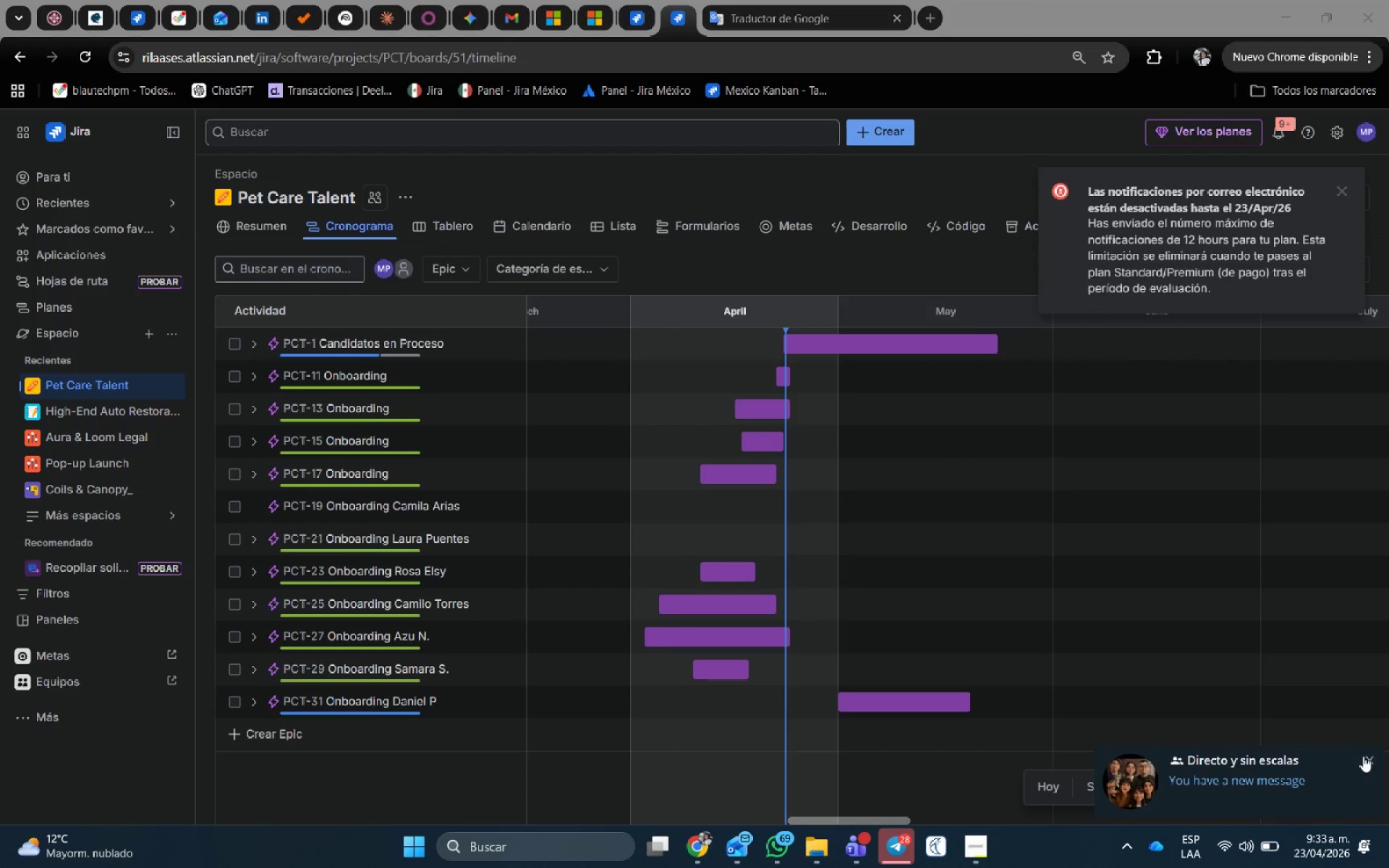 
left_click([1368, 757])
 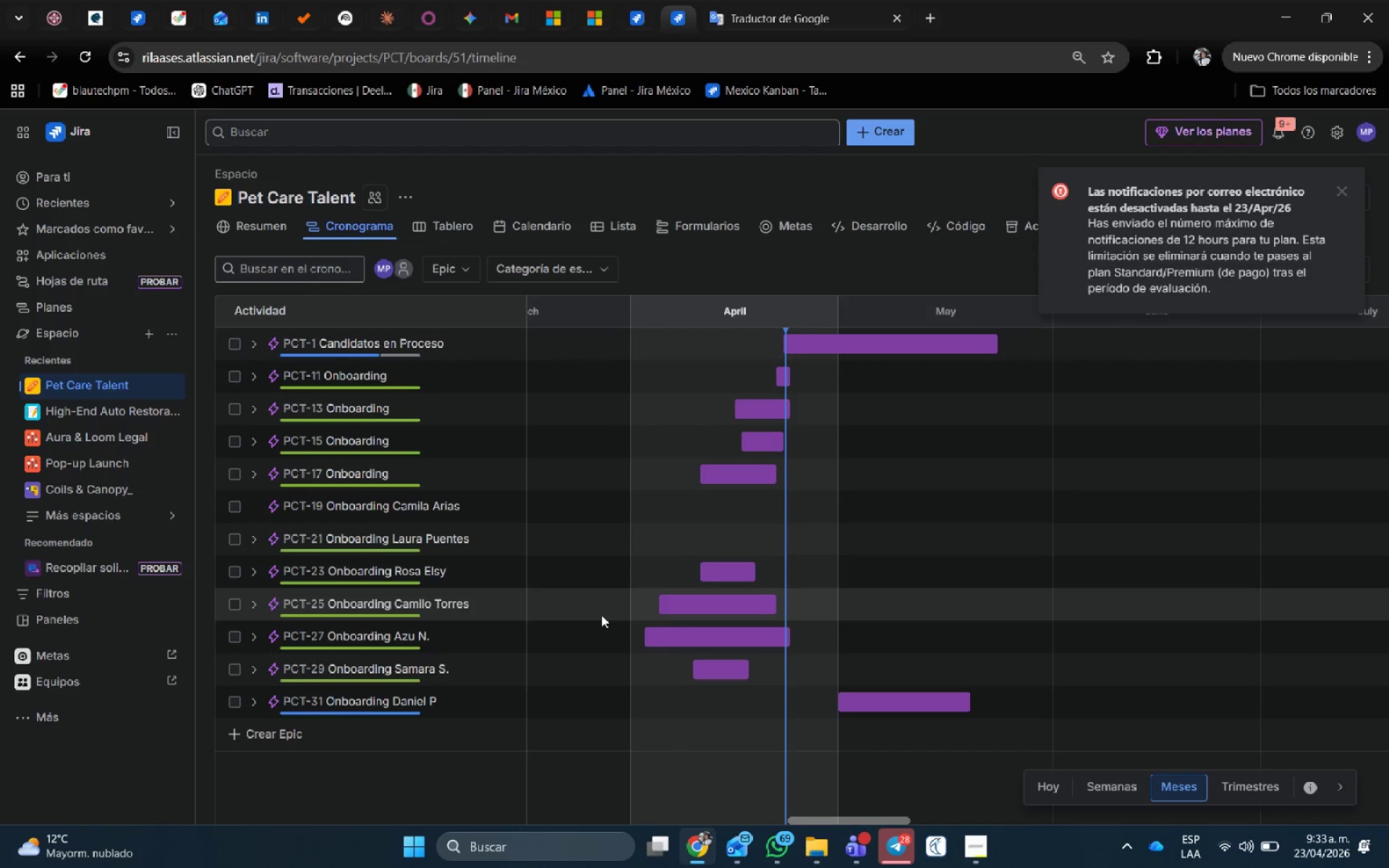 
wait(8.45)
 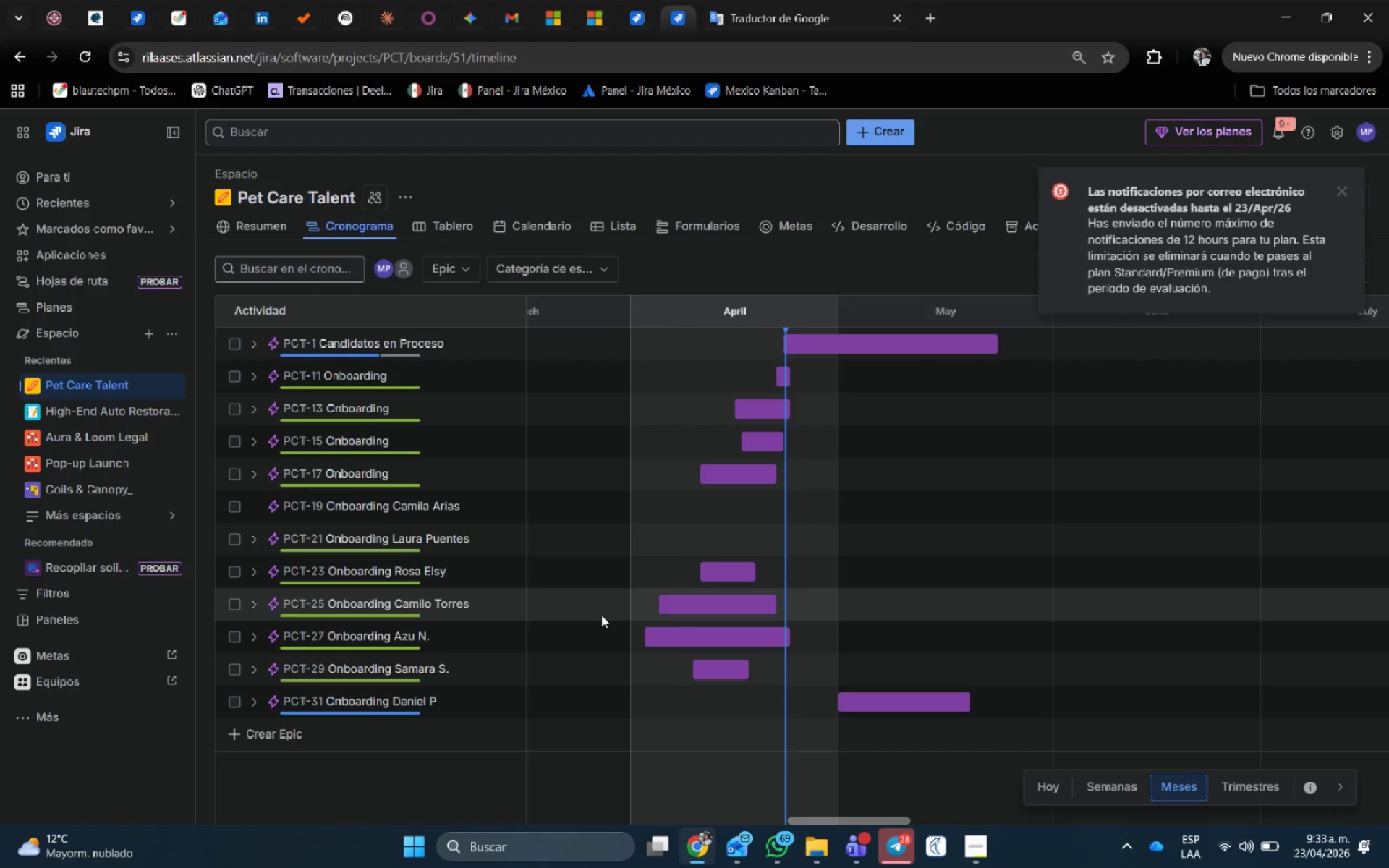 
left_click([1341, 187])
 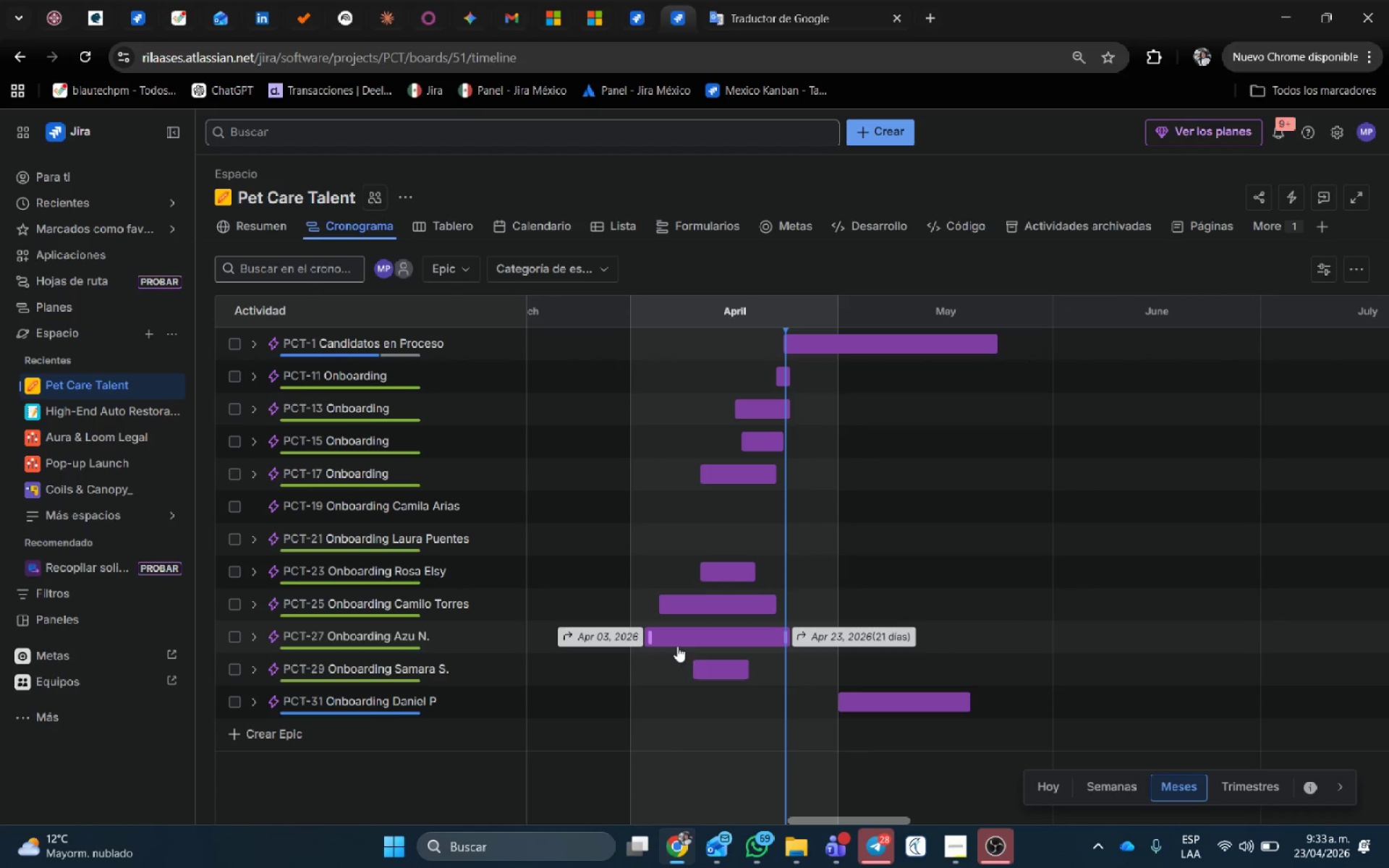 
scroll: coordinate [1152, 702], scroll_direction: up, amount: 4.0
 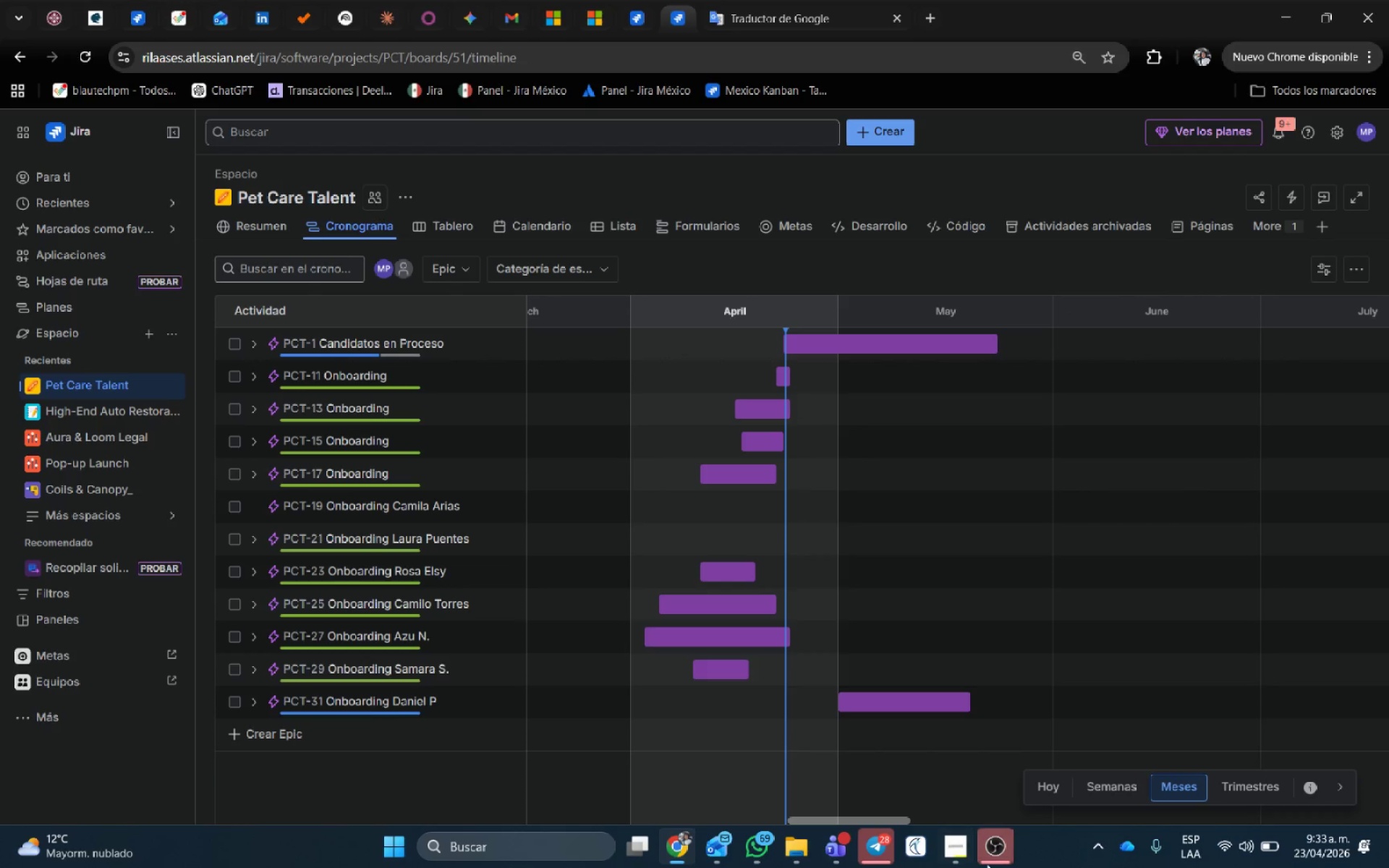 
left_click([1010, 839])
 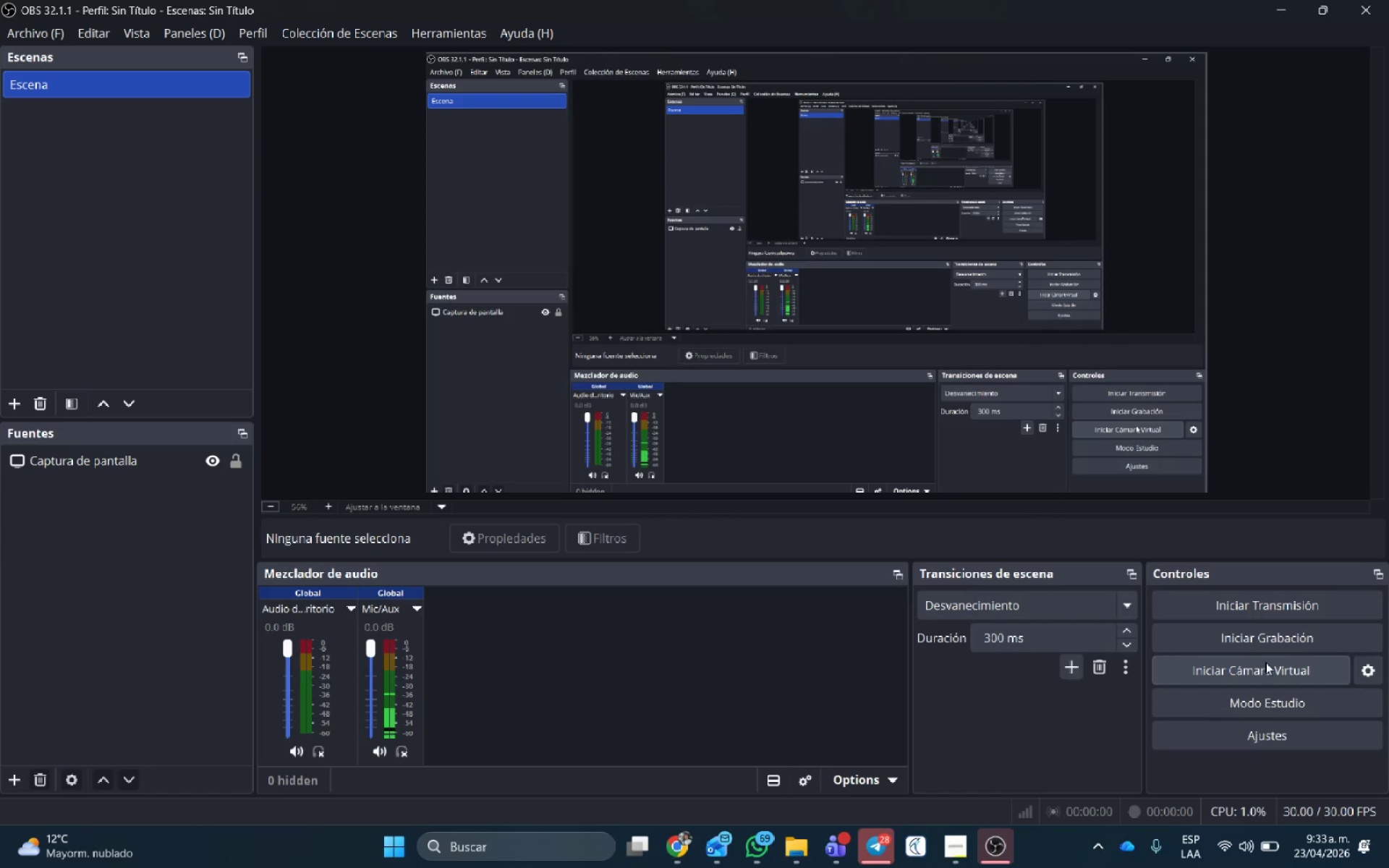 
left_click([1265, 642])
 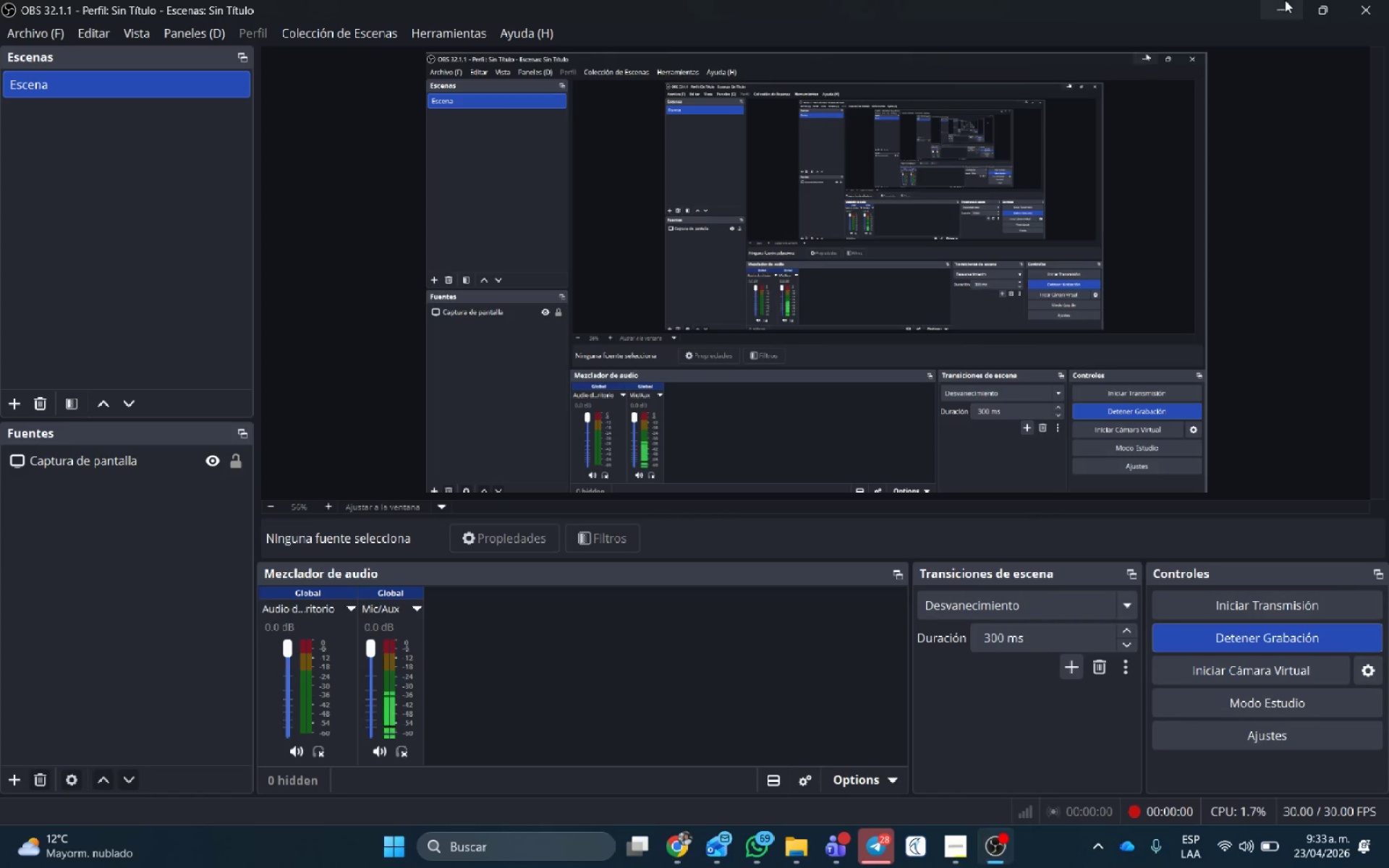 
left_click([1286, 0])
 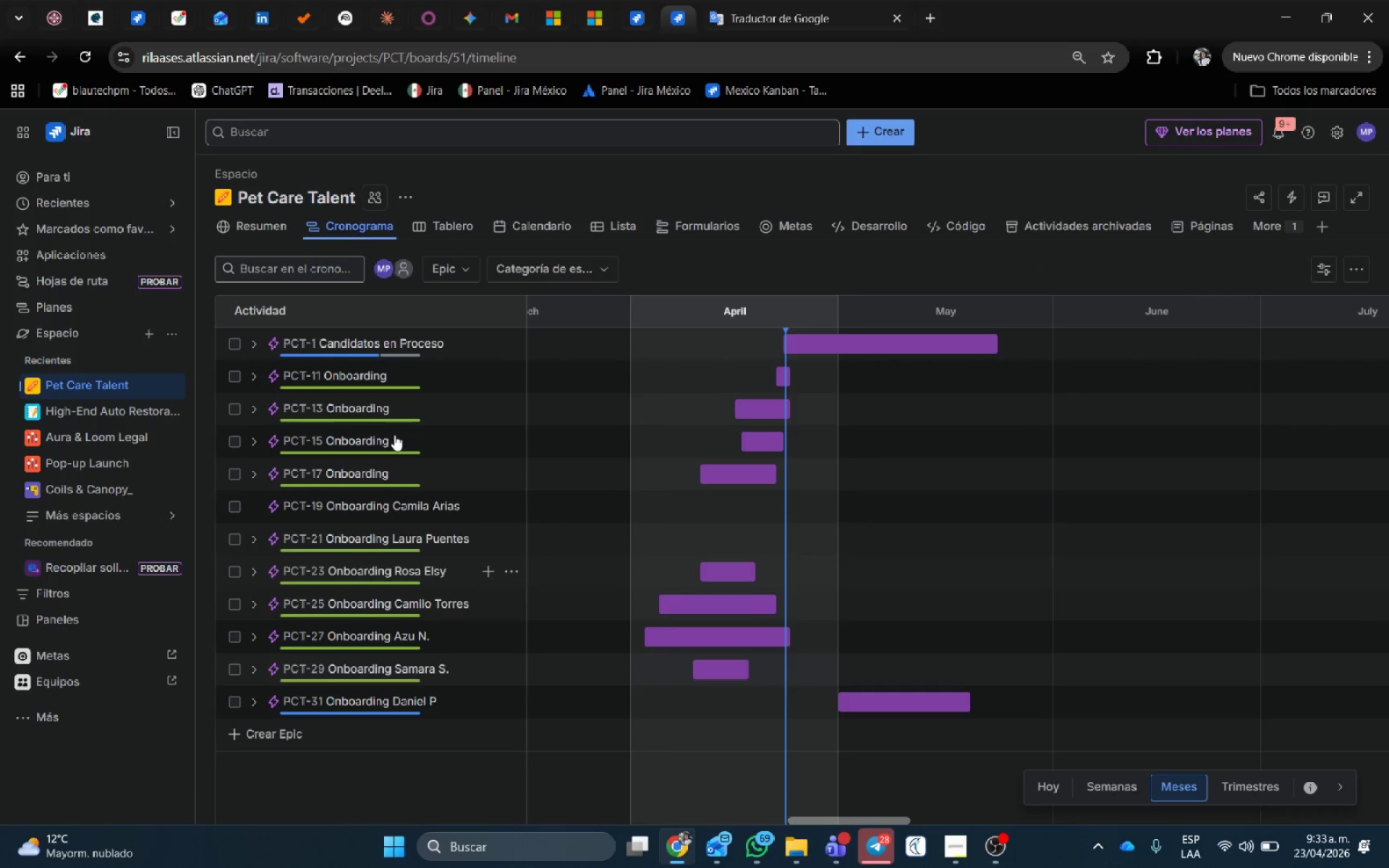 
scroll: coordinate [404, 460], scroll_direction: up, amount: 3.0
 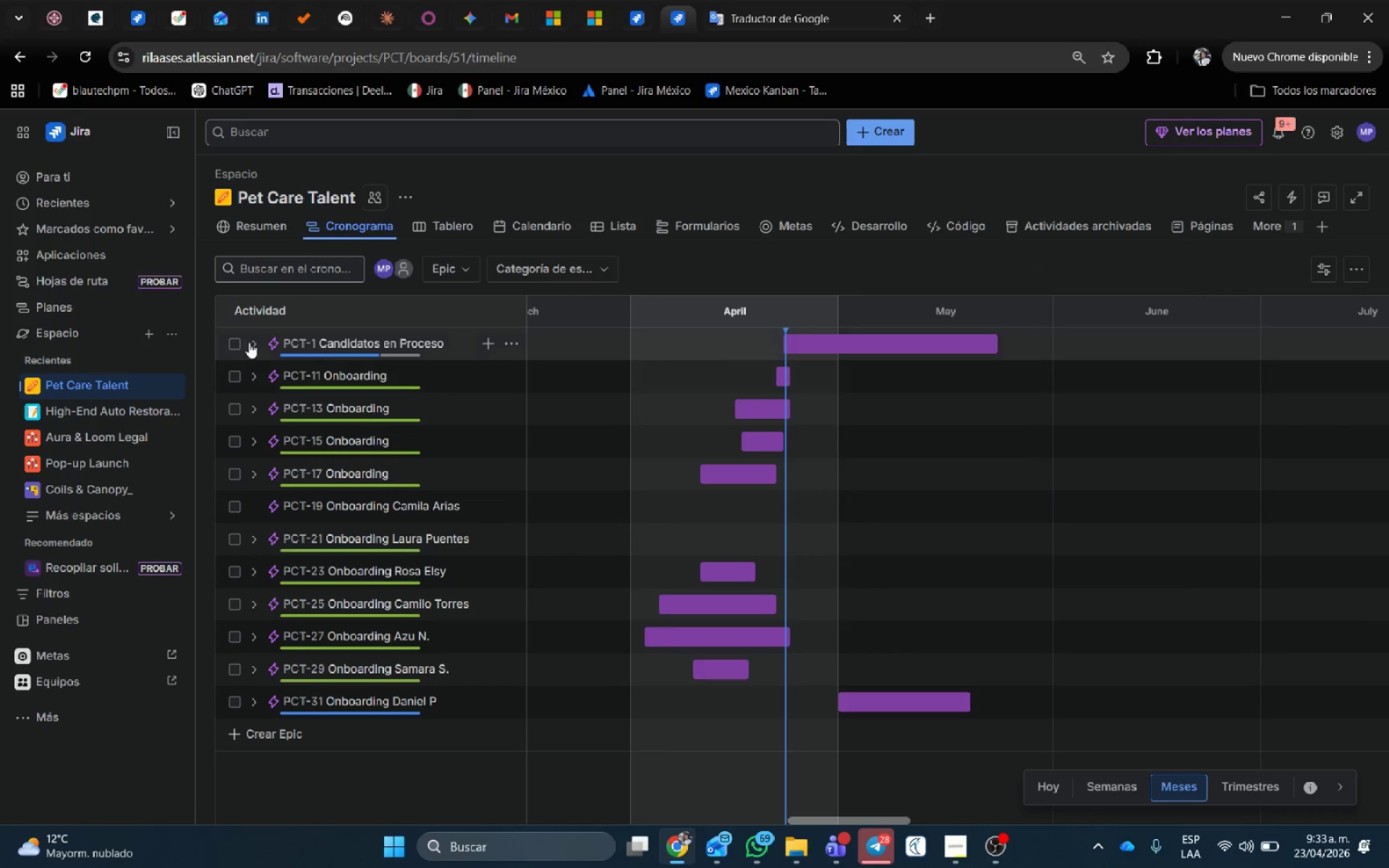 
left_click([253, 340])
 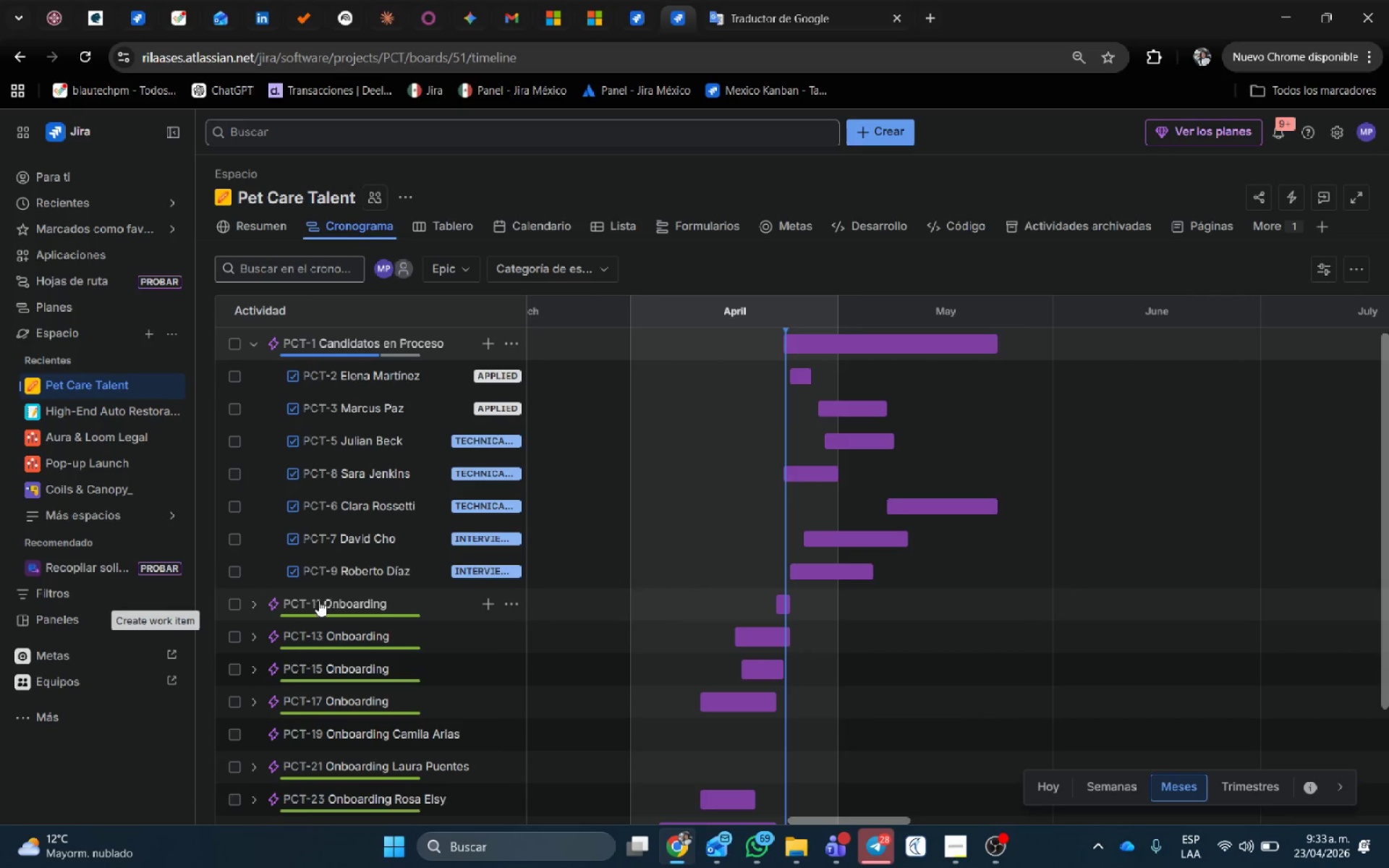 
left_click([252, 604])
 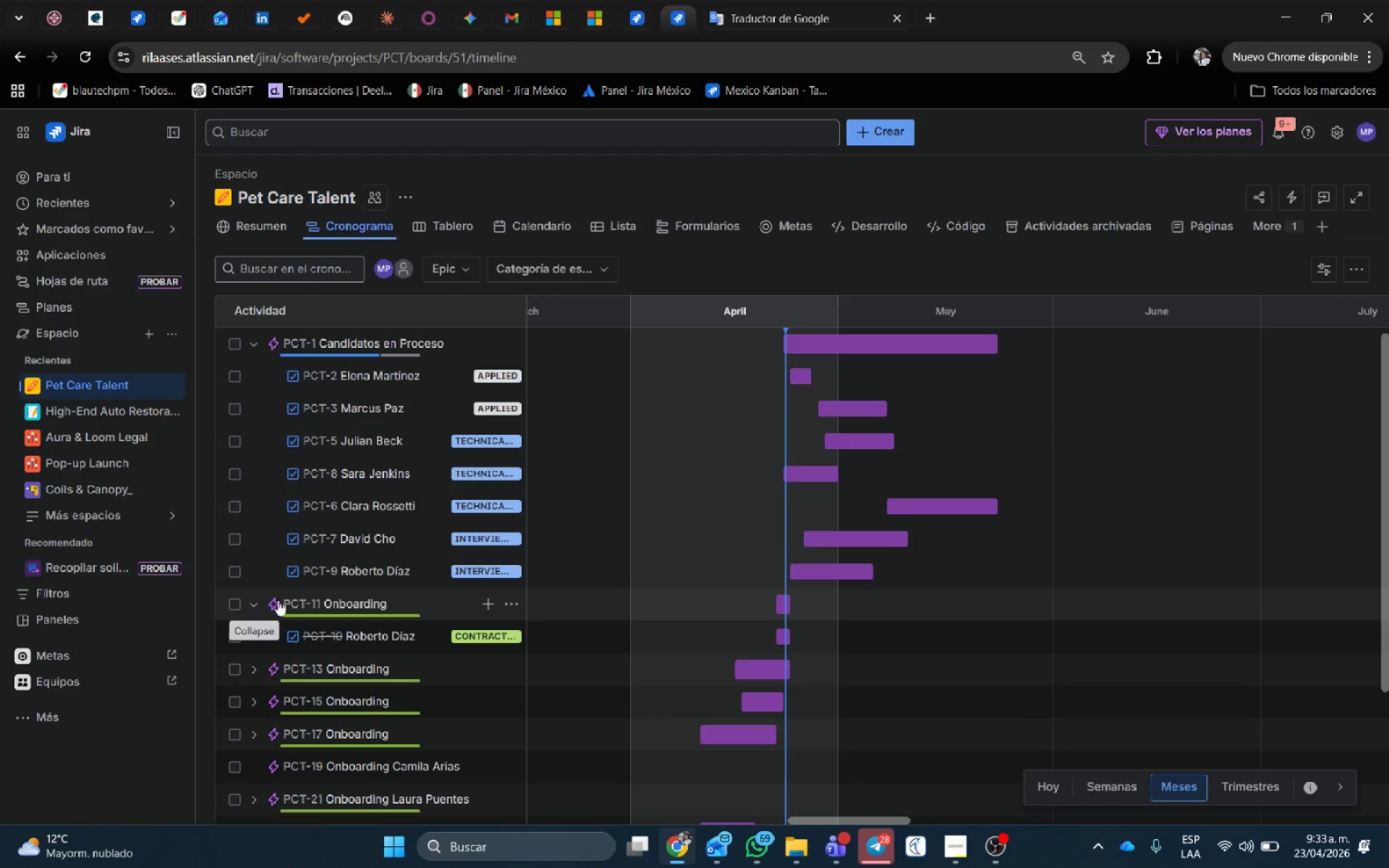 
left_click([339, 603])
 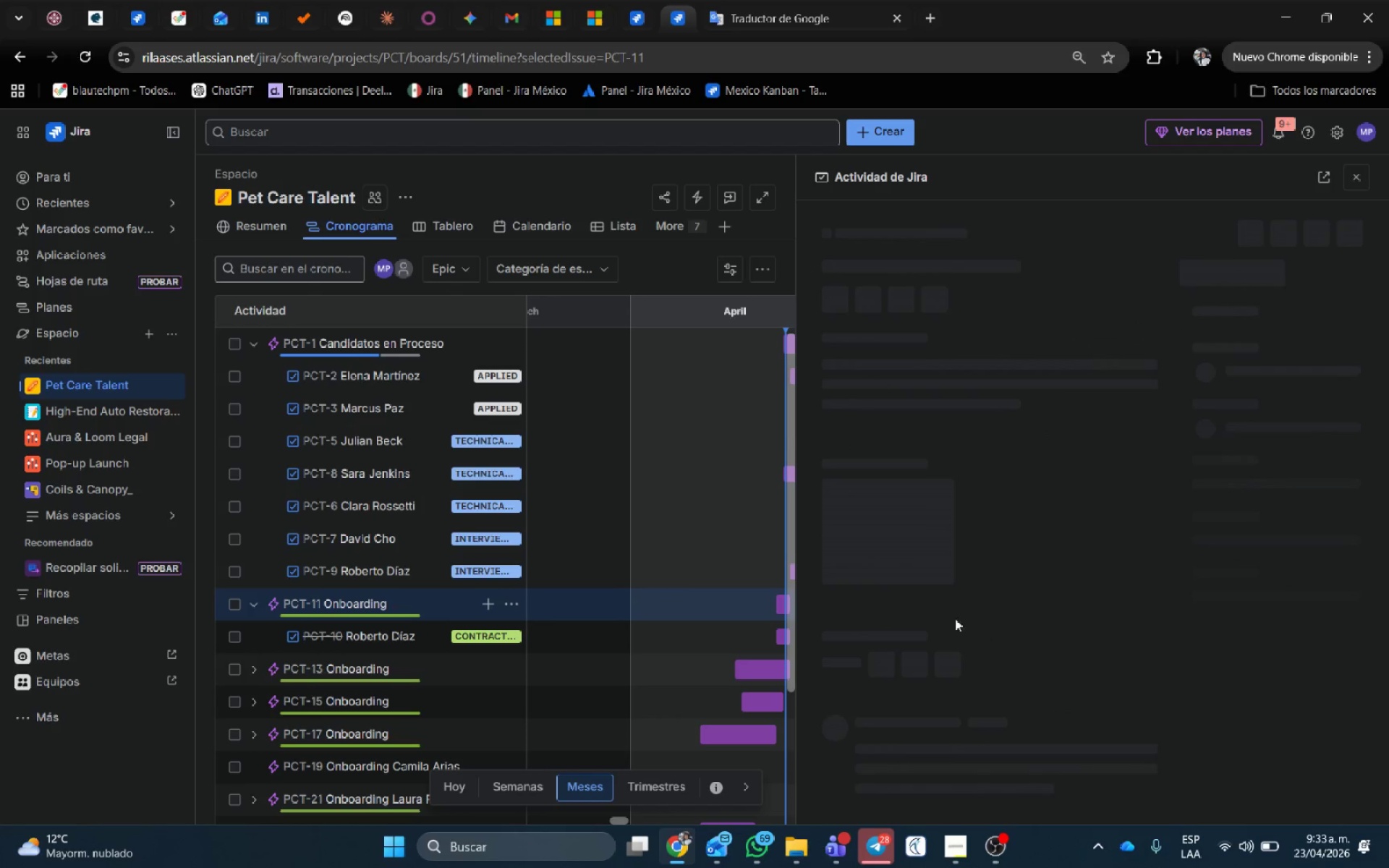 
wait(9.22)
 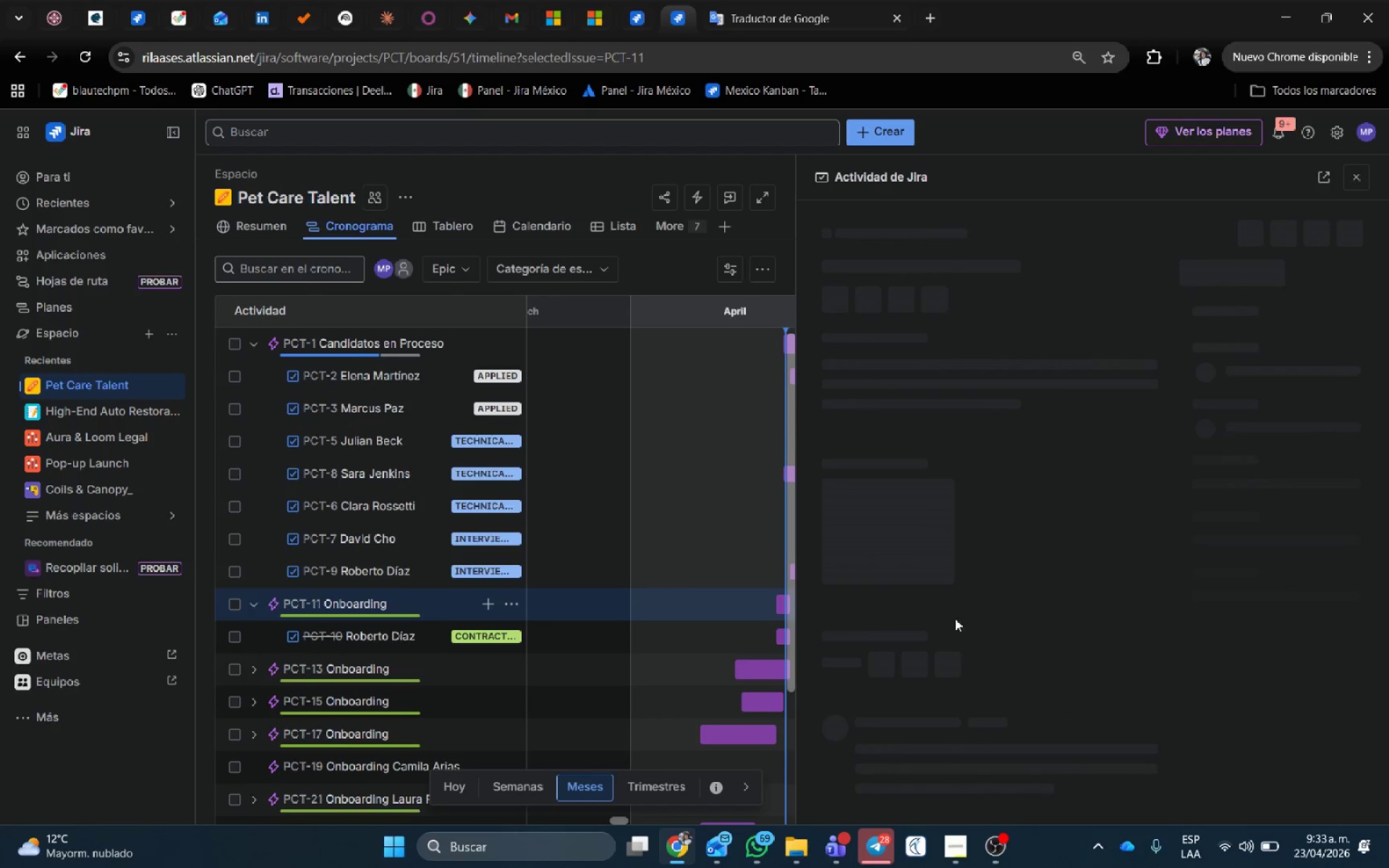 
left_click([451, 223])
 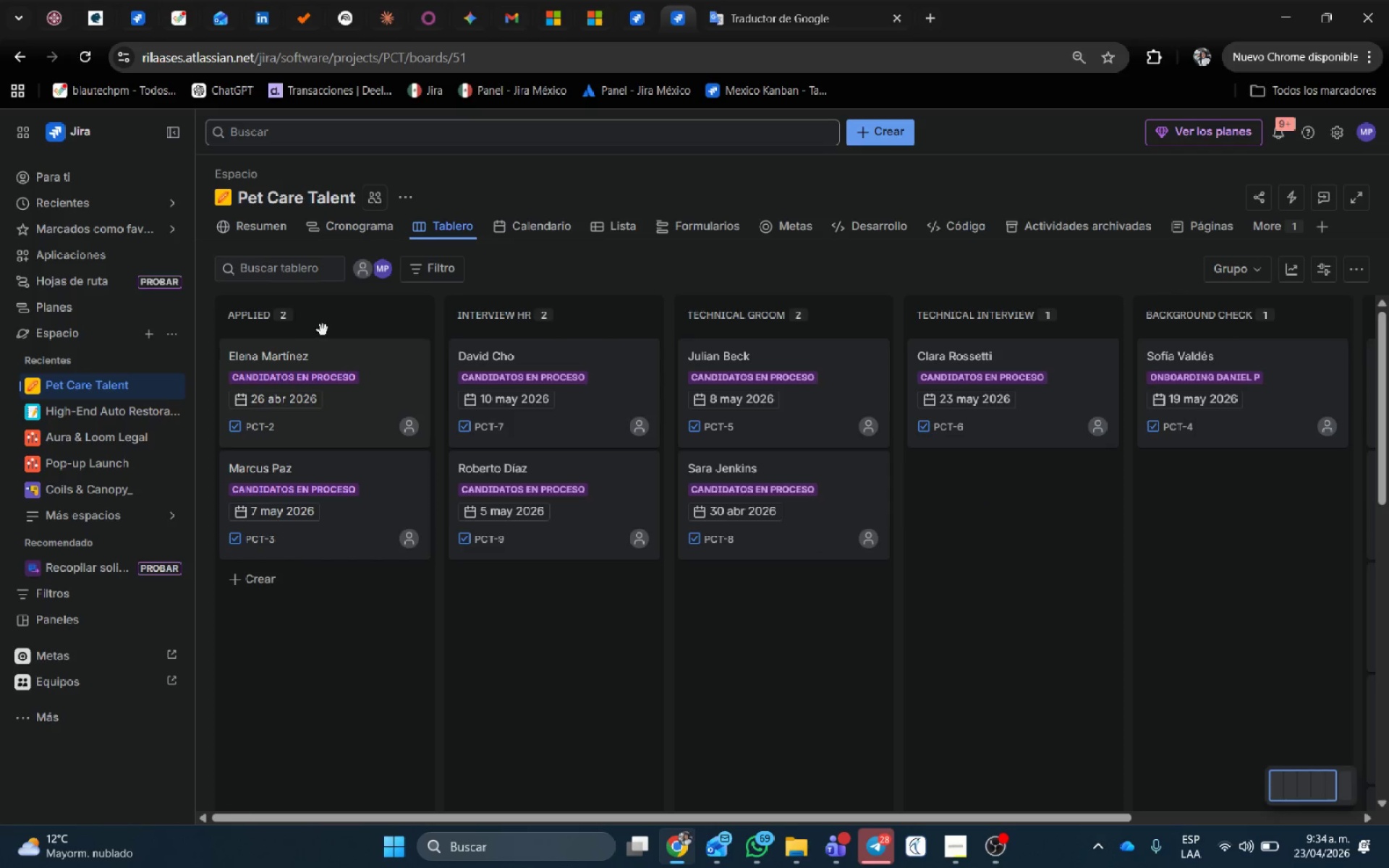 
wait(7.97)
 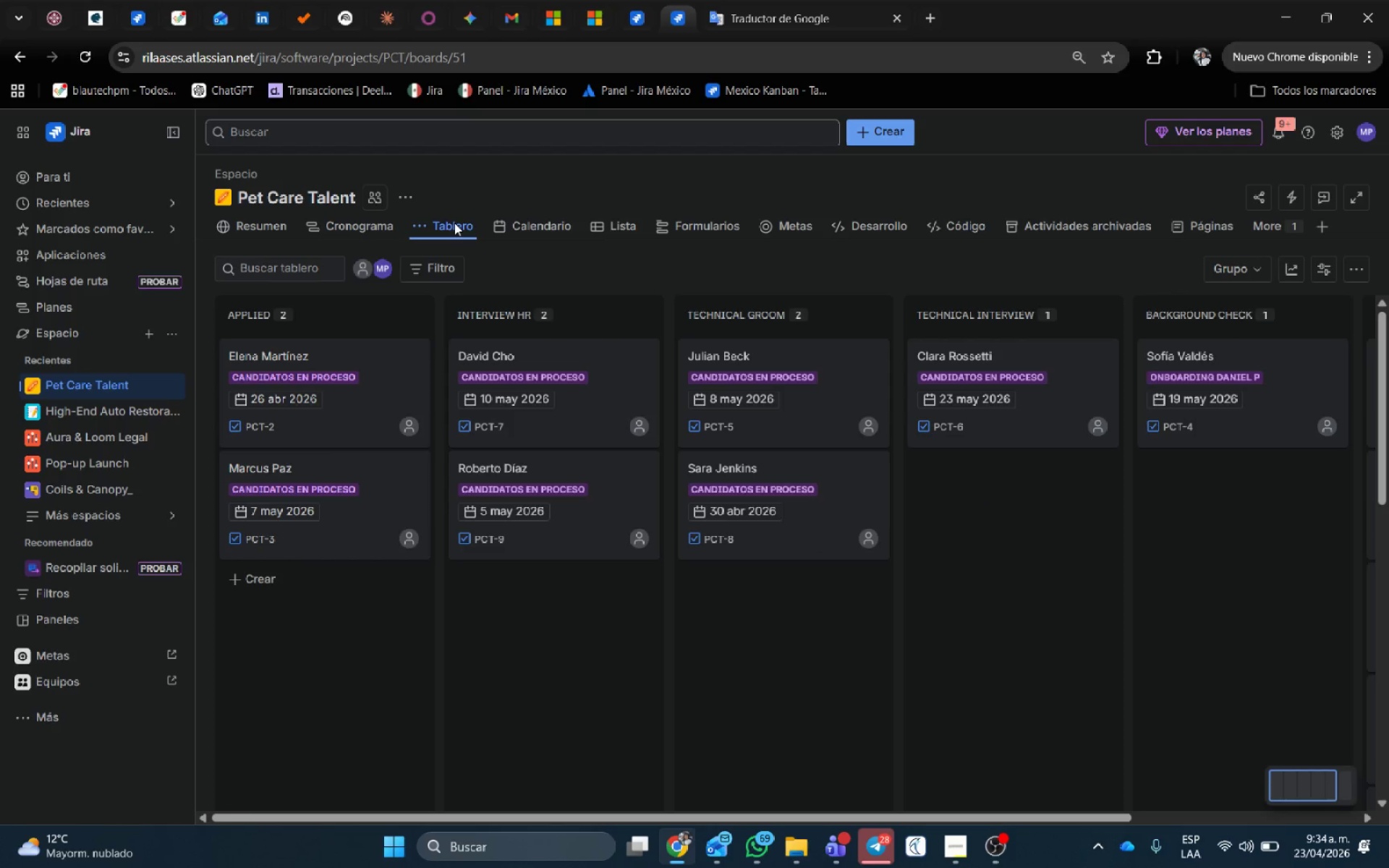 
left_click([838, 389])
 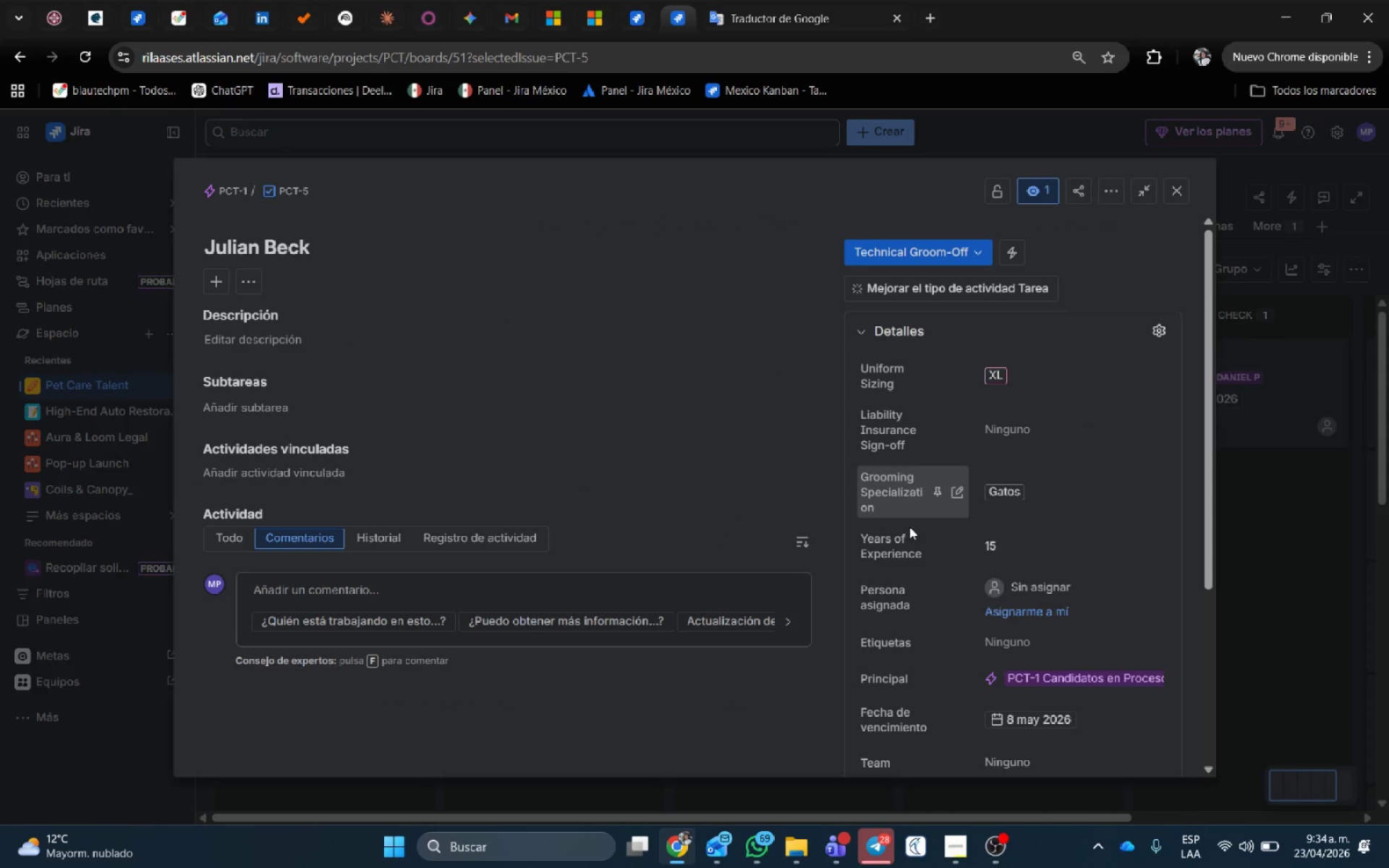 
wait(12.5)
 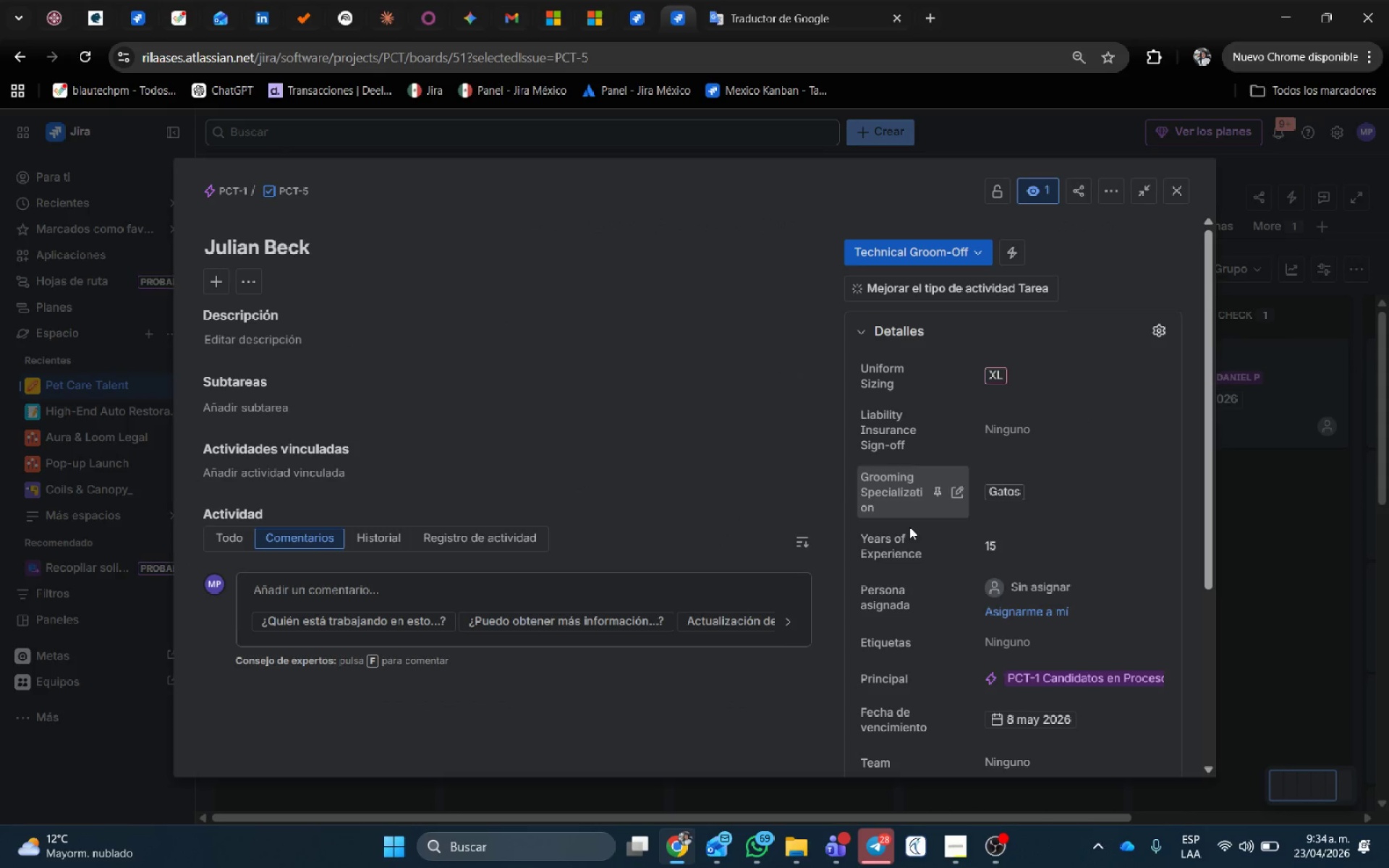 
left_click([1173, 184])
 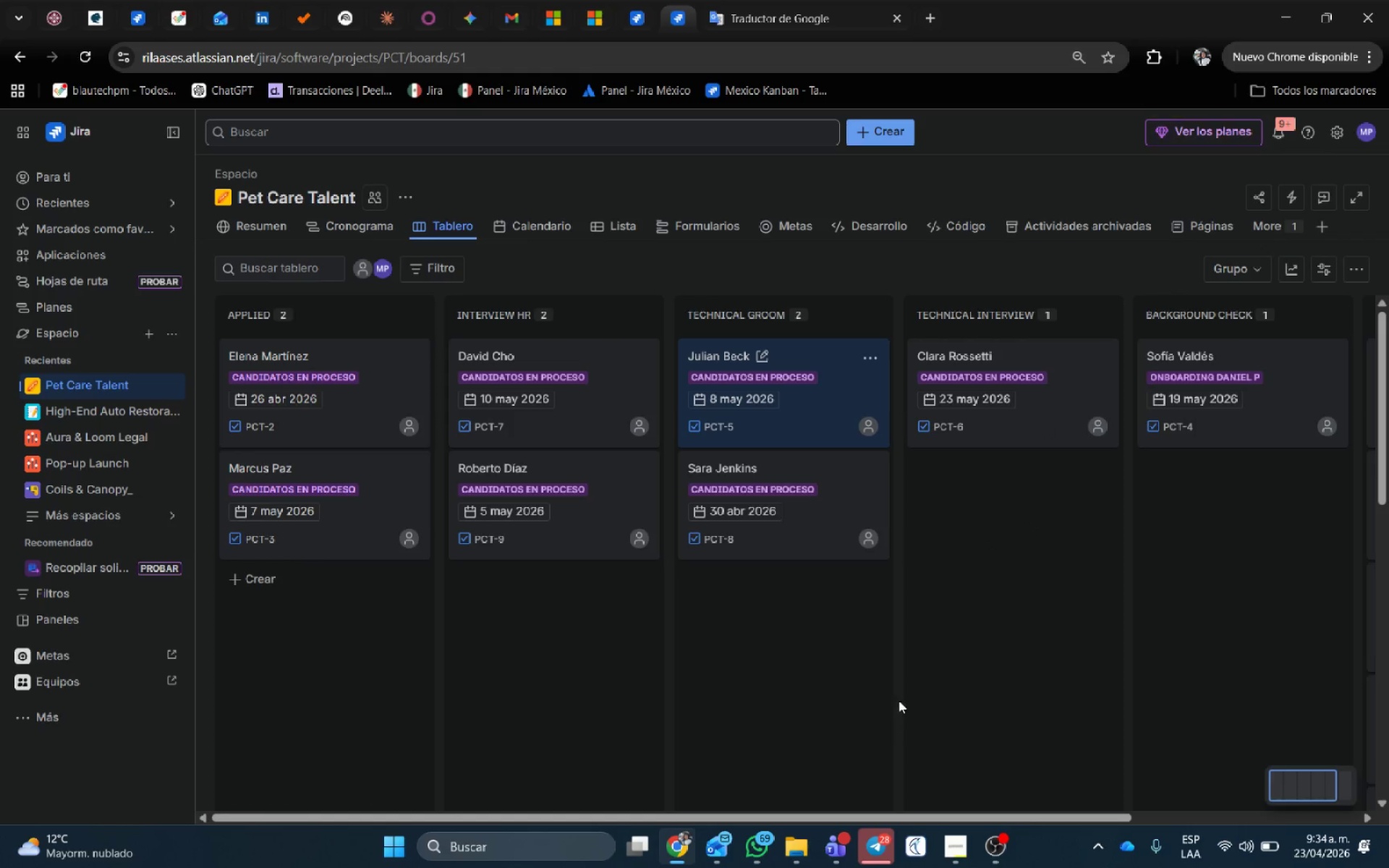 
left_click_drag(start_coordinate=[781, 817], to_coordinate=[1038, 797])
 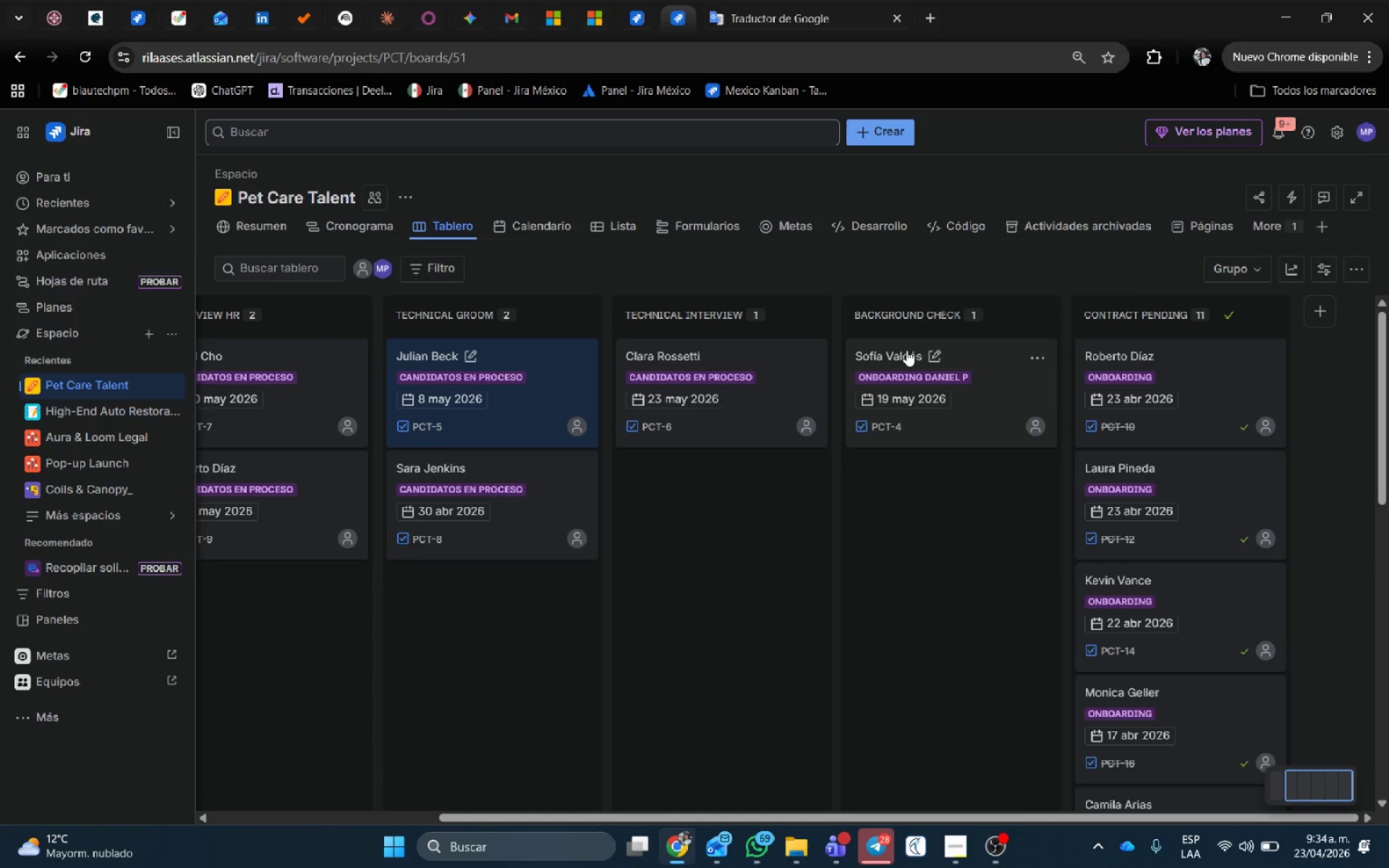 
left_click_drag(start_coordinate=[903, 350], to_coordinate=[1115, 350])
 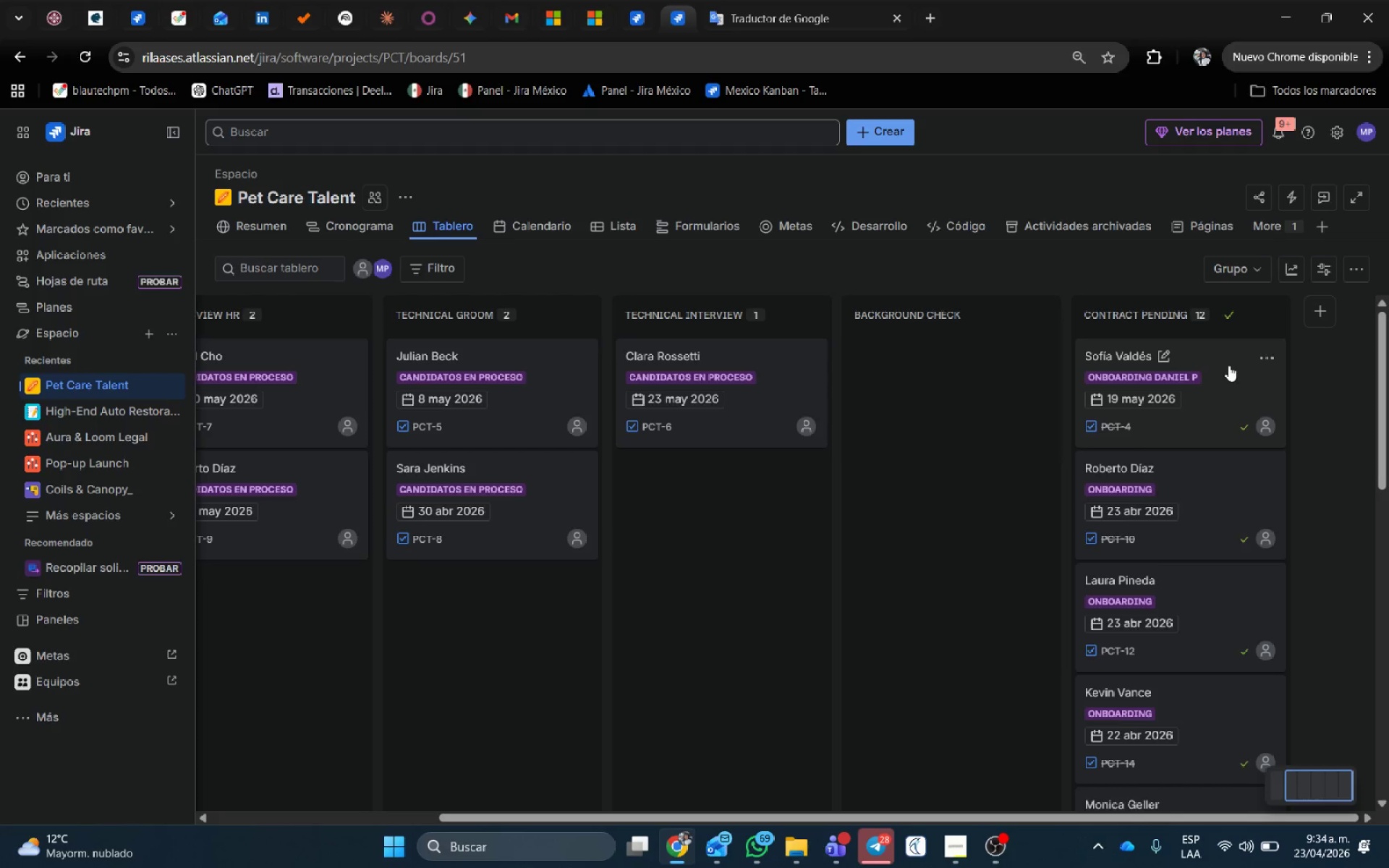 
left_click([1228, 364])
 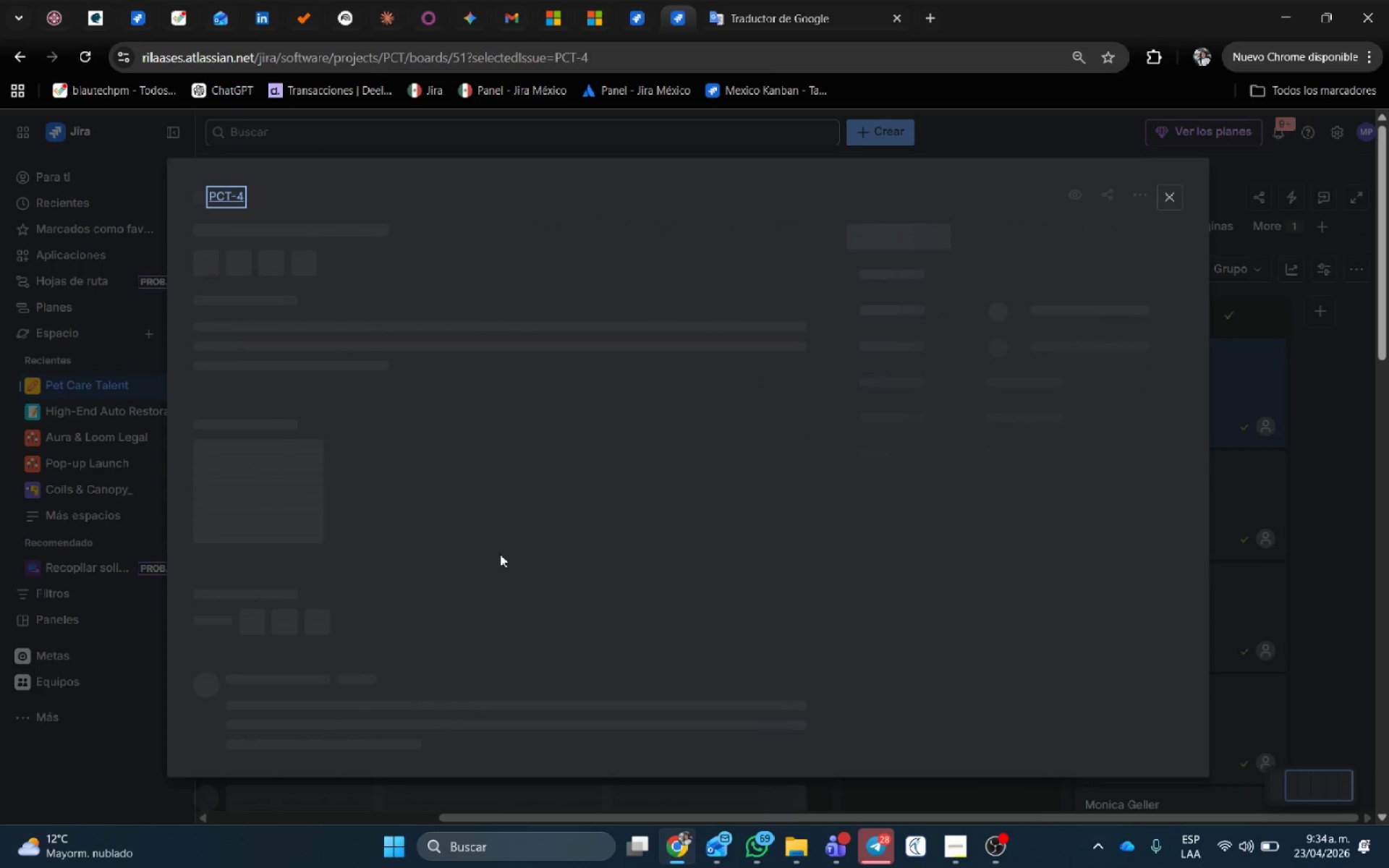 
mouse_move([30, 29])
 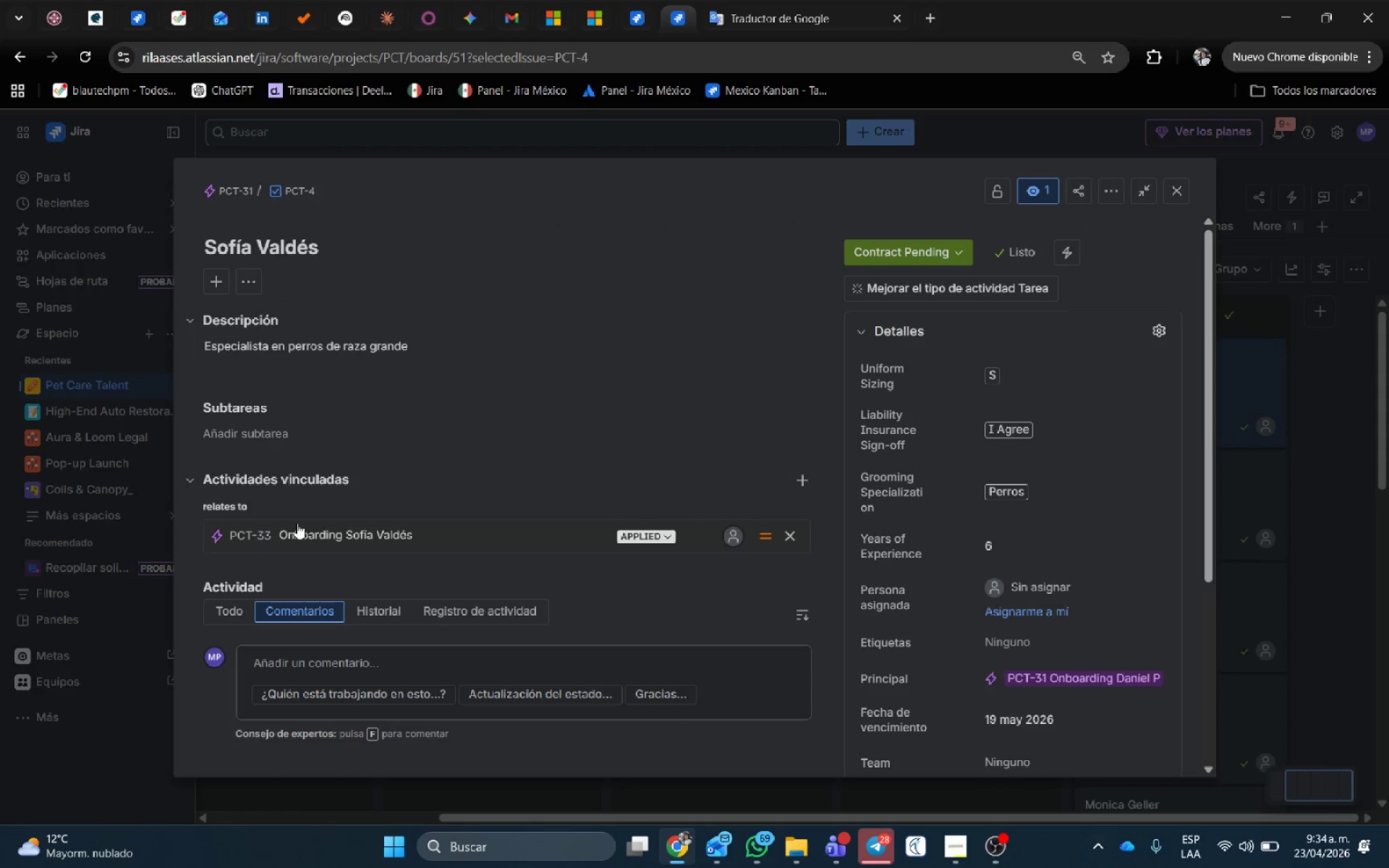 
scroll: coordinate [475, 527], scroll_direction: down, amount: 5.0
 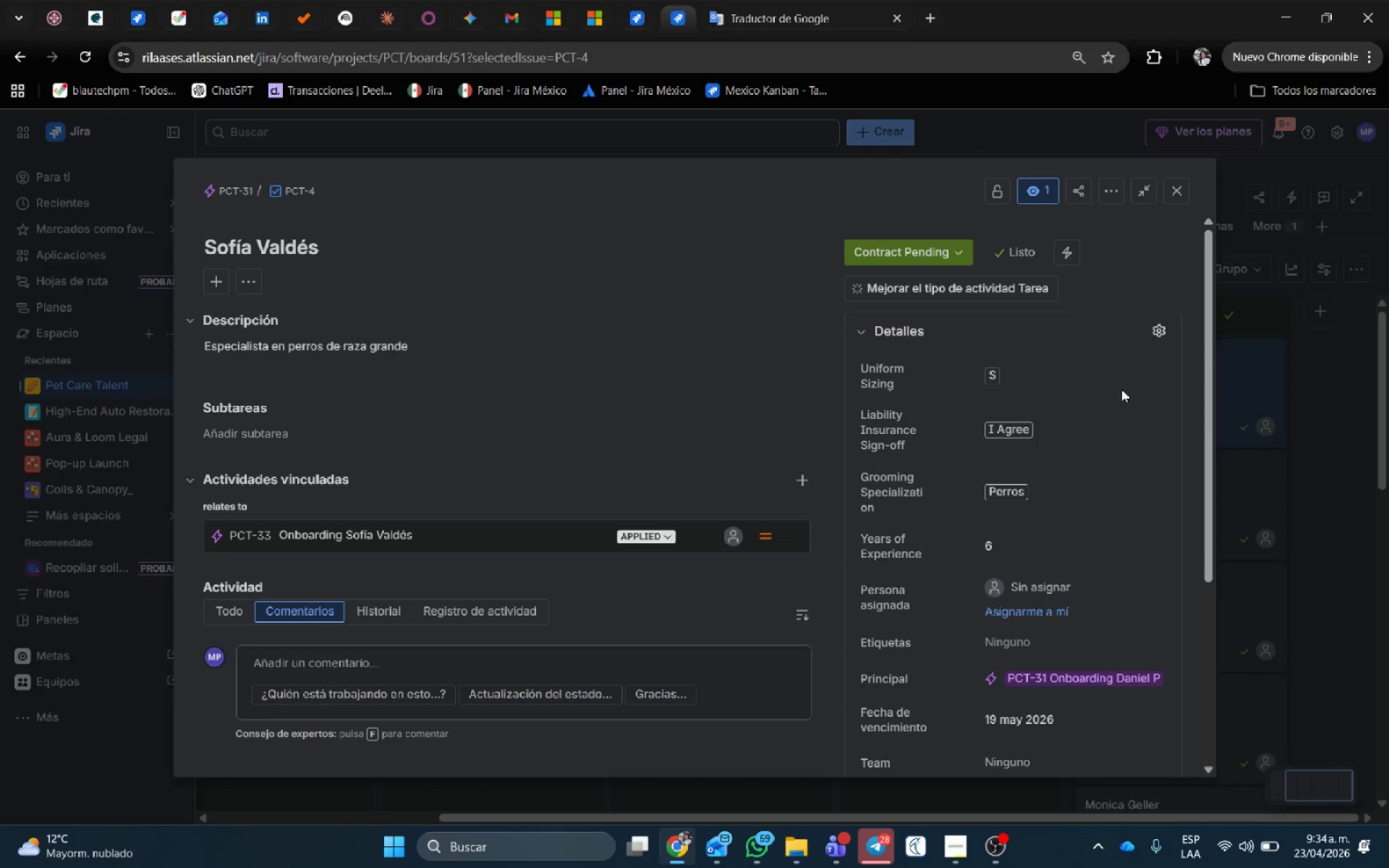 
scroll: coordinate [1104, 382], scroll_direction: up, amount: 4.0
 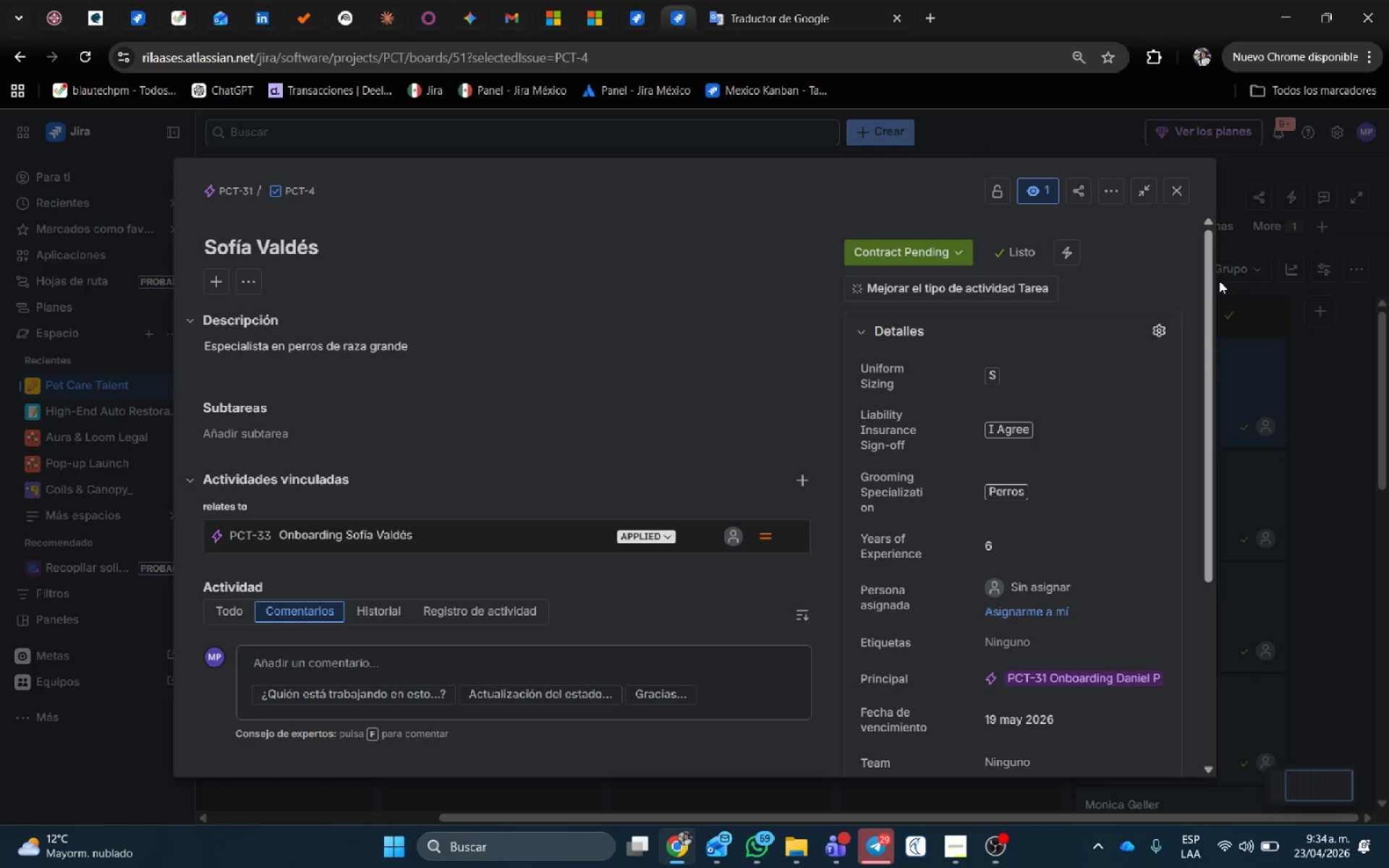 
left_click_drag(start_coordinate=[1208, 273], to_coordinate=[1205, 512])
 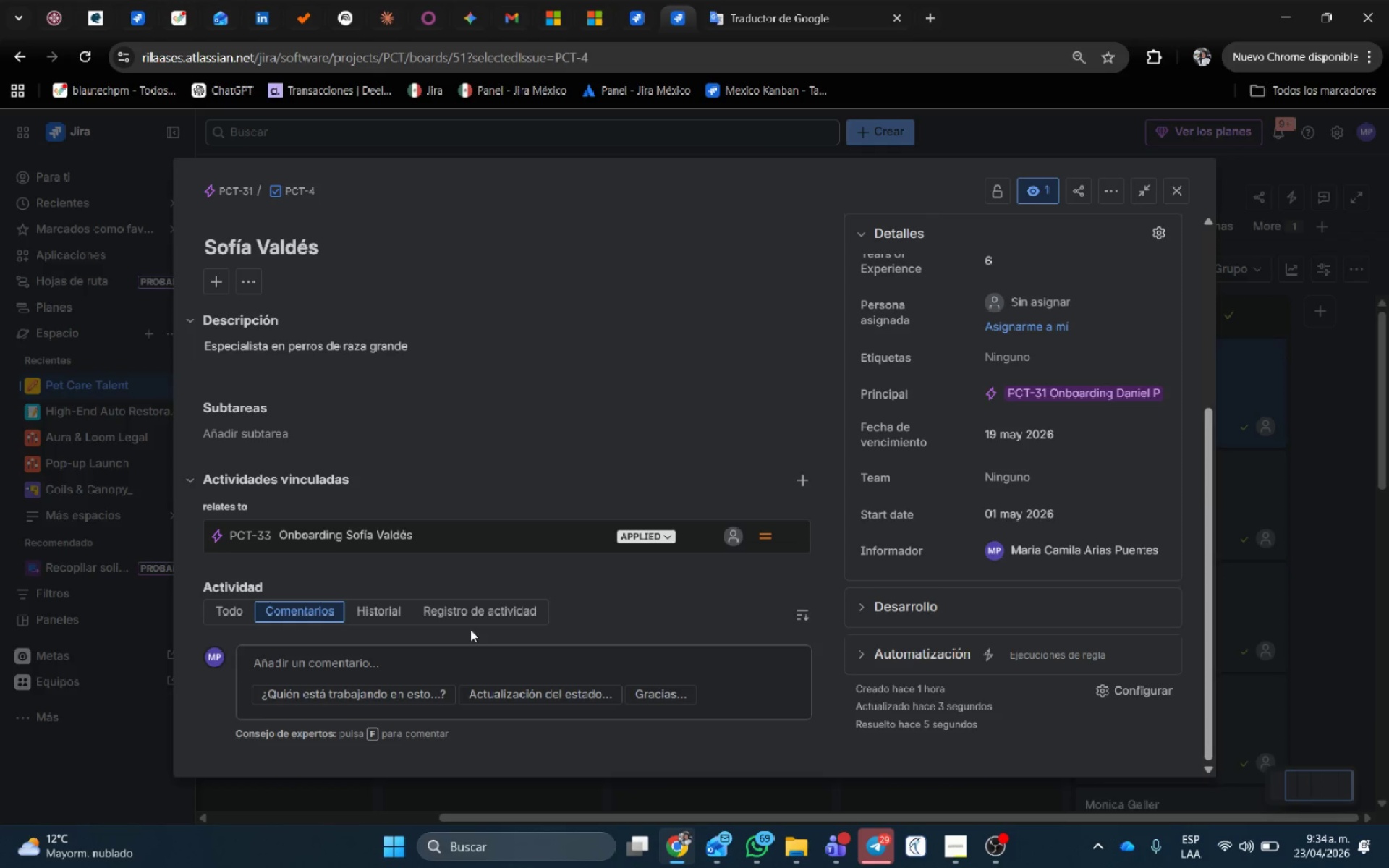 
scroll: coordinate [455, 655], scroll_direction: none, amount: 0.0
 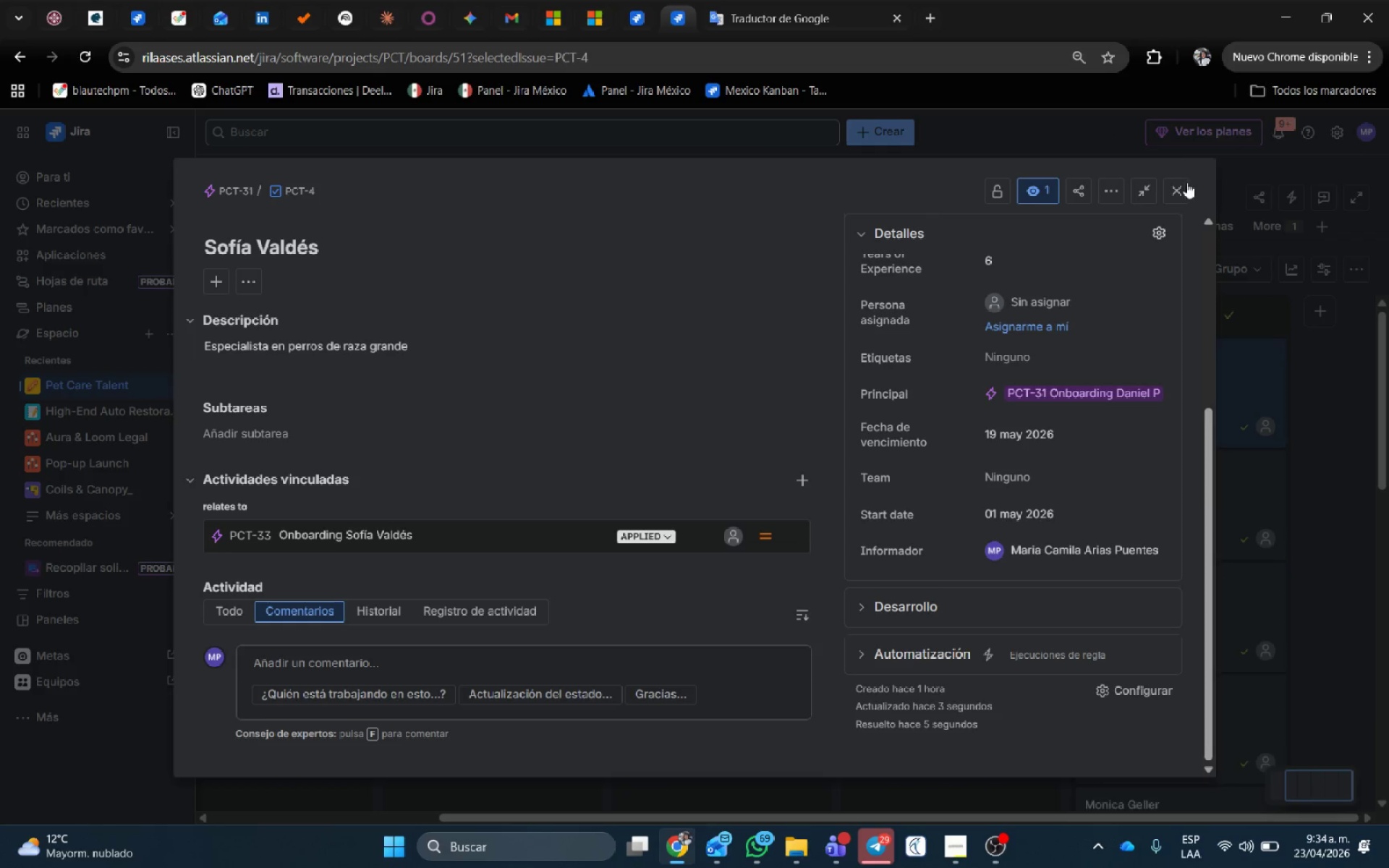 
left_click([1182, 191])
 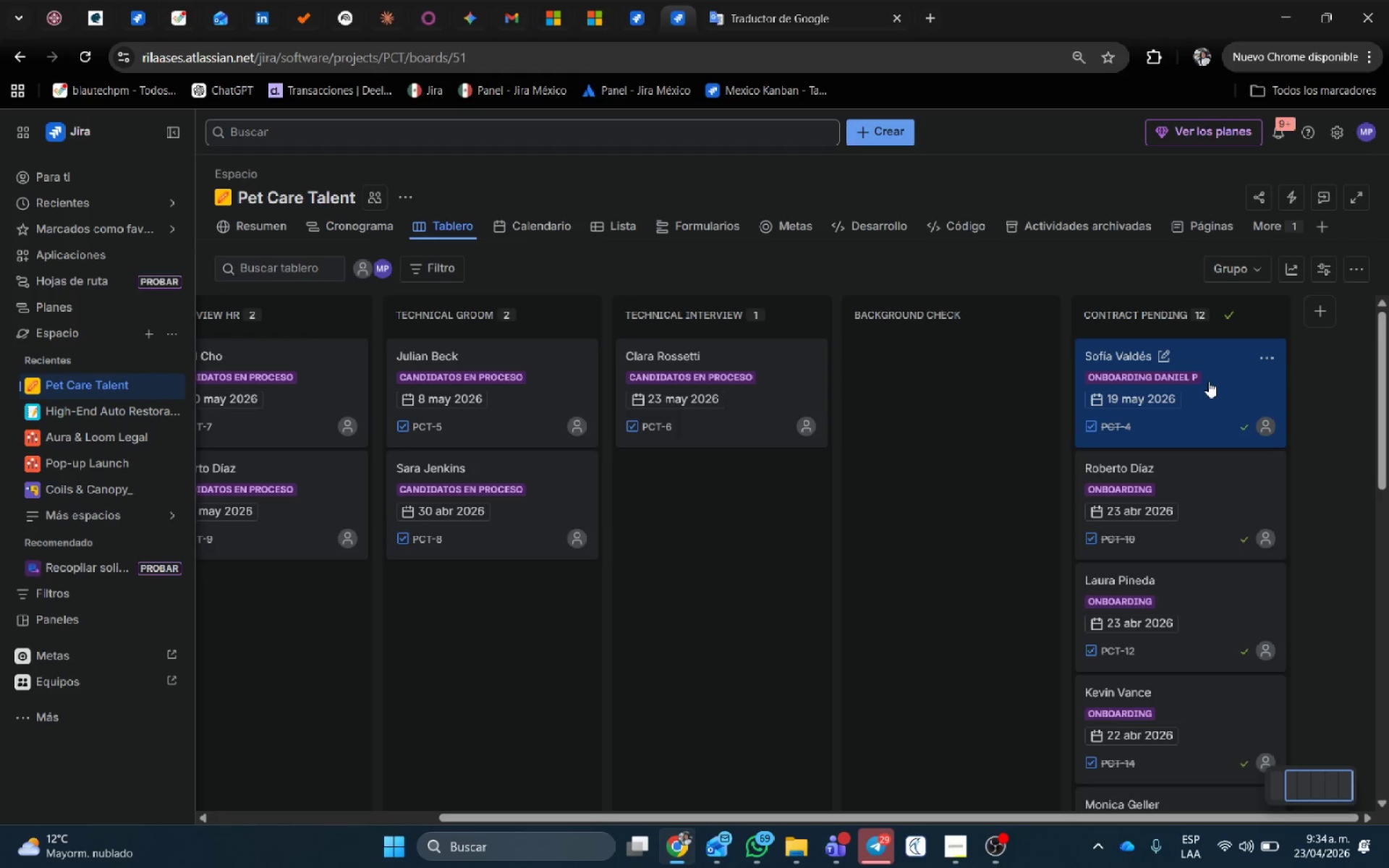 
left_click([1225, 397])
 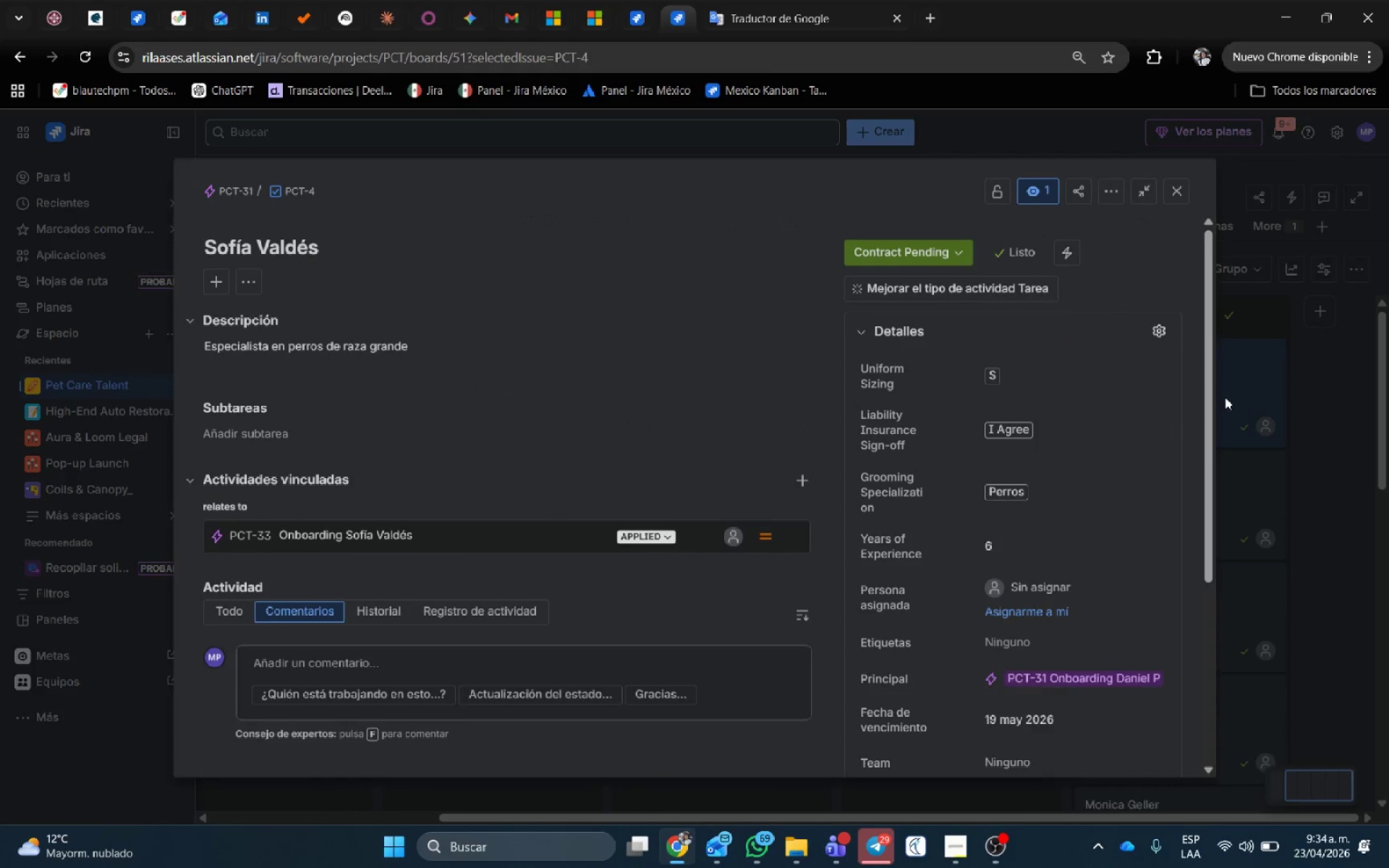 
scroll: coordinate [270, 705], scroll_direction: down, amount: 7.0
 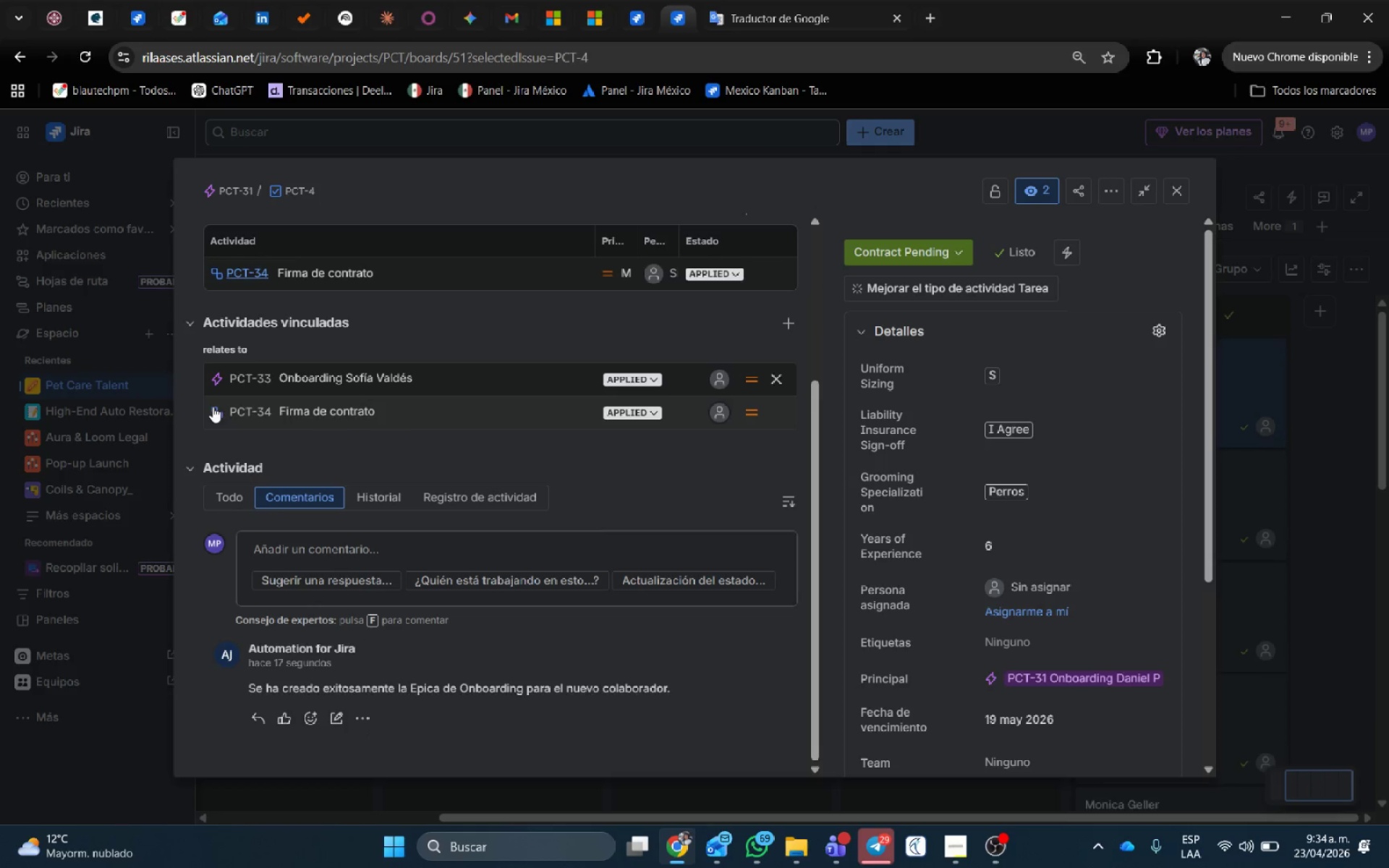 
wait(6.27)
 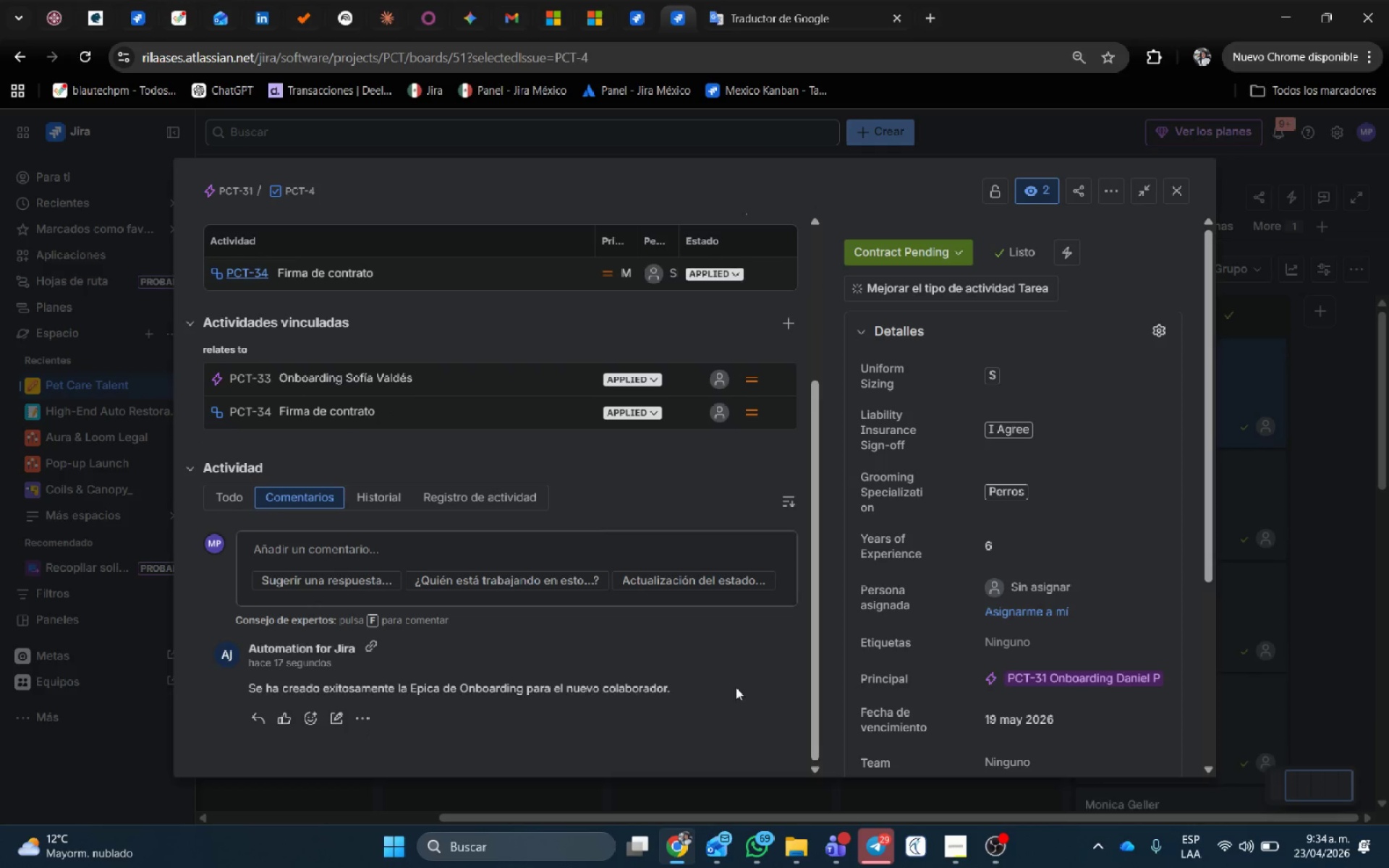 
scroll: coordinate [721, 433], scroll_direction: up, amount: 5.0
 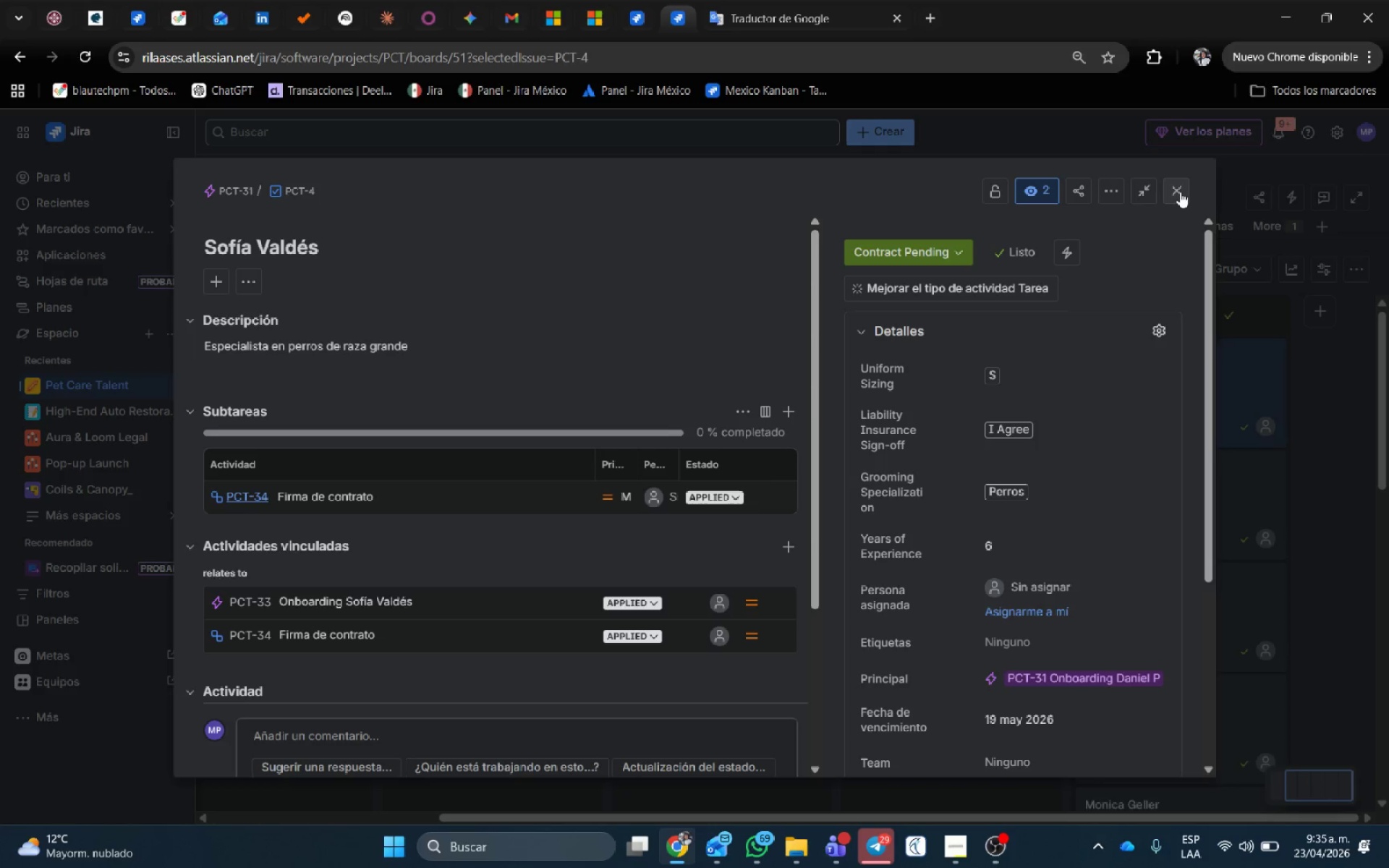 
left_click([1180, 192])
 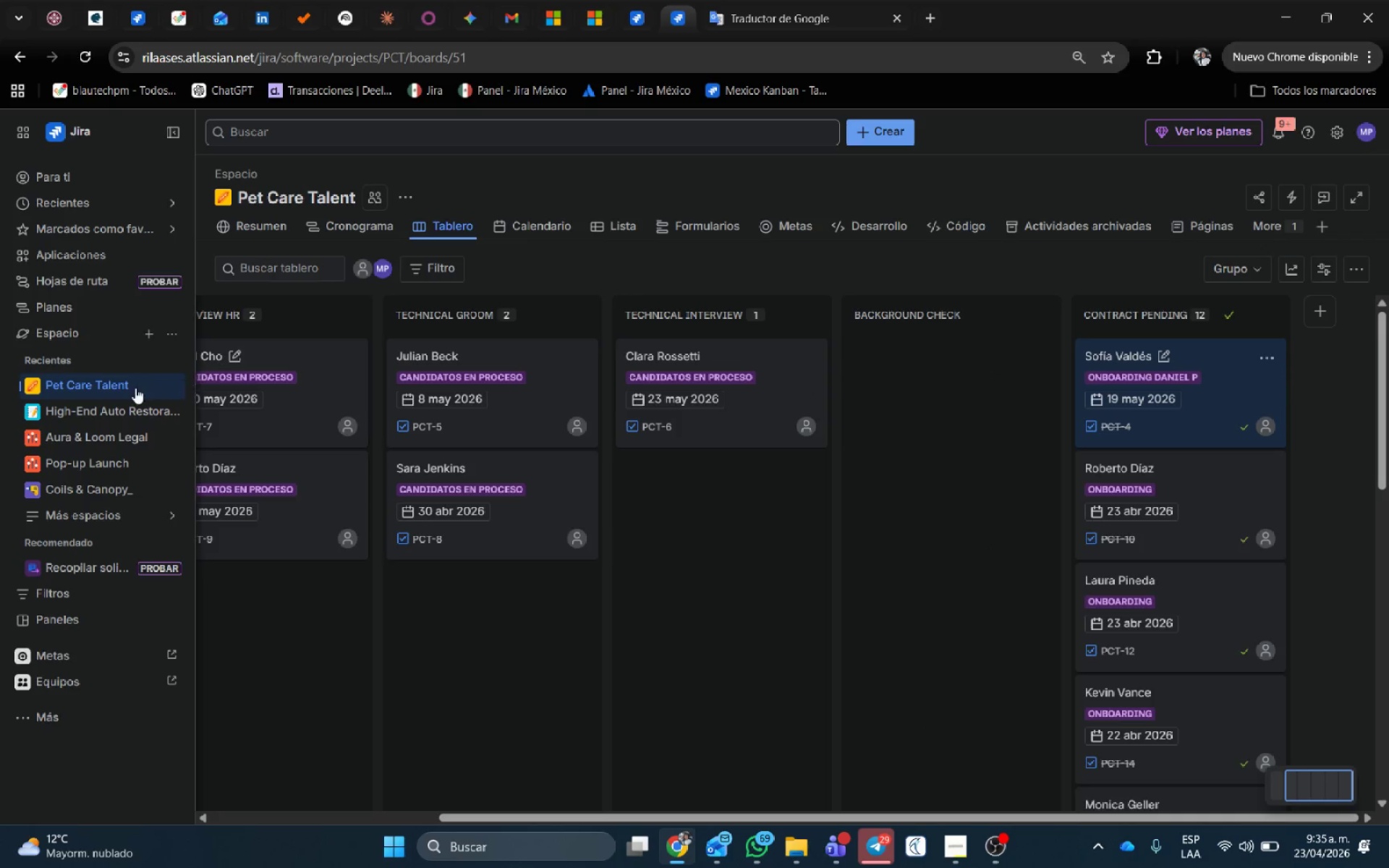 
mouse_move([177, 385])
 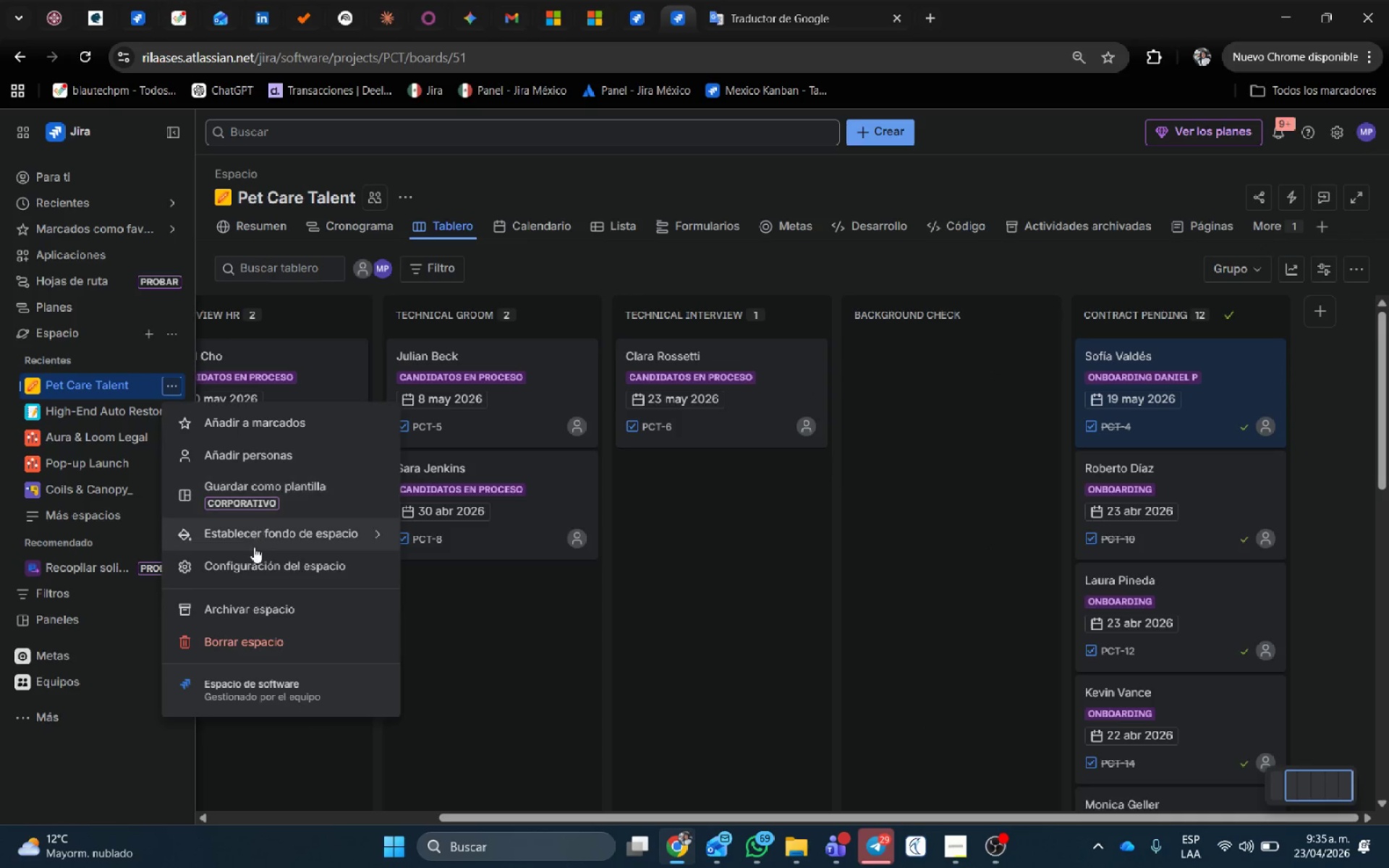 
left_click([256, 564])
 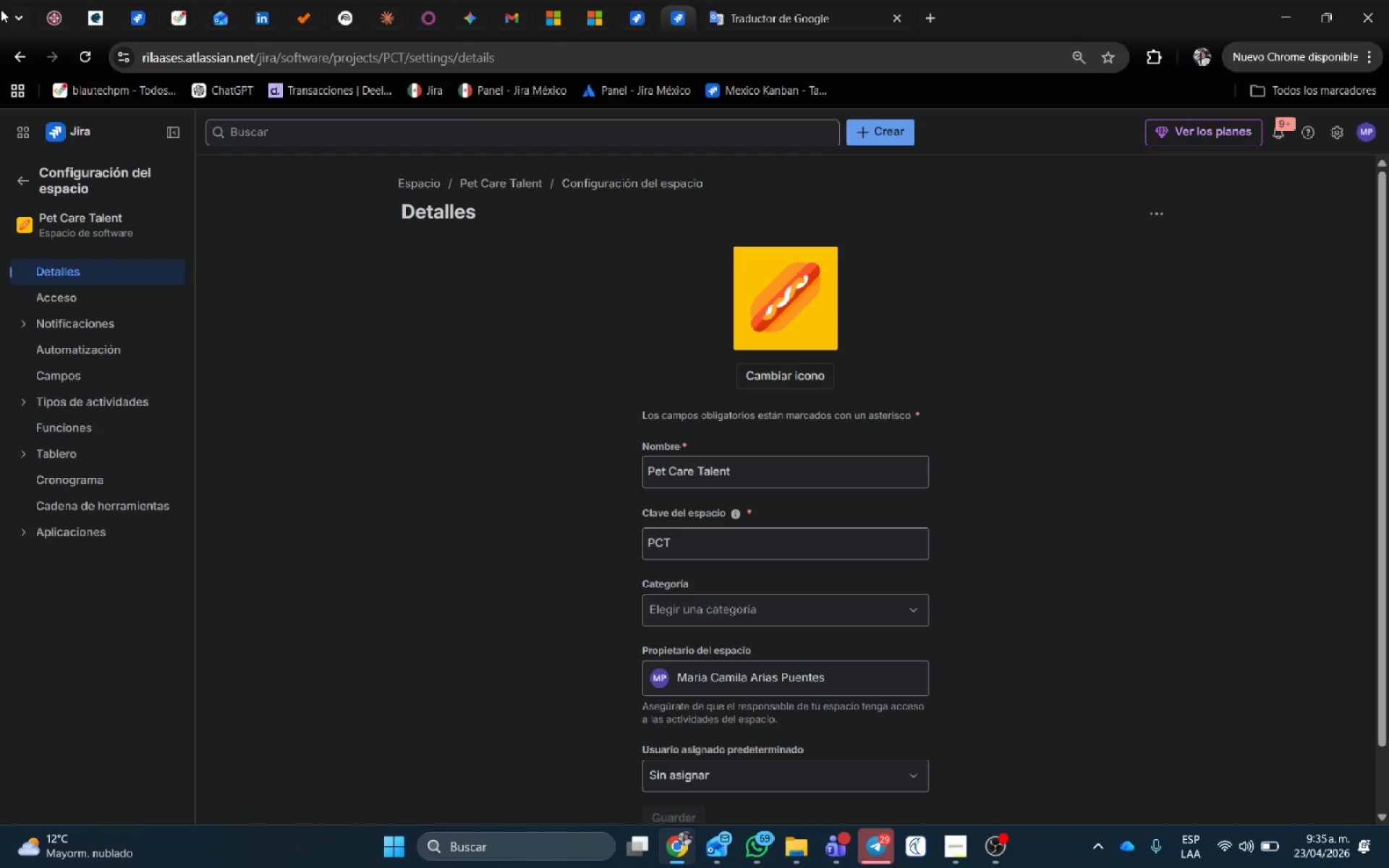 
left_click([85, 352])
 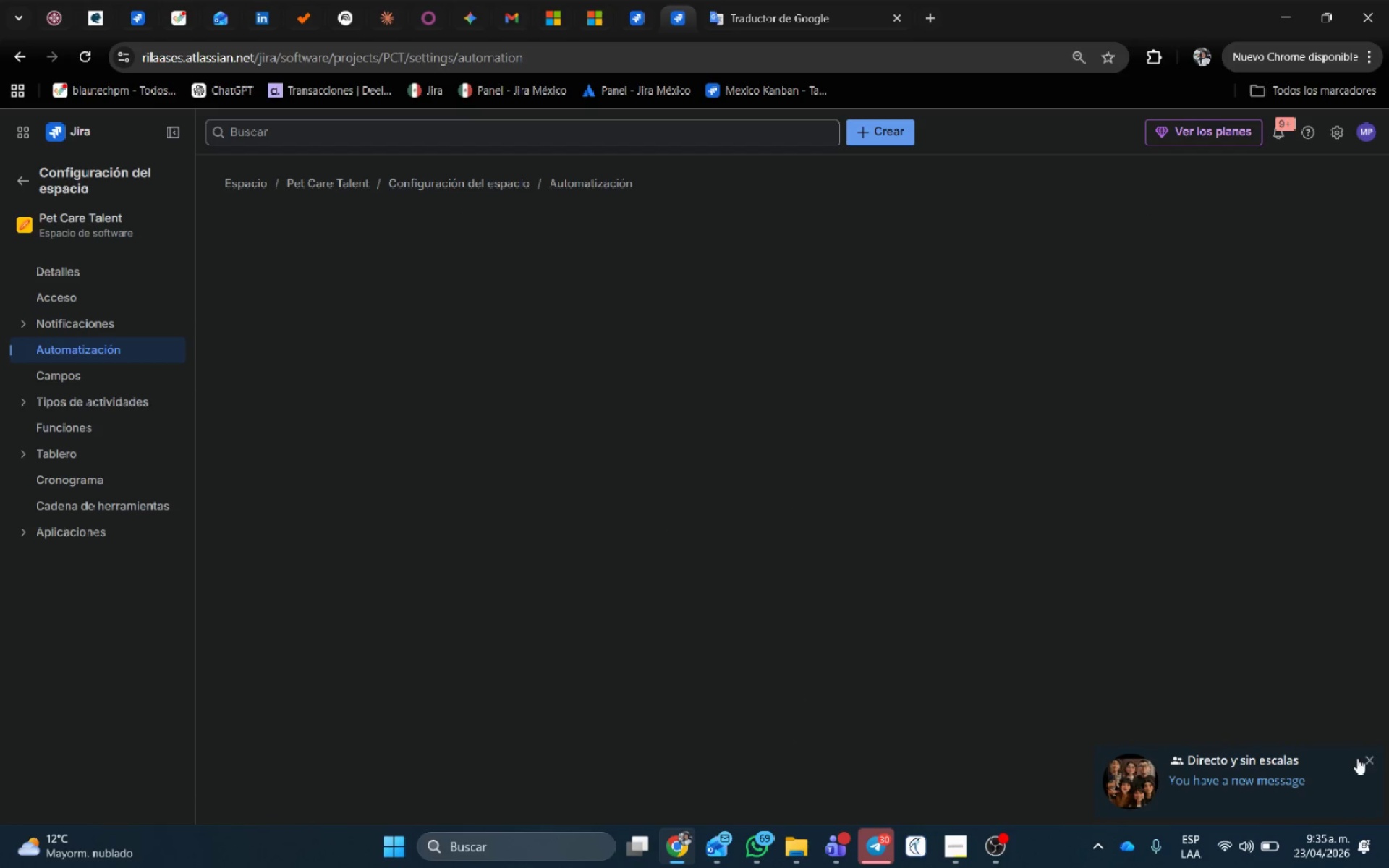 
left_click([1372, 757])
 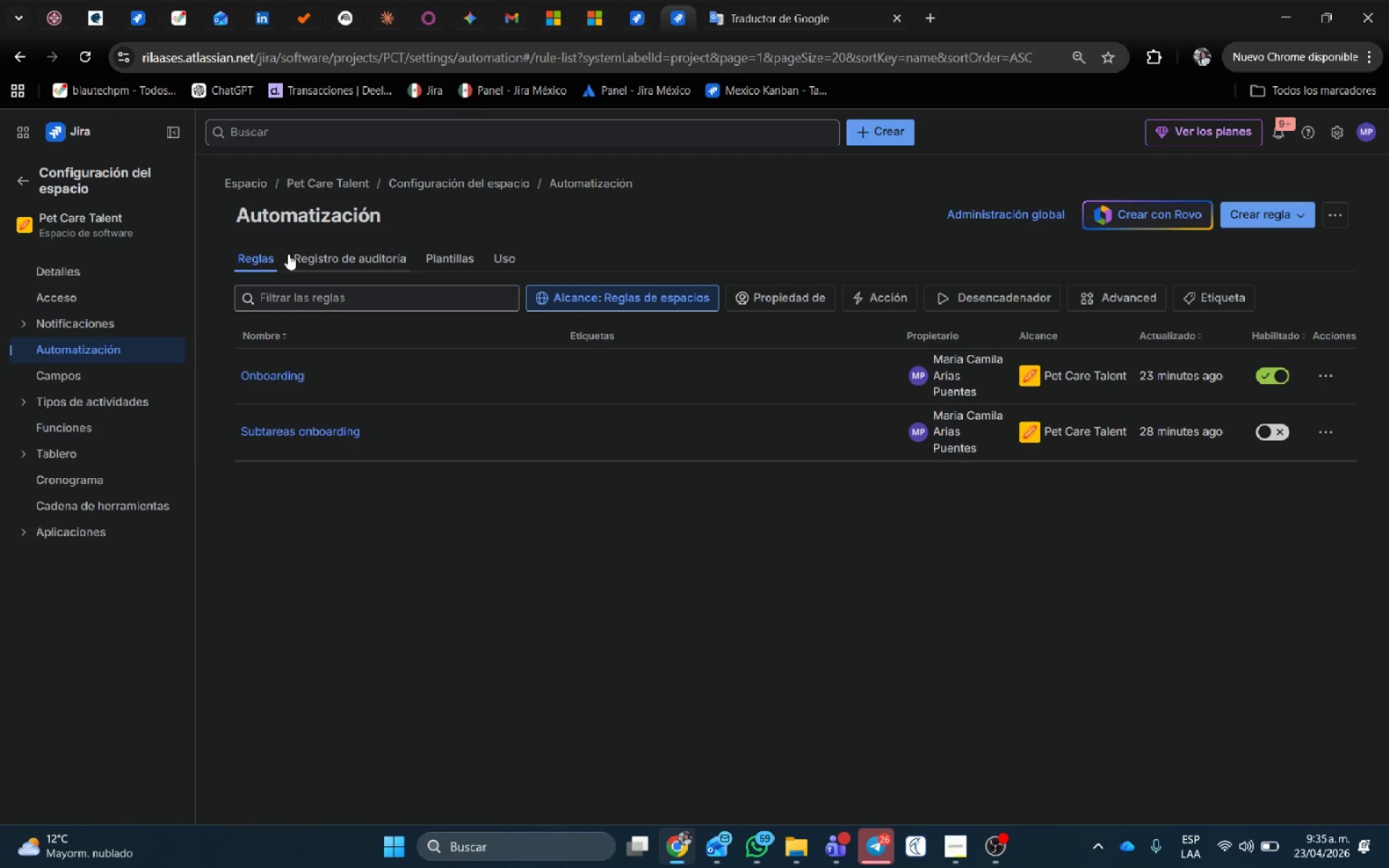 
wait(14.3)
 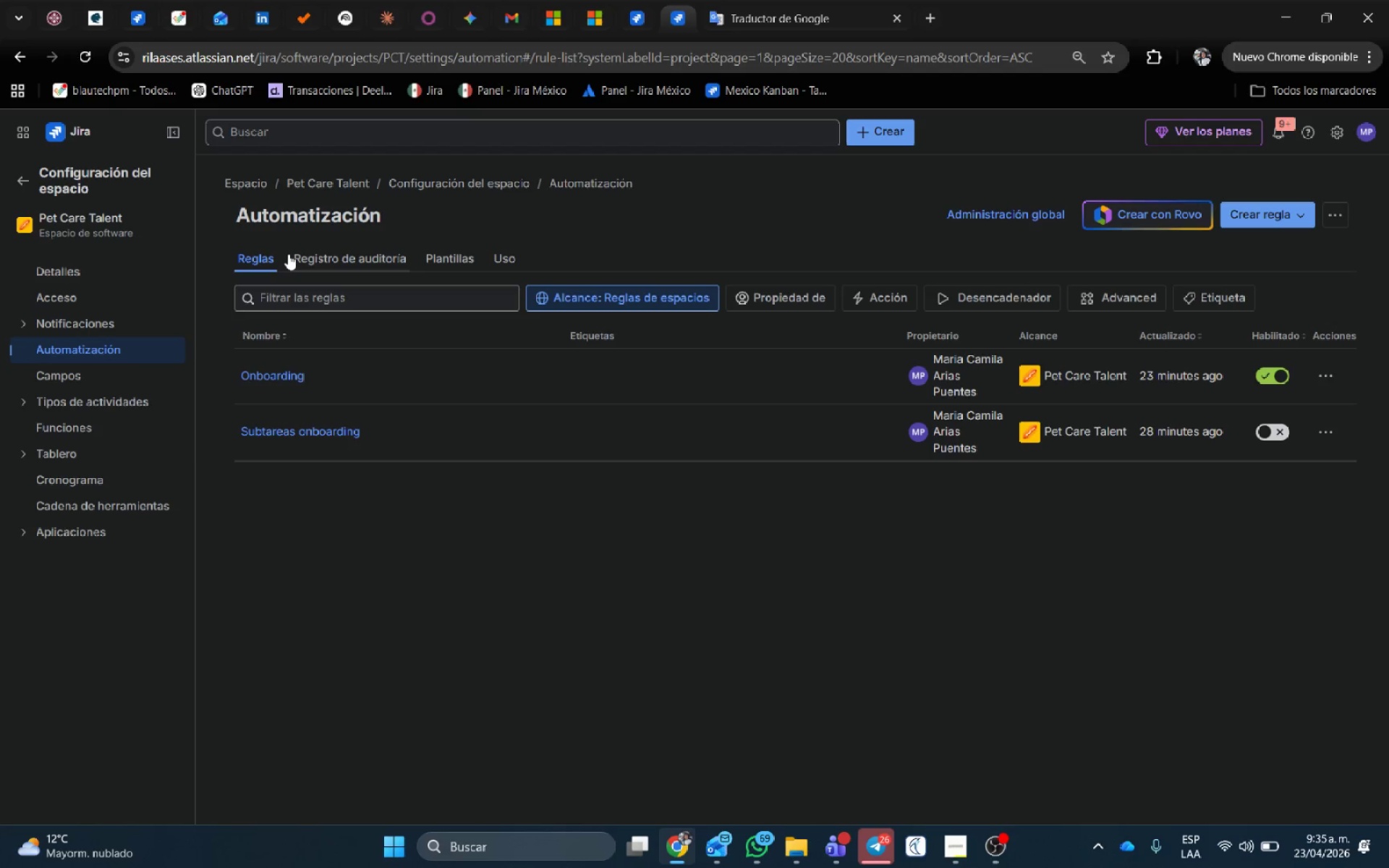 
left_click([272, 377])
 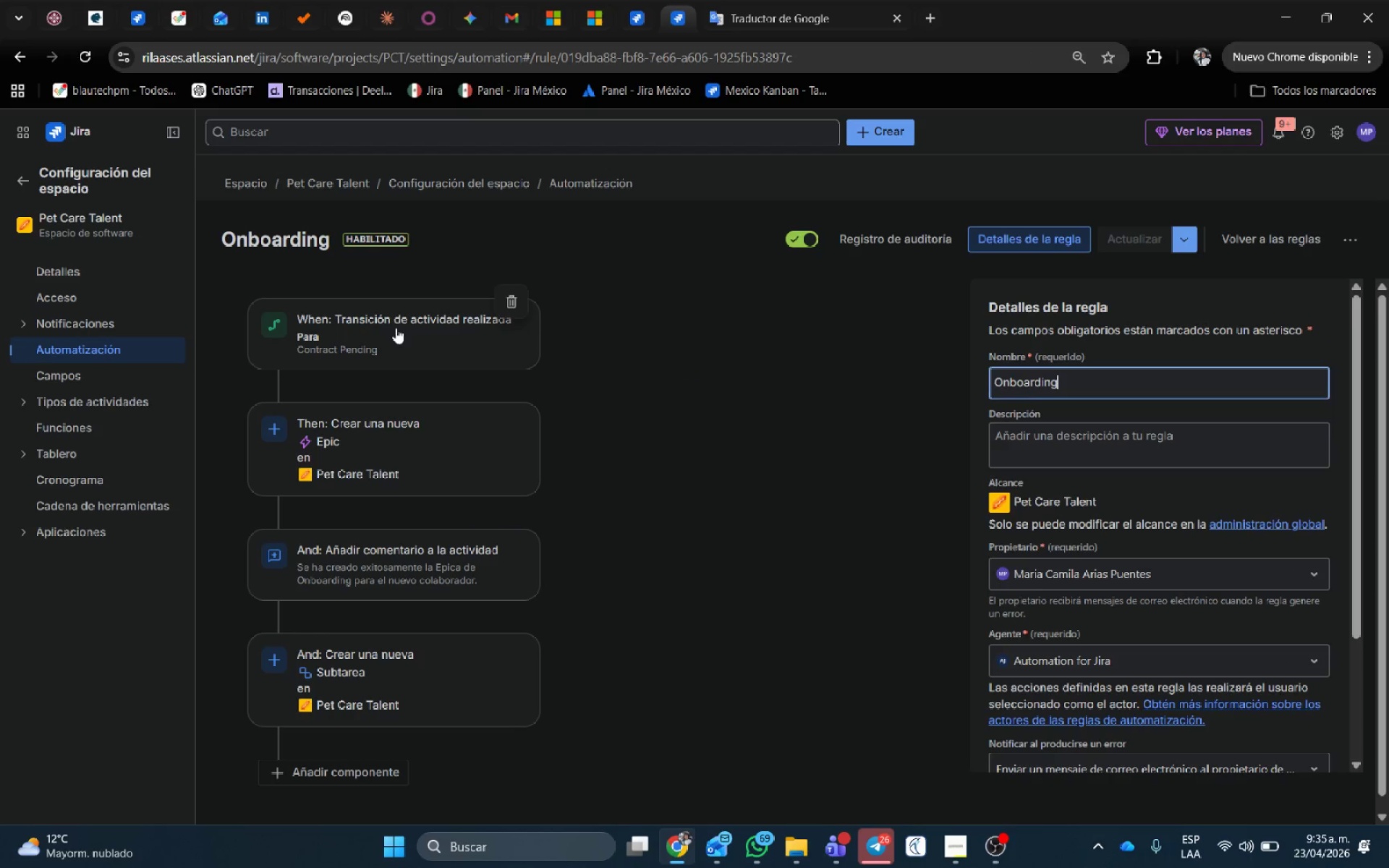 
left_click([403, 344])
 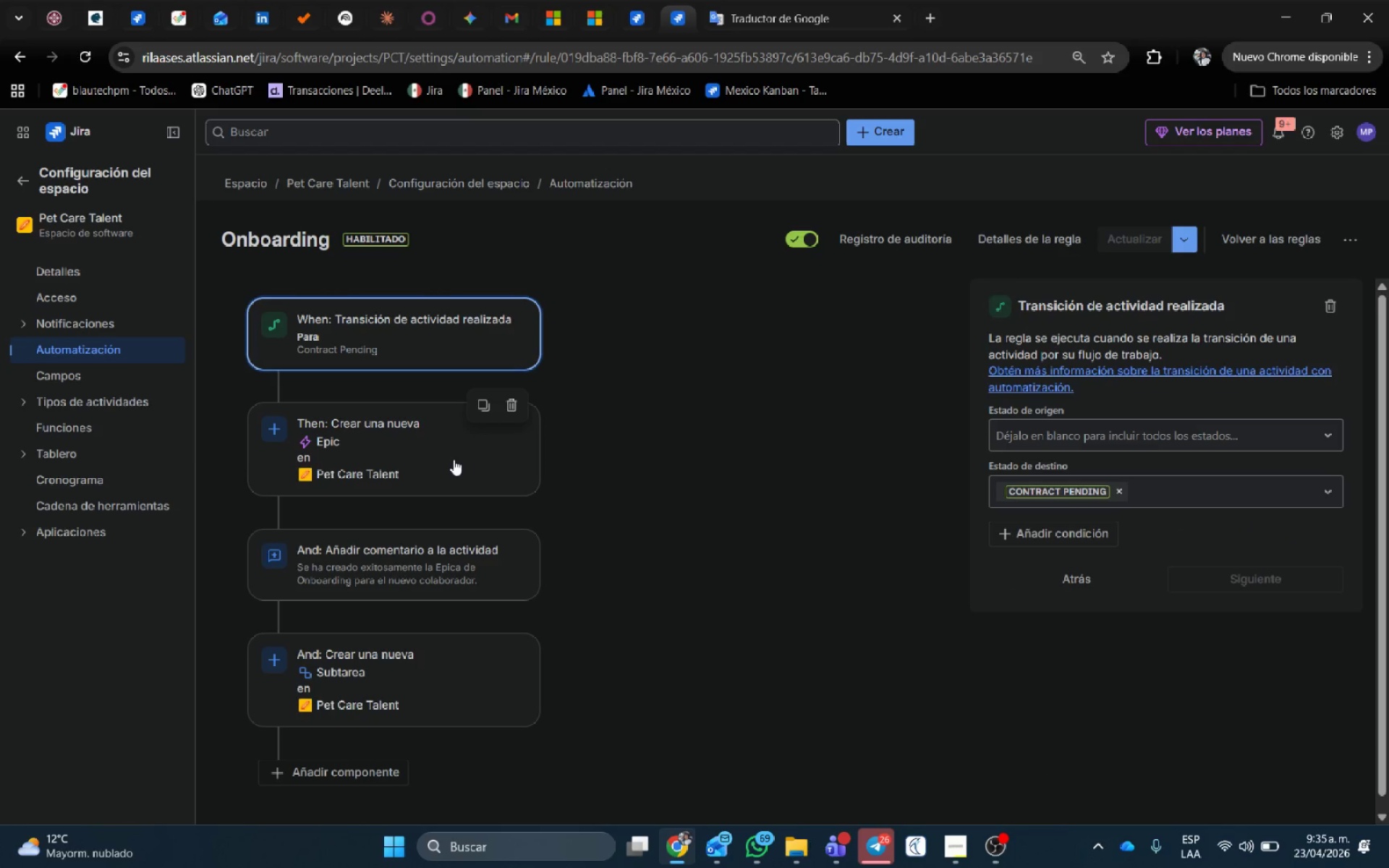 
left_click([454, 459])
 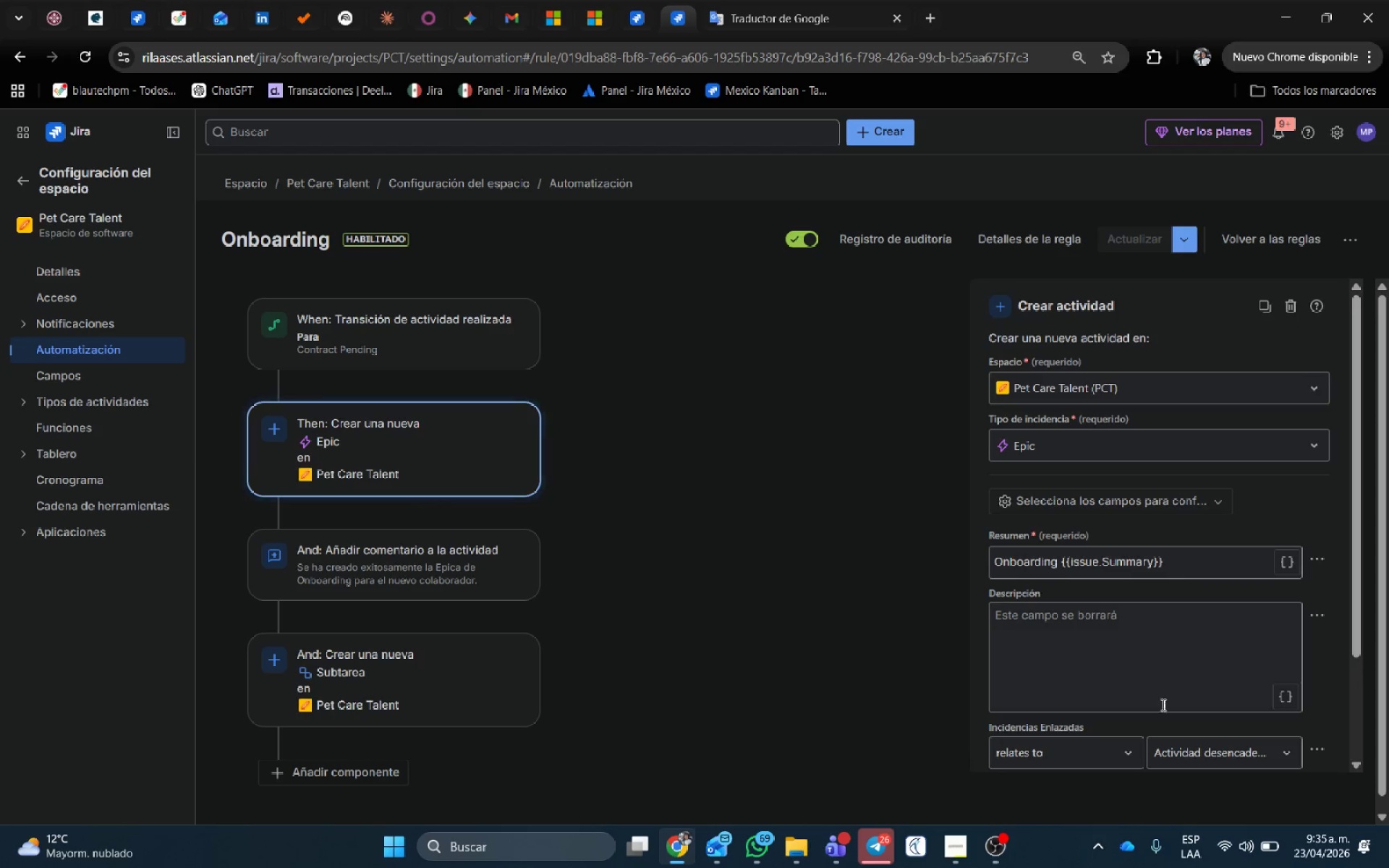 
left_click([467, 572])
 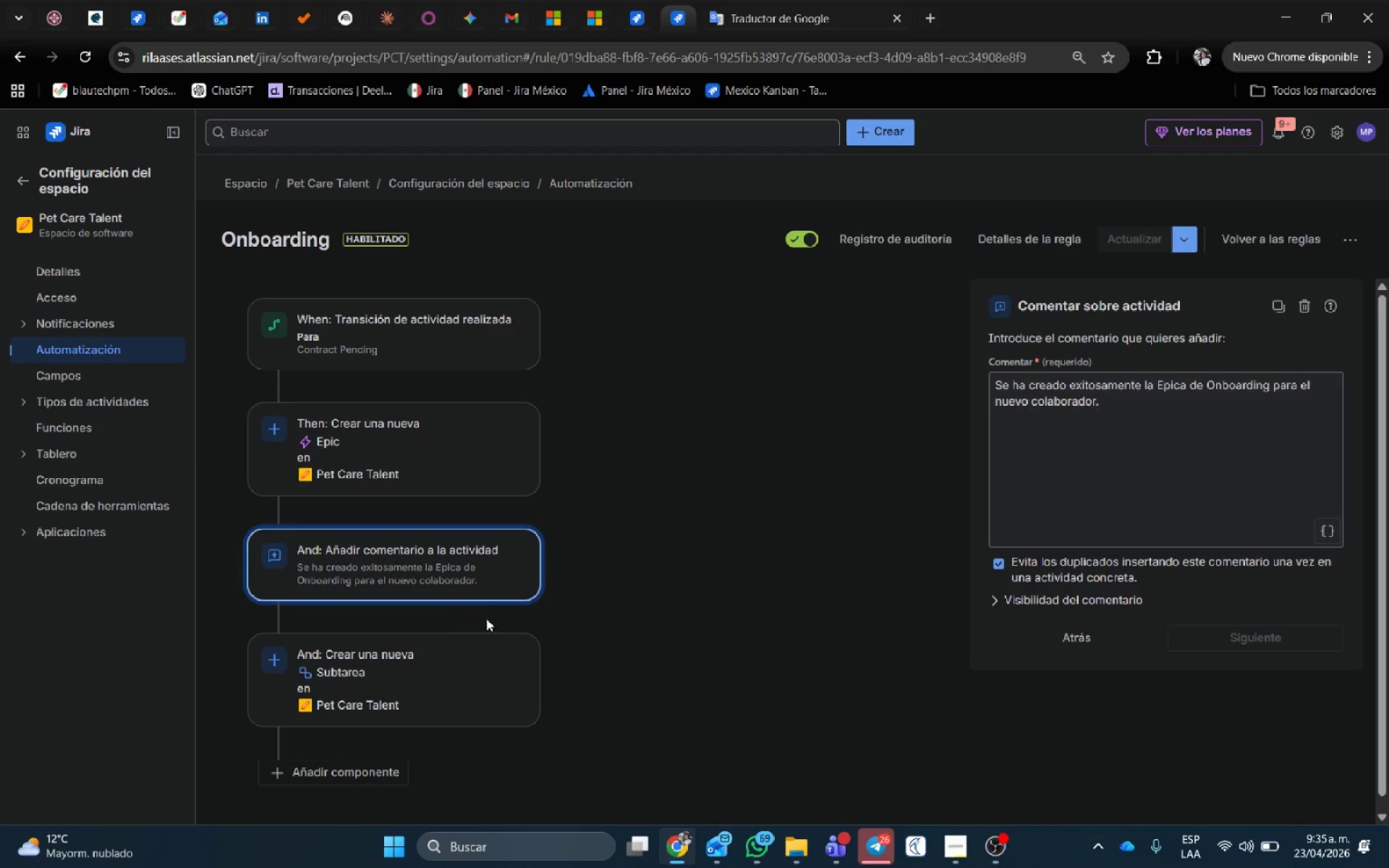 
left_click([472, 682])
 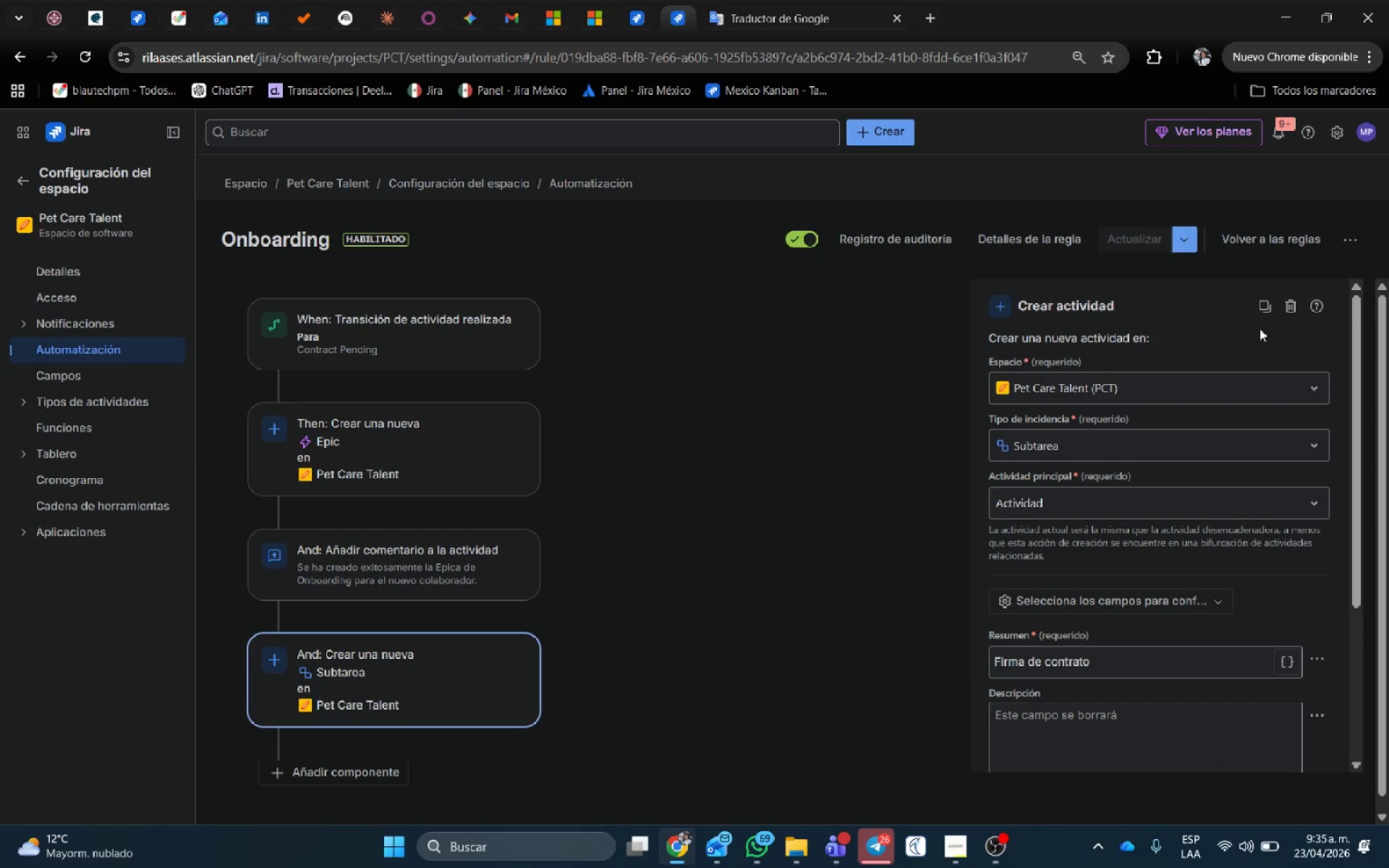 
scroll: coordinate [1232, 632], scroll_direction: down, amount: 4.0
 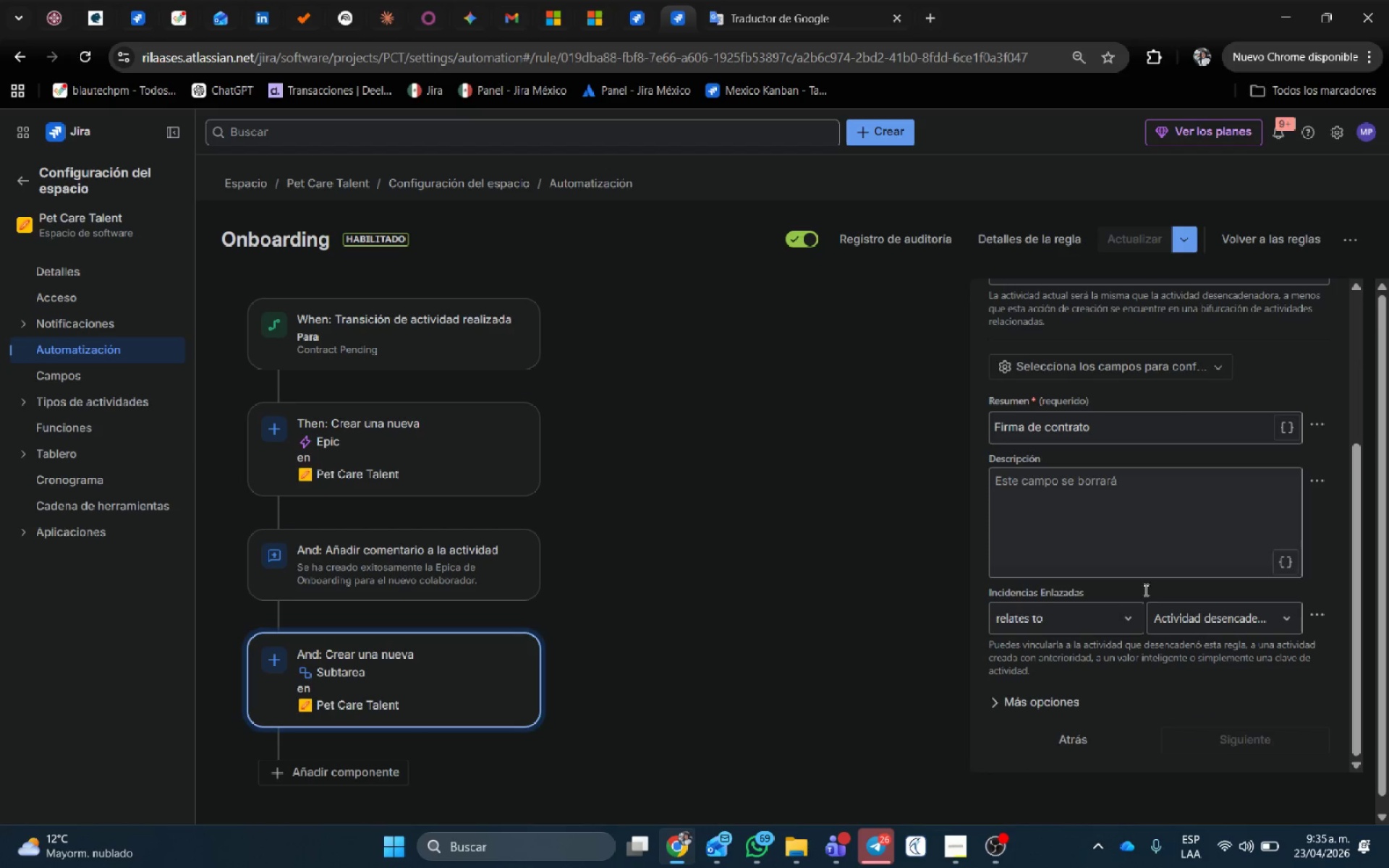 
scroll: coordinate [847, 511], scroll_direction: up, amount: 7.0
 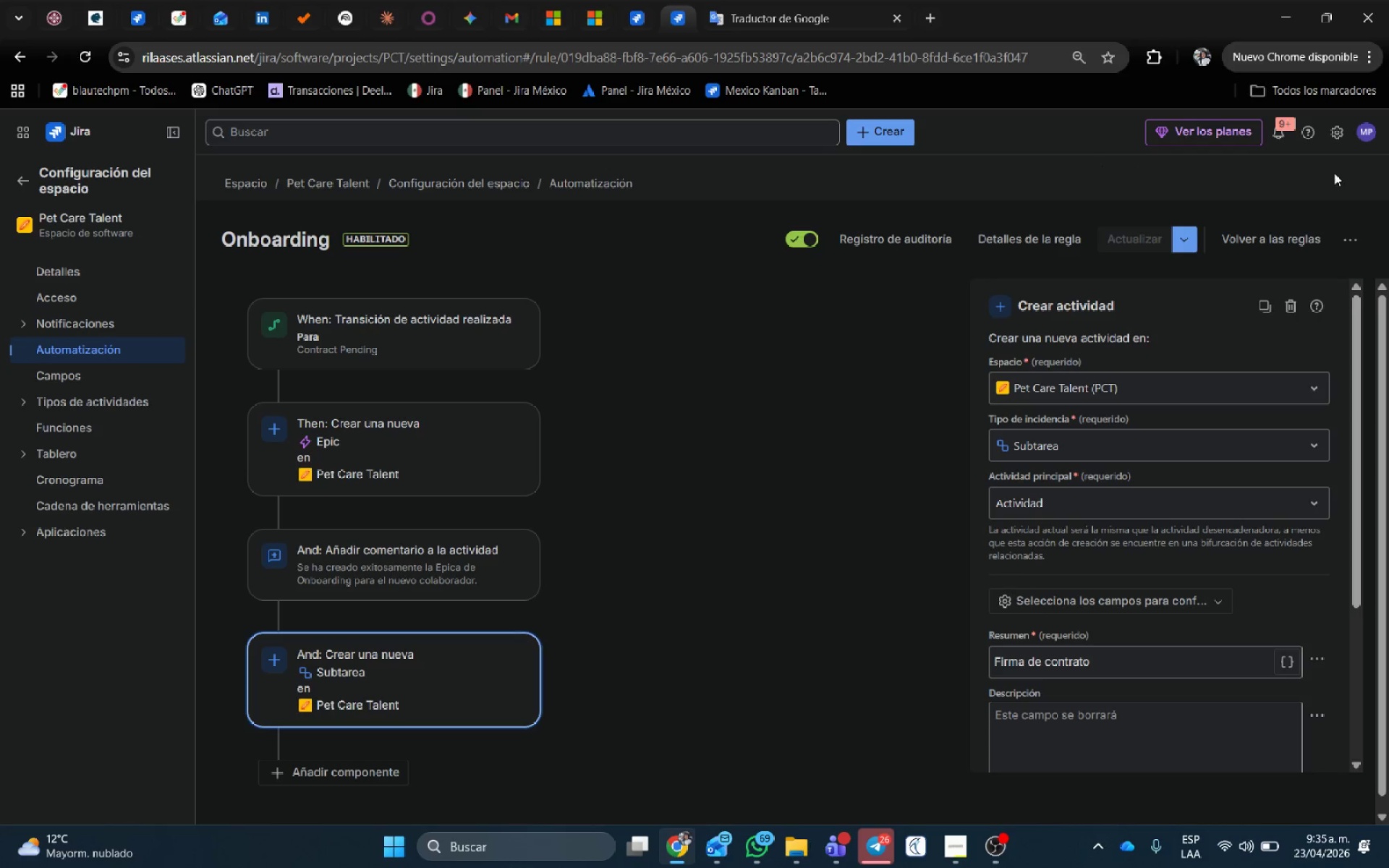 
left_click([1264, 244])
 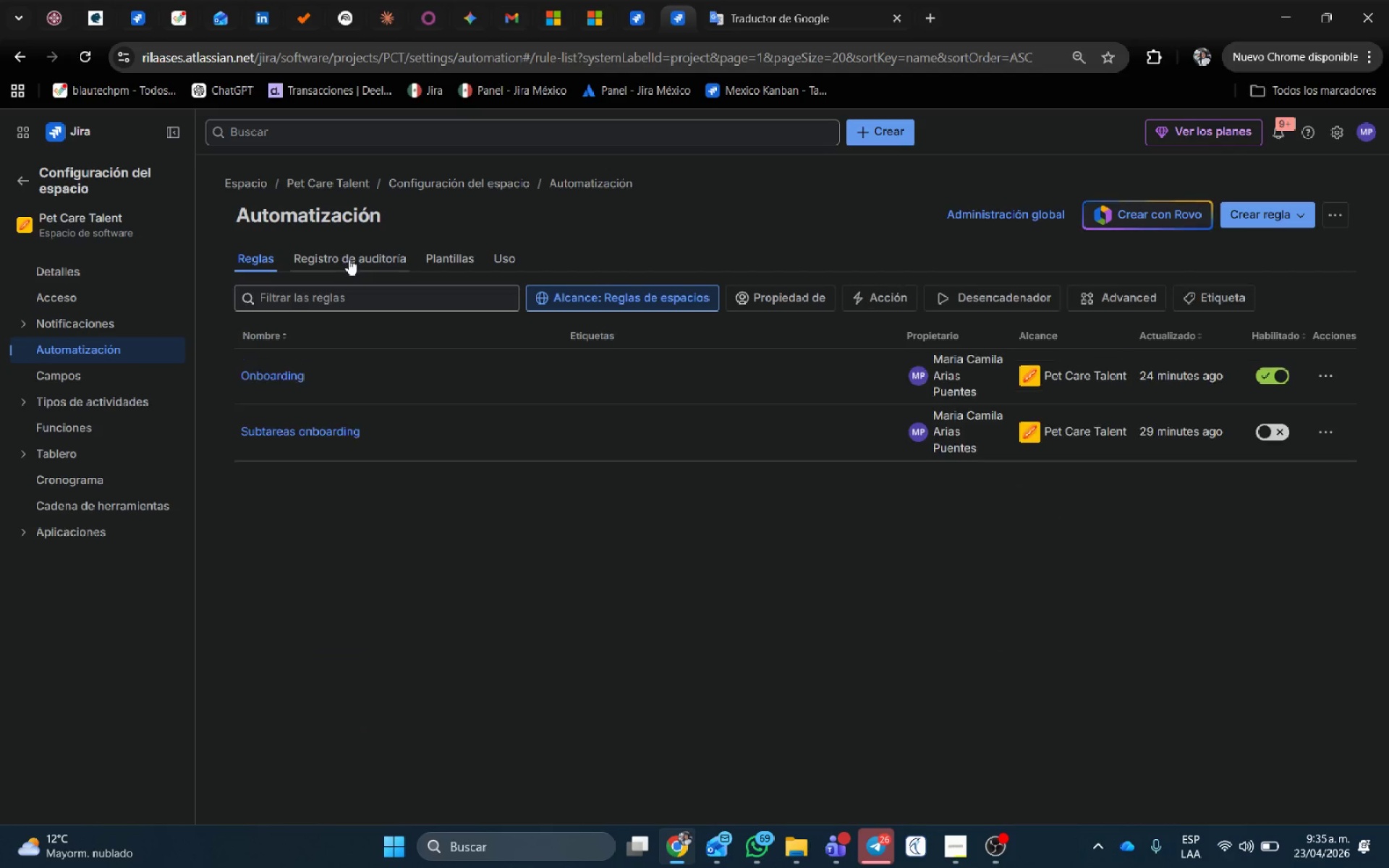 
left_click([349, 259])
 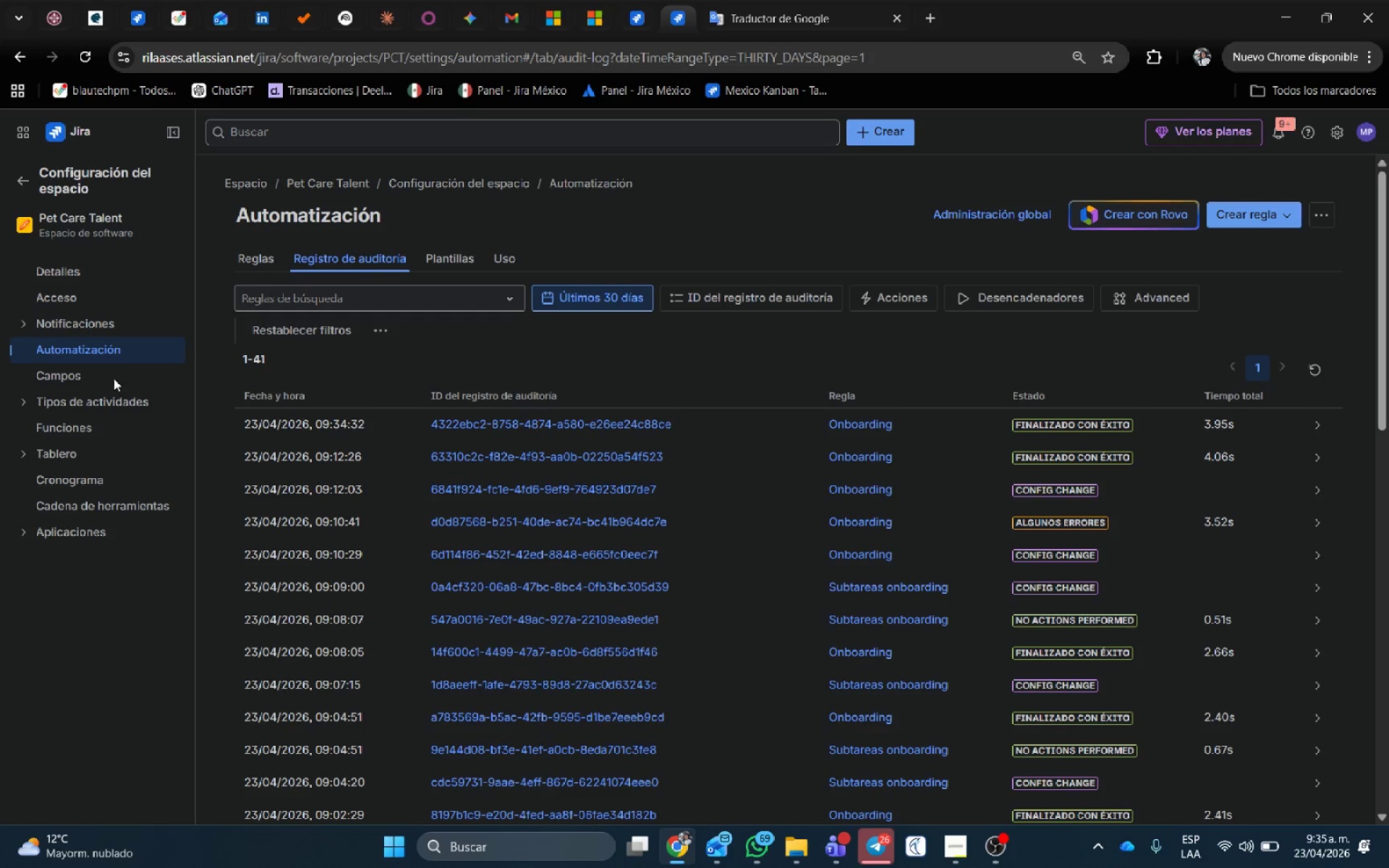 
wait(7.8)
 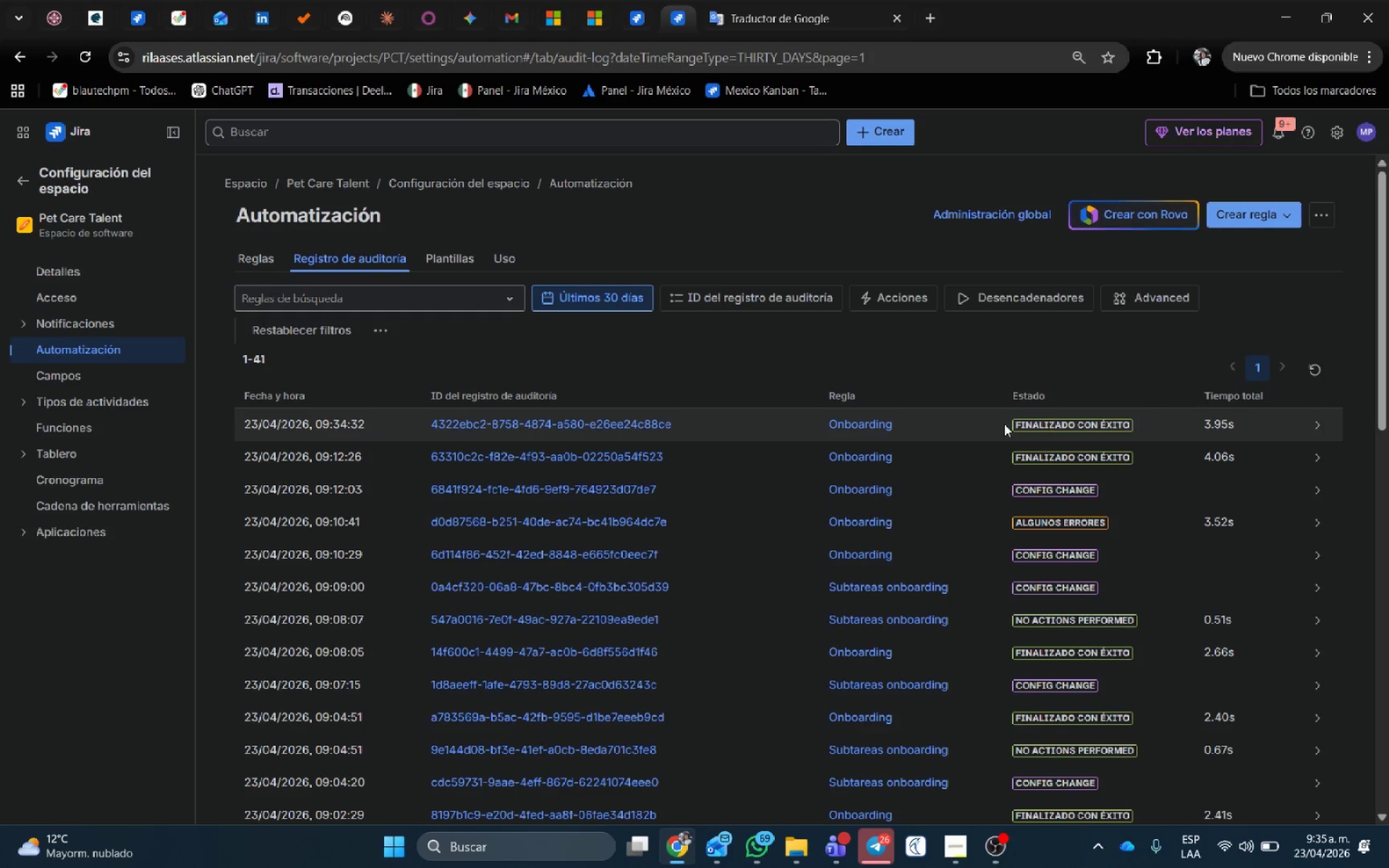 
left_click([20, 454])
 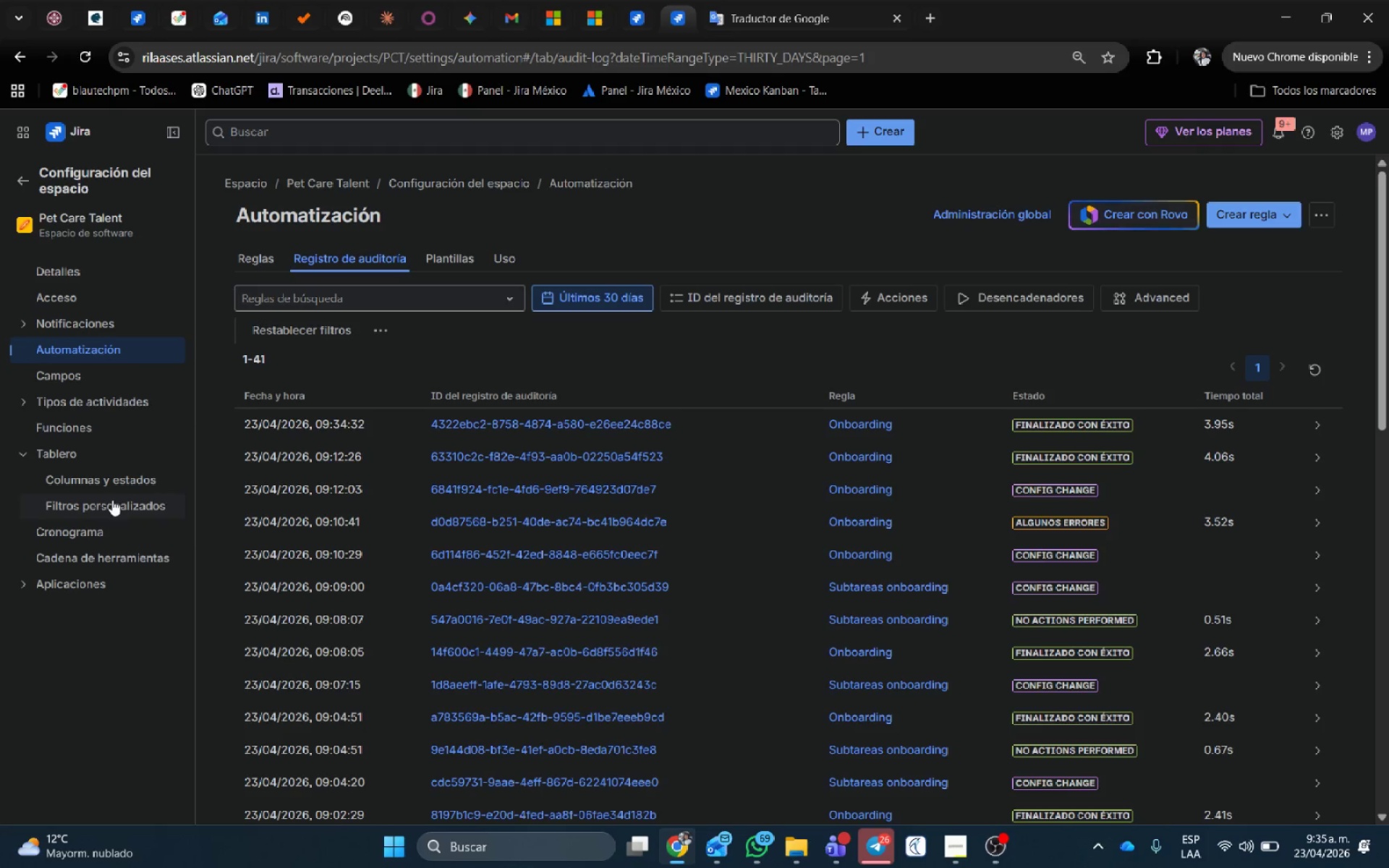 
left_click([112, 485])
 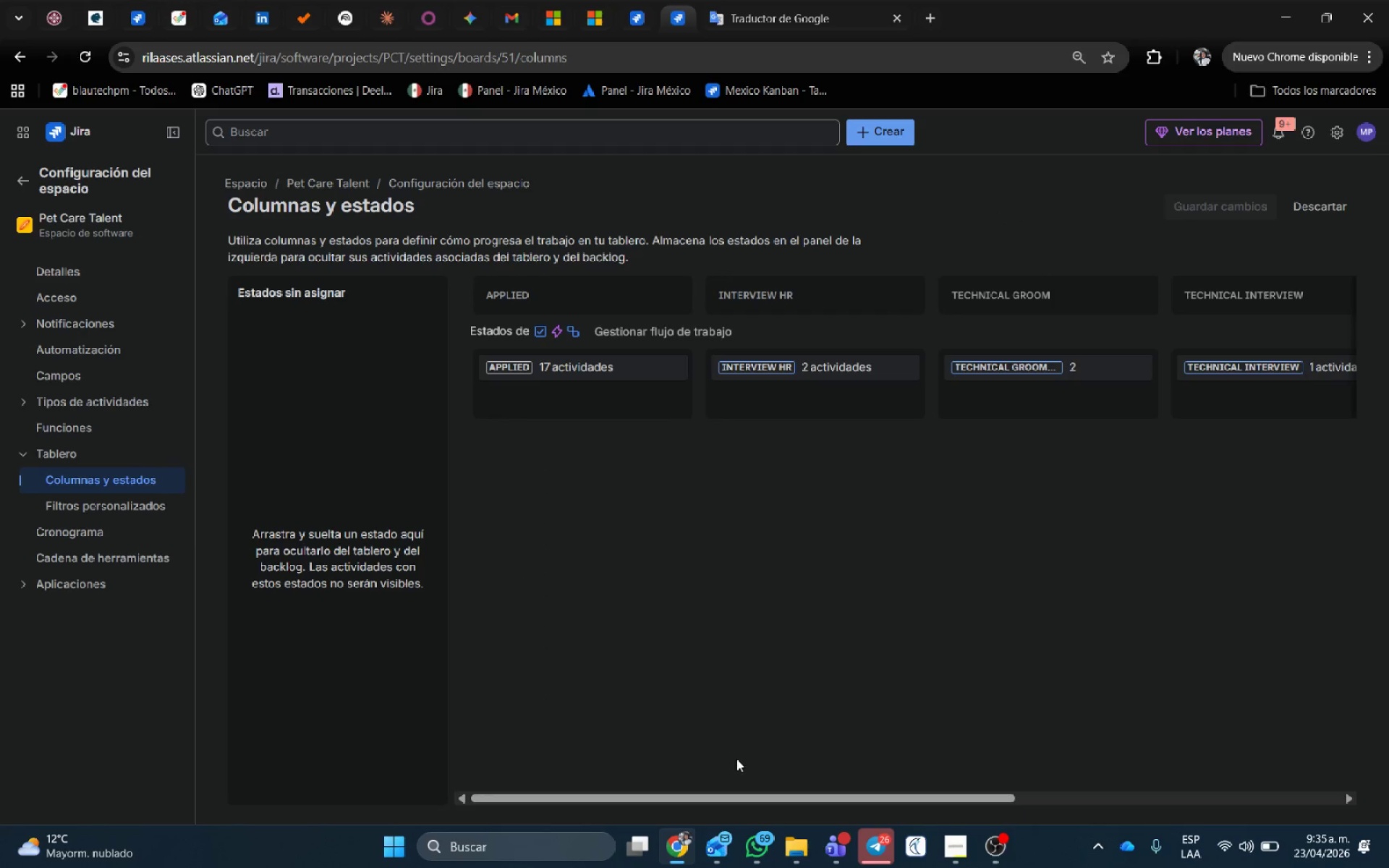 
left_click_drag(start_coordinate=[718, 803], to_coordinate=[587, 814])
 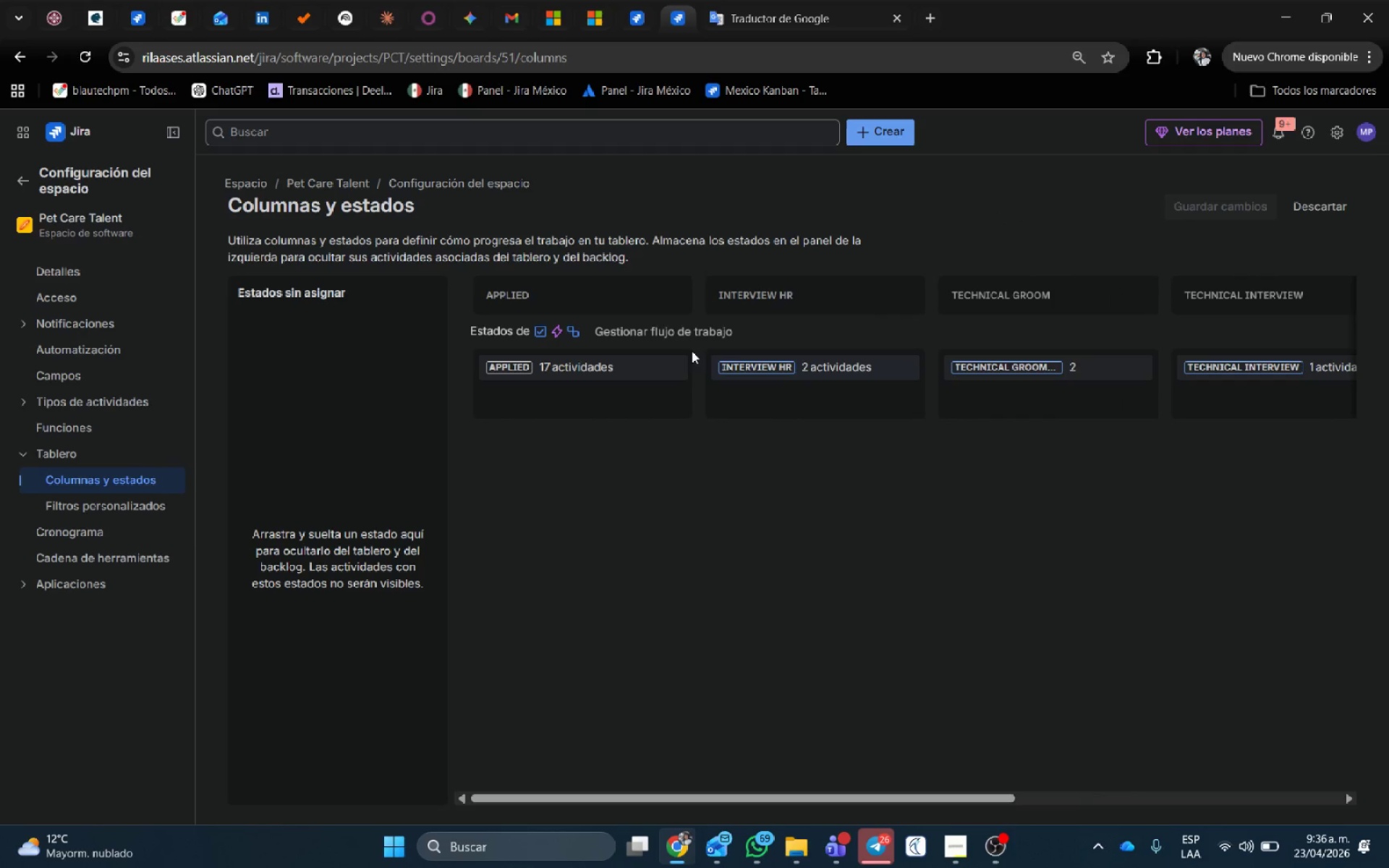 
left_click([682, 340])
 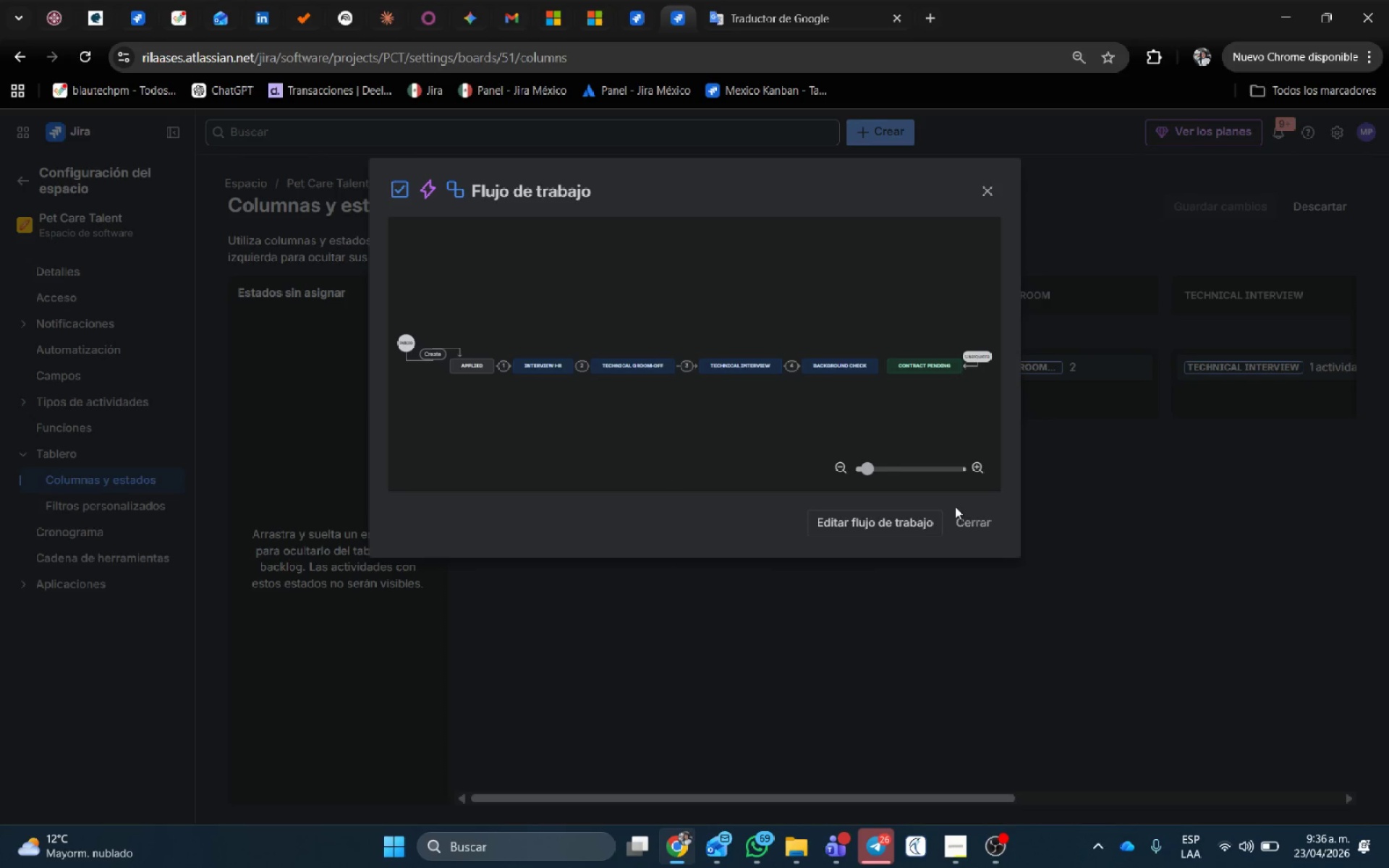 
left_click([920, 520])
 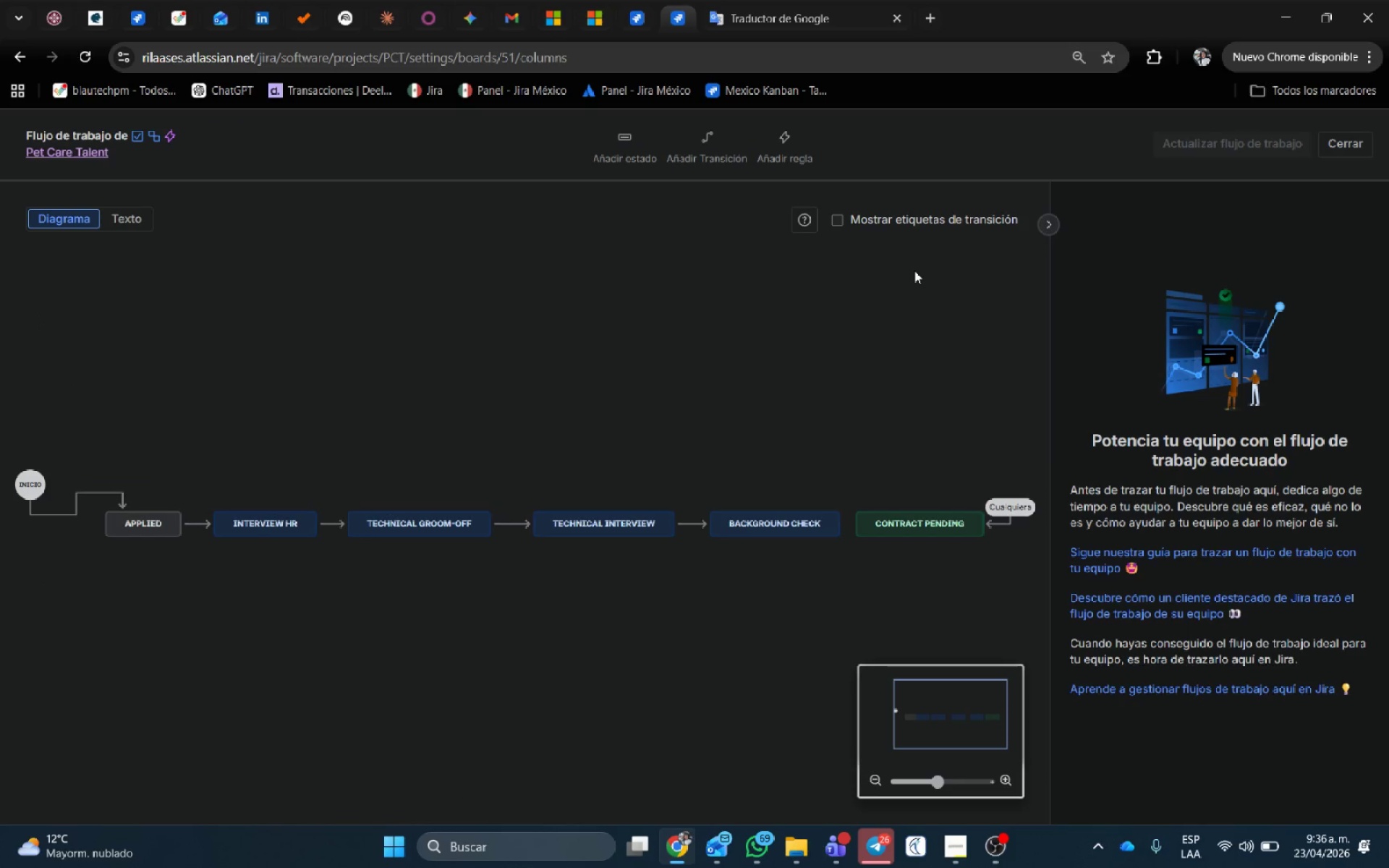 
left_click([1050, 221])
 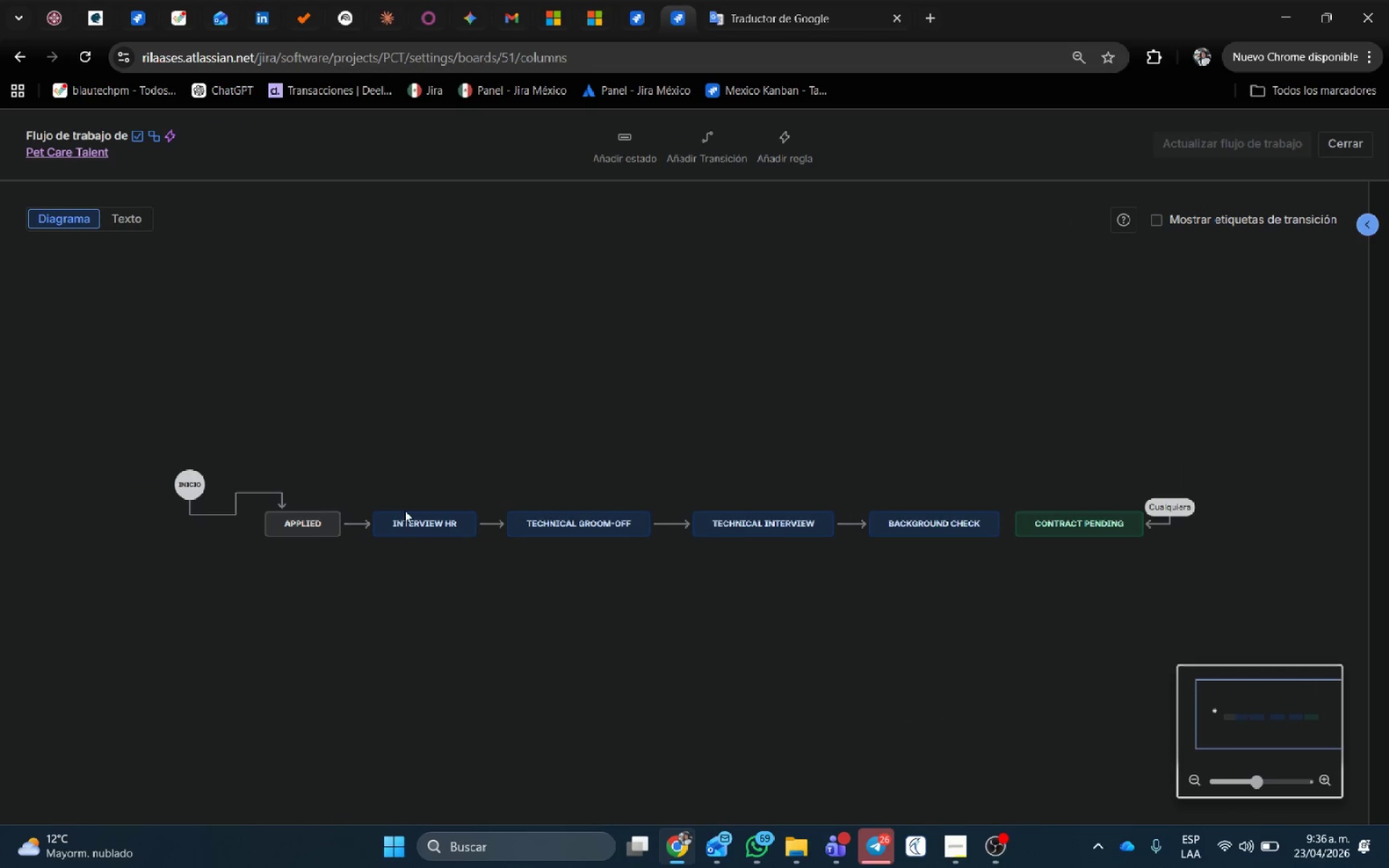 
hold_key(key=ControlLeft, duration=0.47)
scroll: coordinate [410, 476], scroll_direction: up, amount: 2.0
 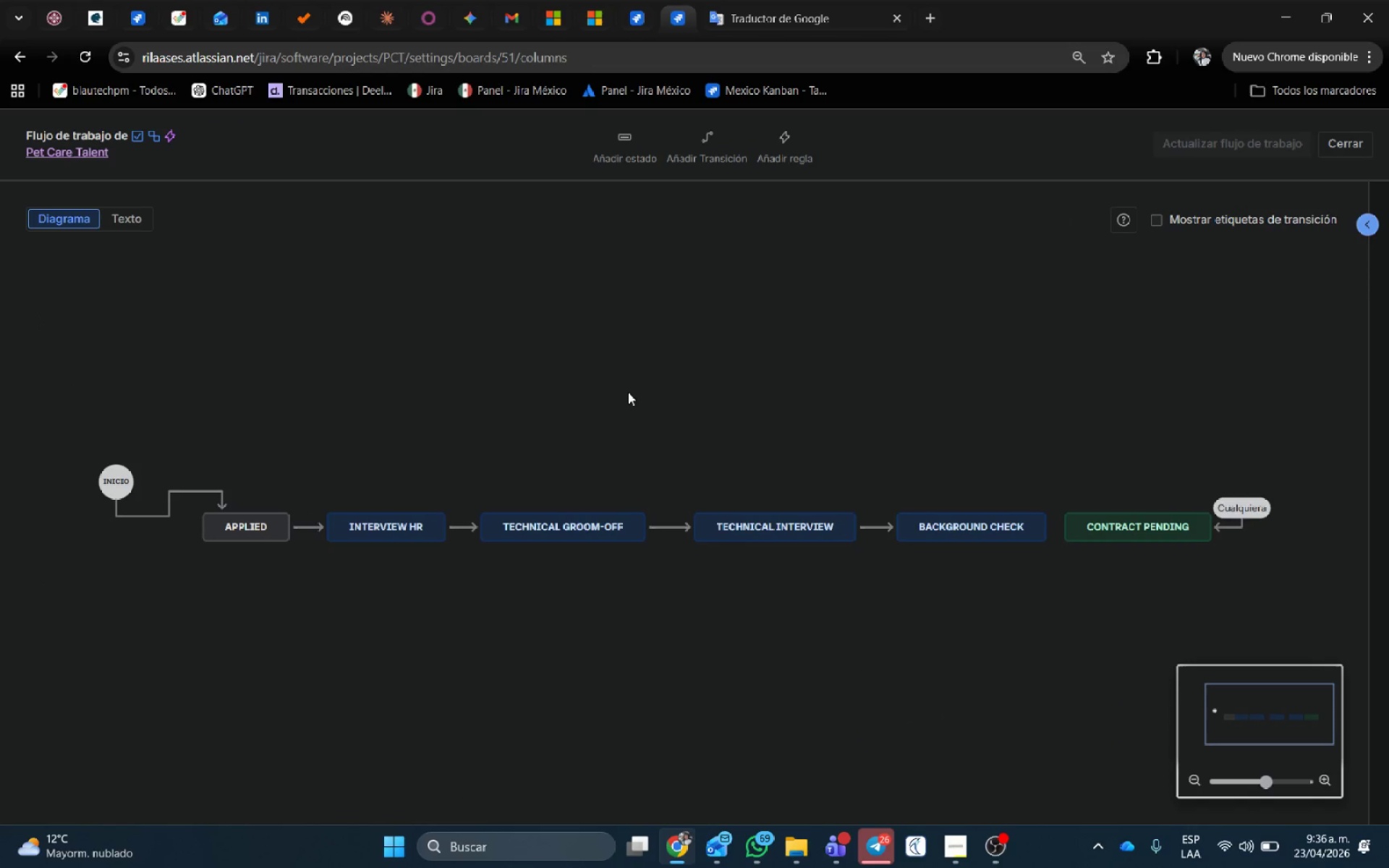 
left_click_drag(start_coordinate=[628, 392], to_coordinate=[702, 359])
 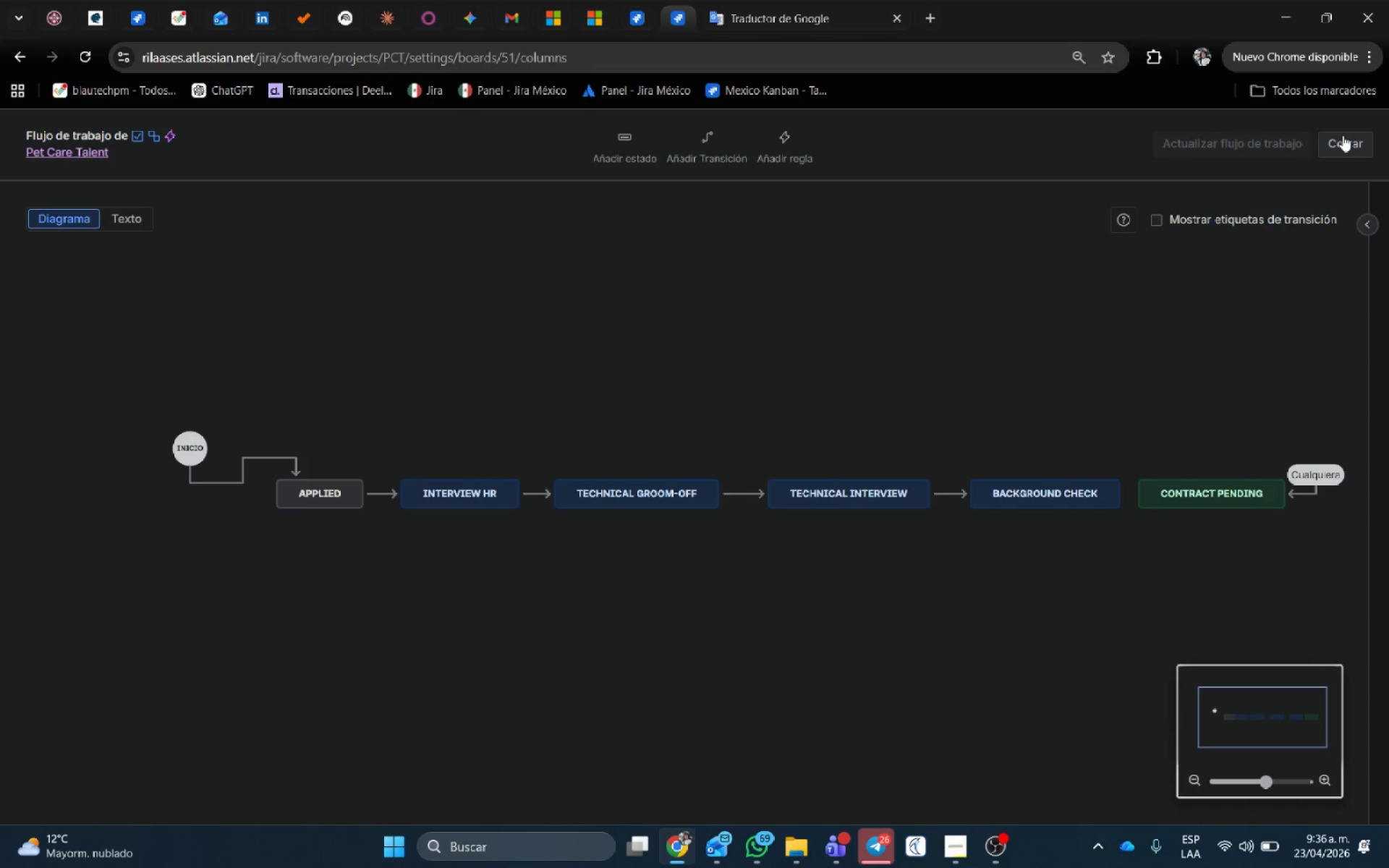 
left_click([1343, 135])
 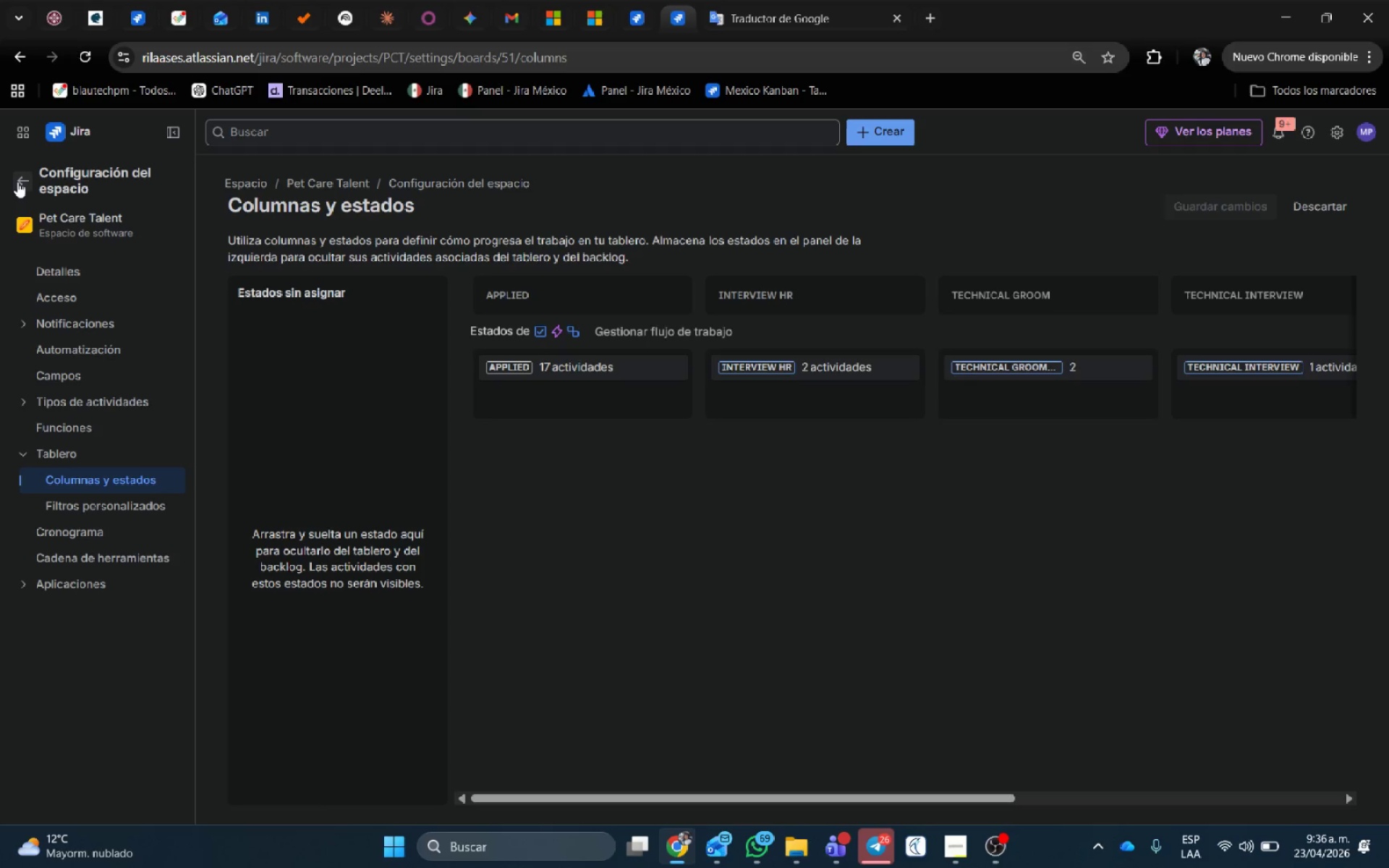 
wait(6.12)
 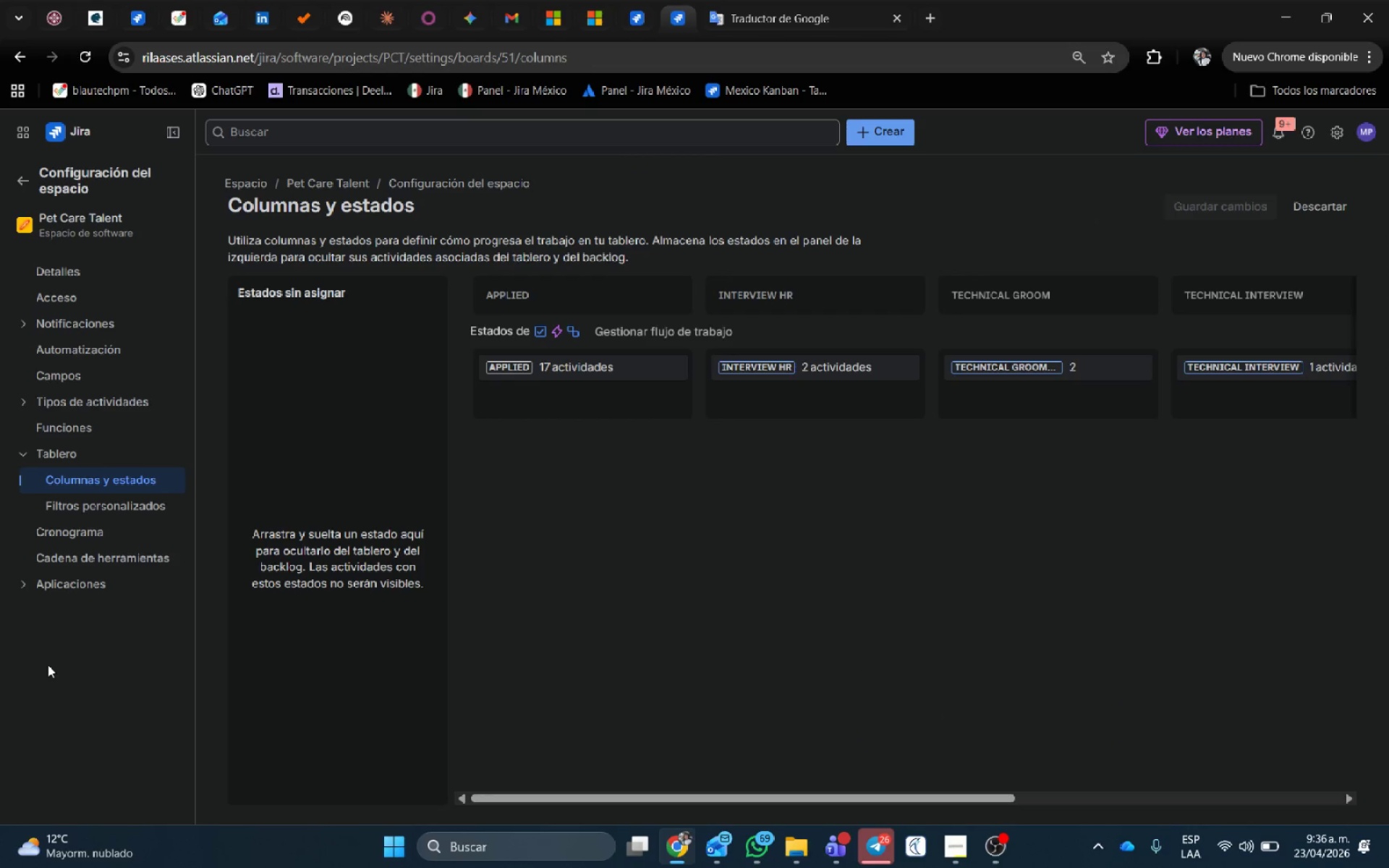 
left_click([17, 182])
 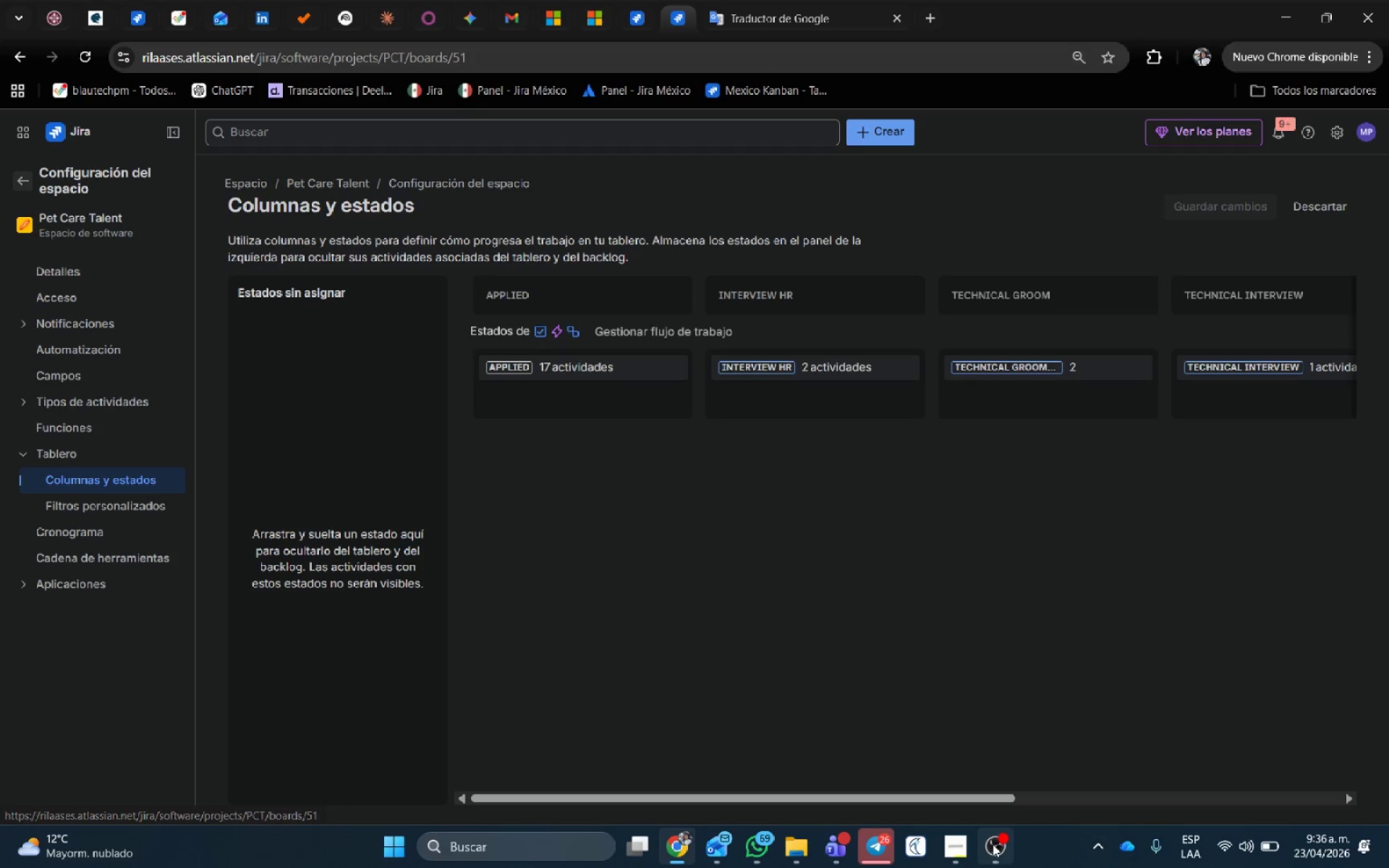 
left_click([993, 844])
 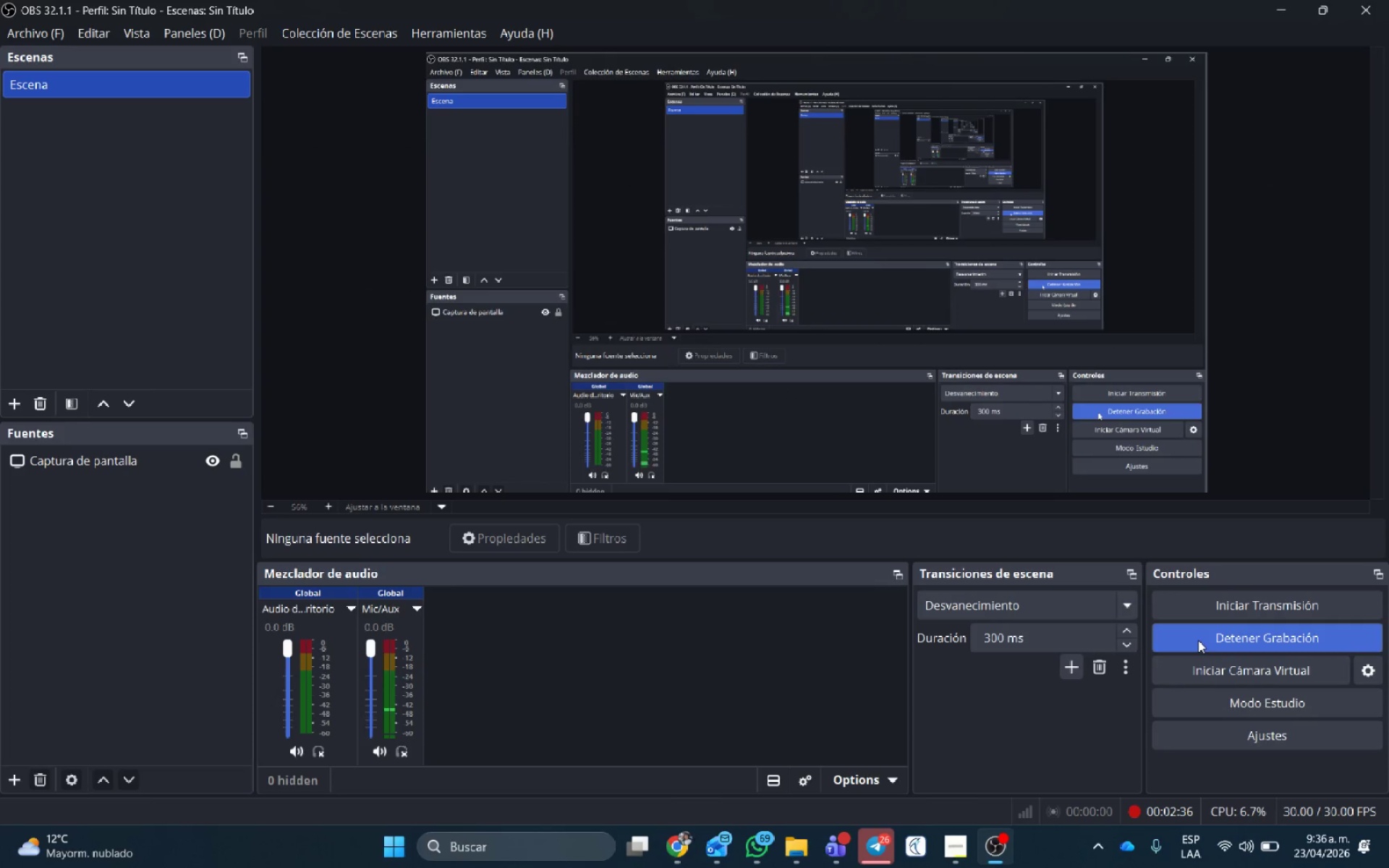 
left_click([1198, 640])
 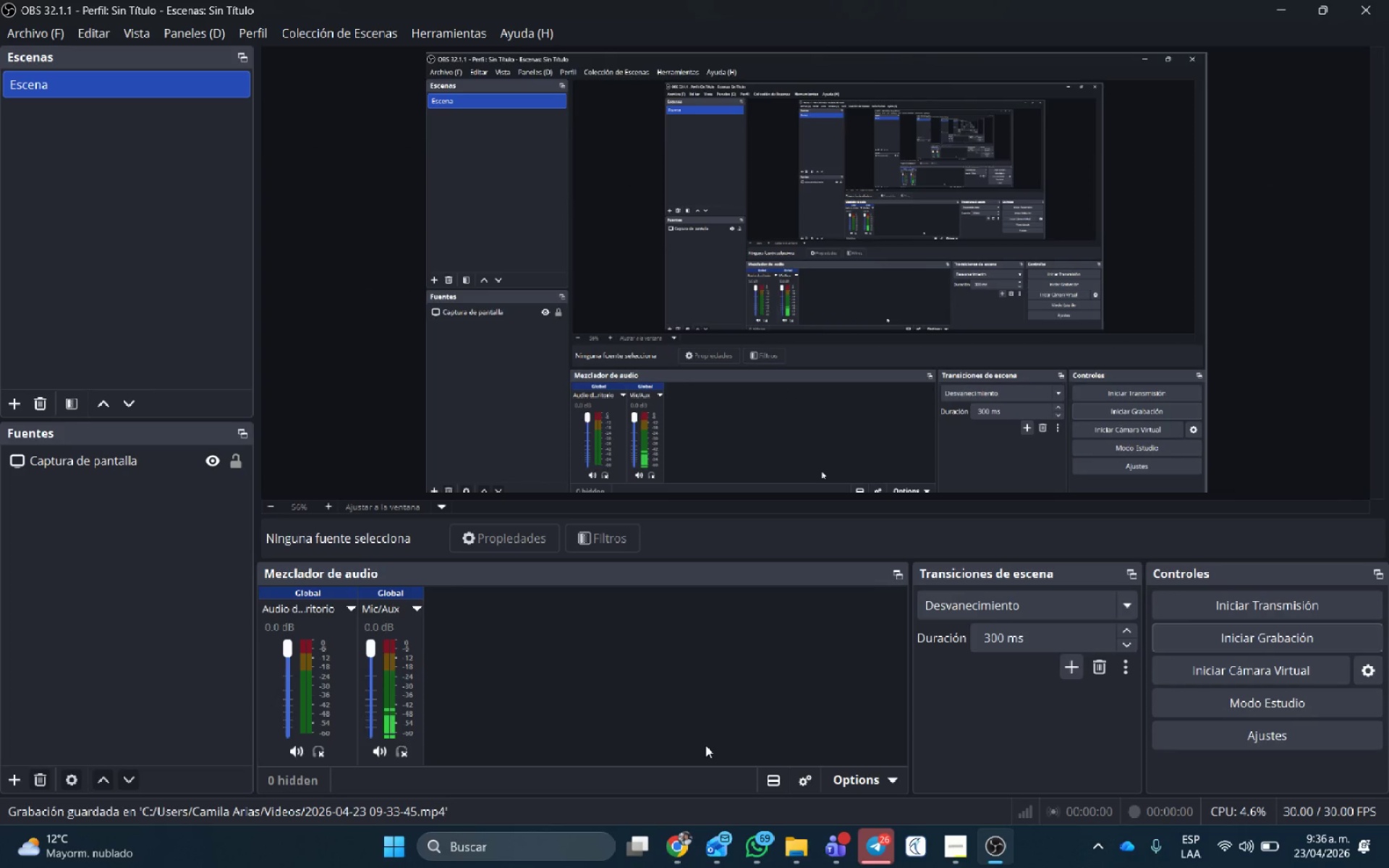 
wait(8.52)
 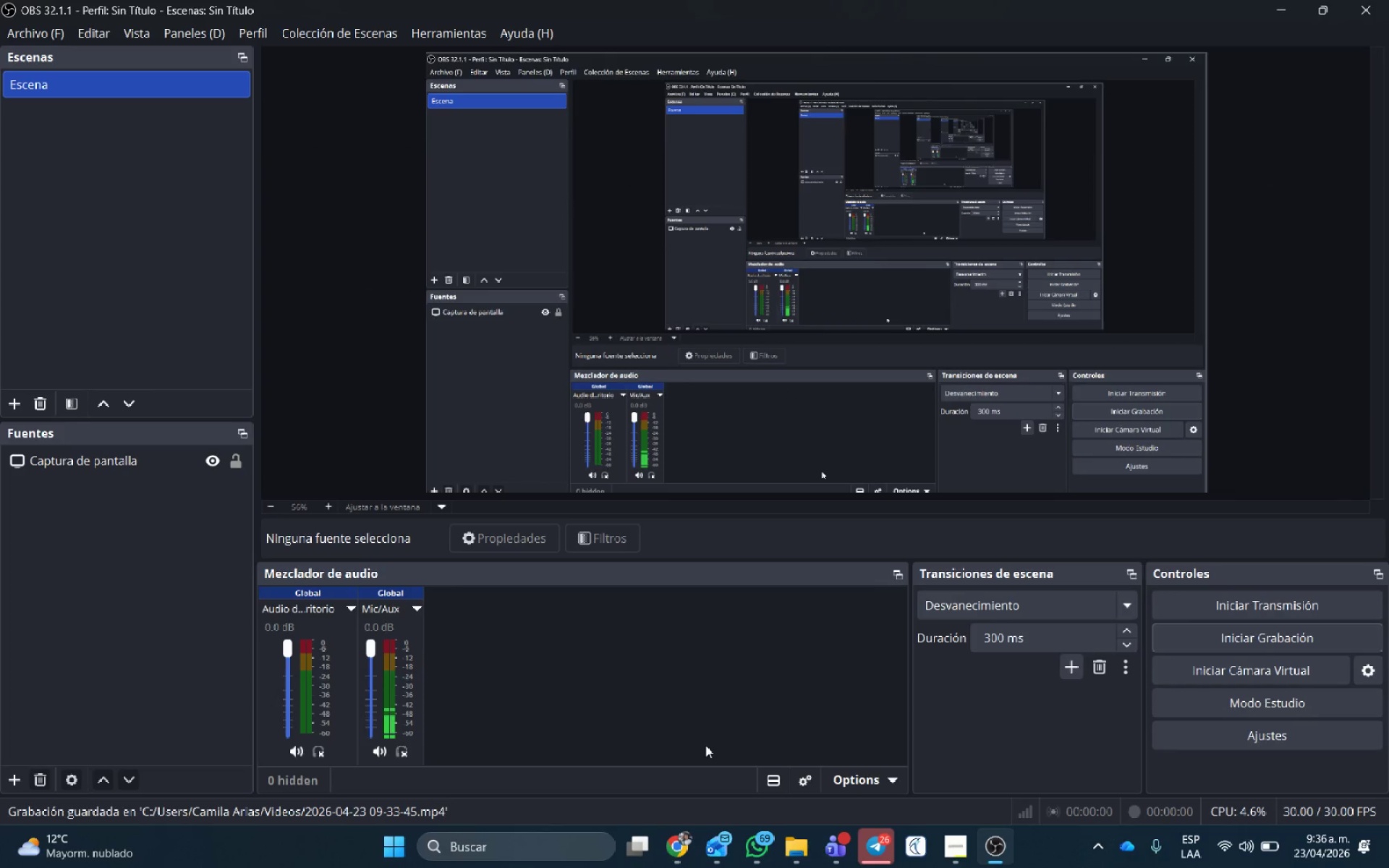 
left_click([1283, 11])
 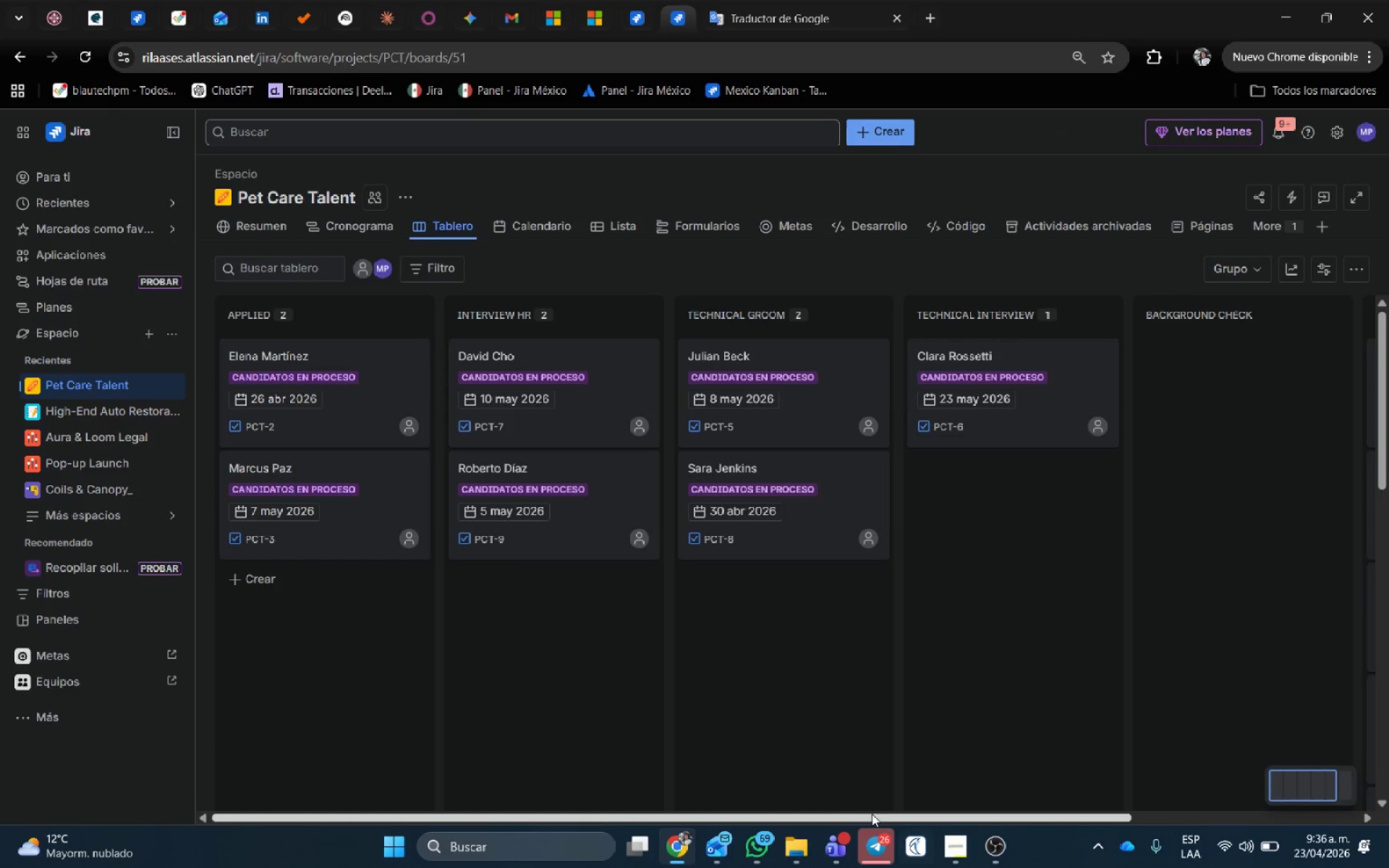 
scroll: coordinate [614, 582], scroll_direction: up, amount: 3.0
 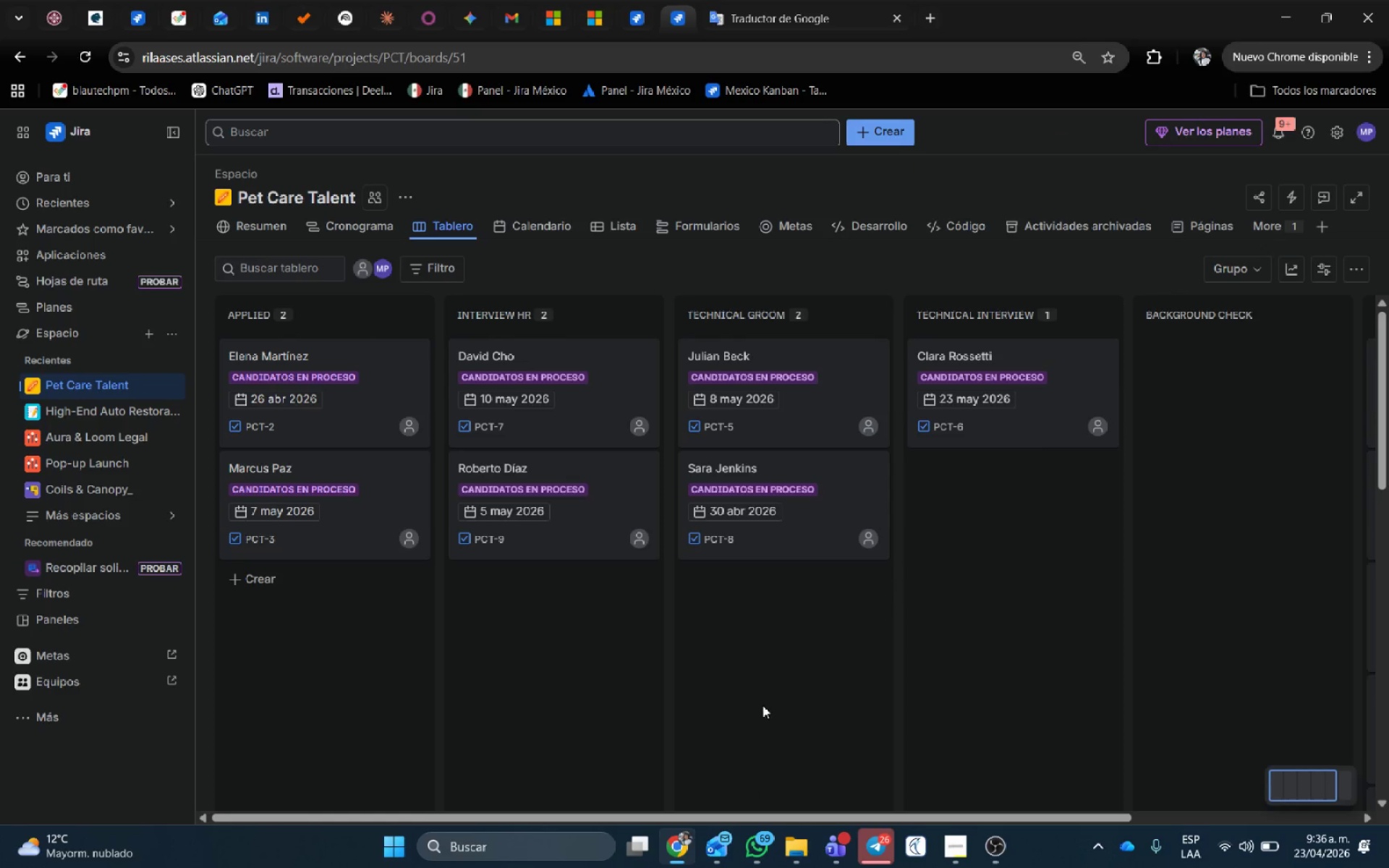 
hold_key(key=ControlLeft, duration=0.91)
scroll: coordinate [914, 576], scroll_direction: down, amount: 2.0
 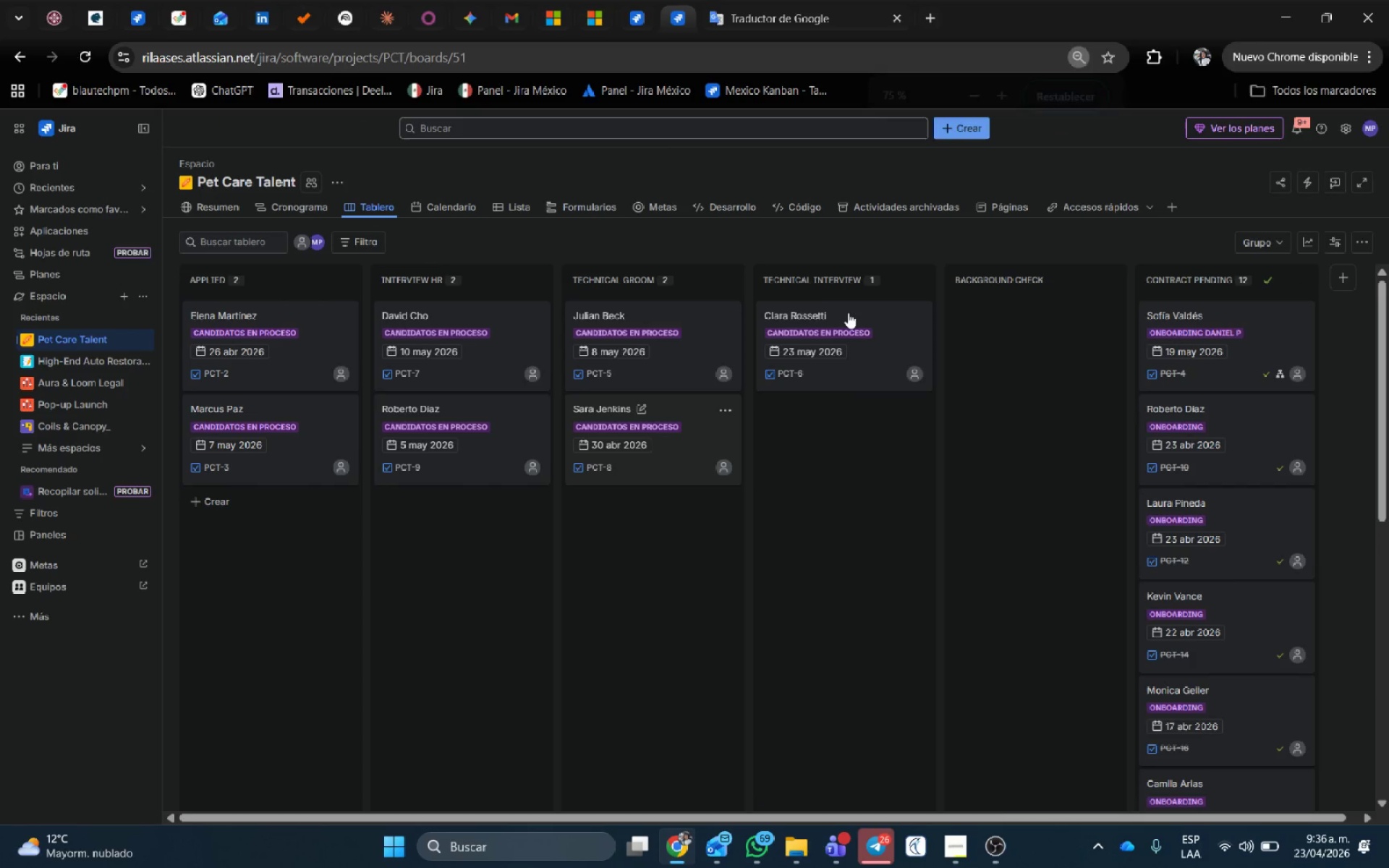 
left_click_drag(start_coordinate=[804, 315], to_coordinate=[1008, 312])
 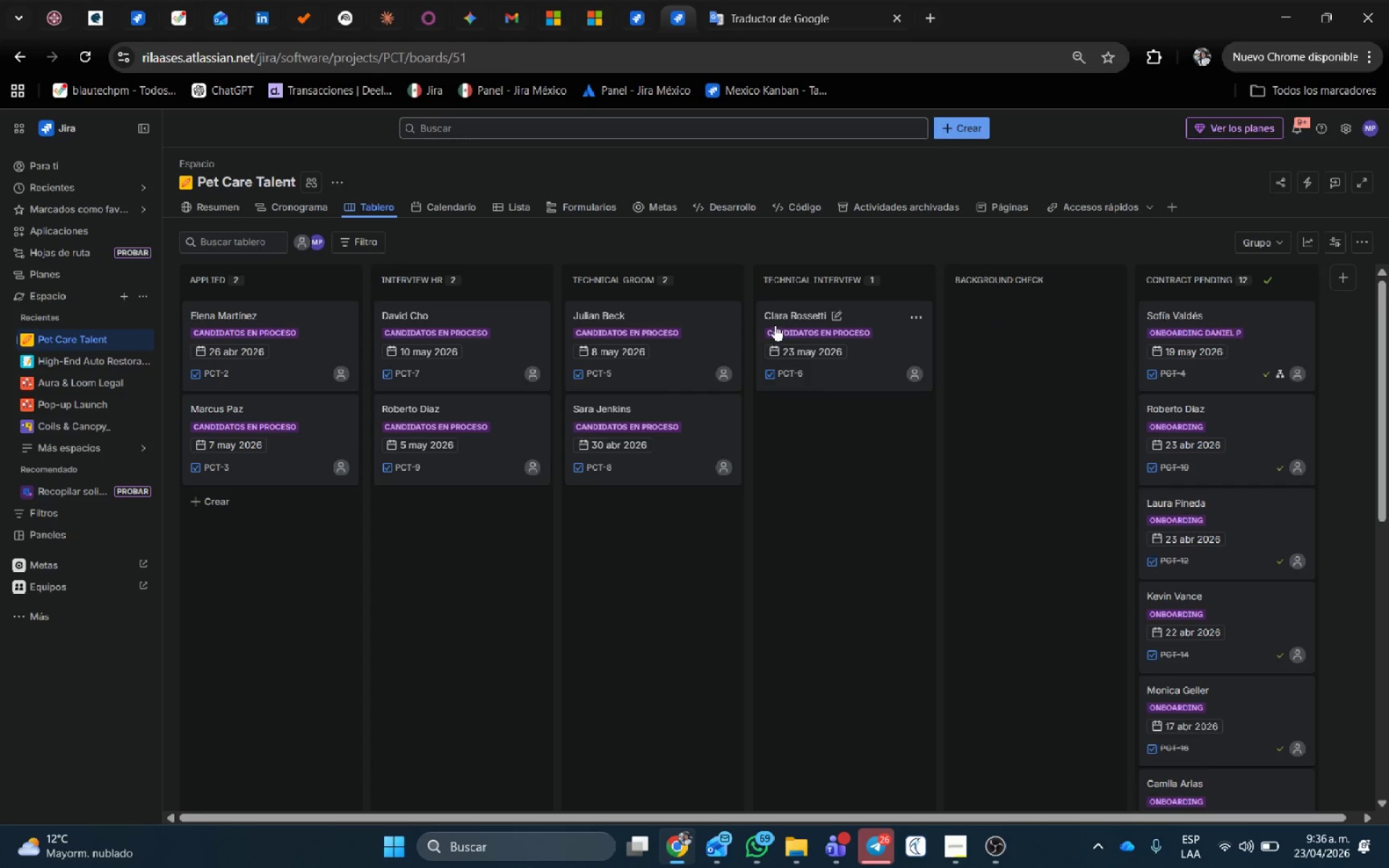 
left_click_drag(start_coordinate=[776, 319], to_coordinate=[962, 306])
 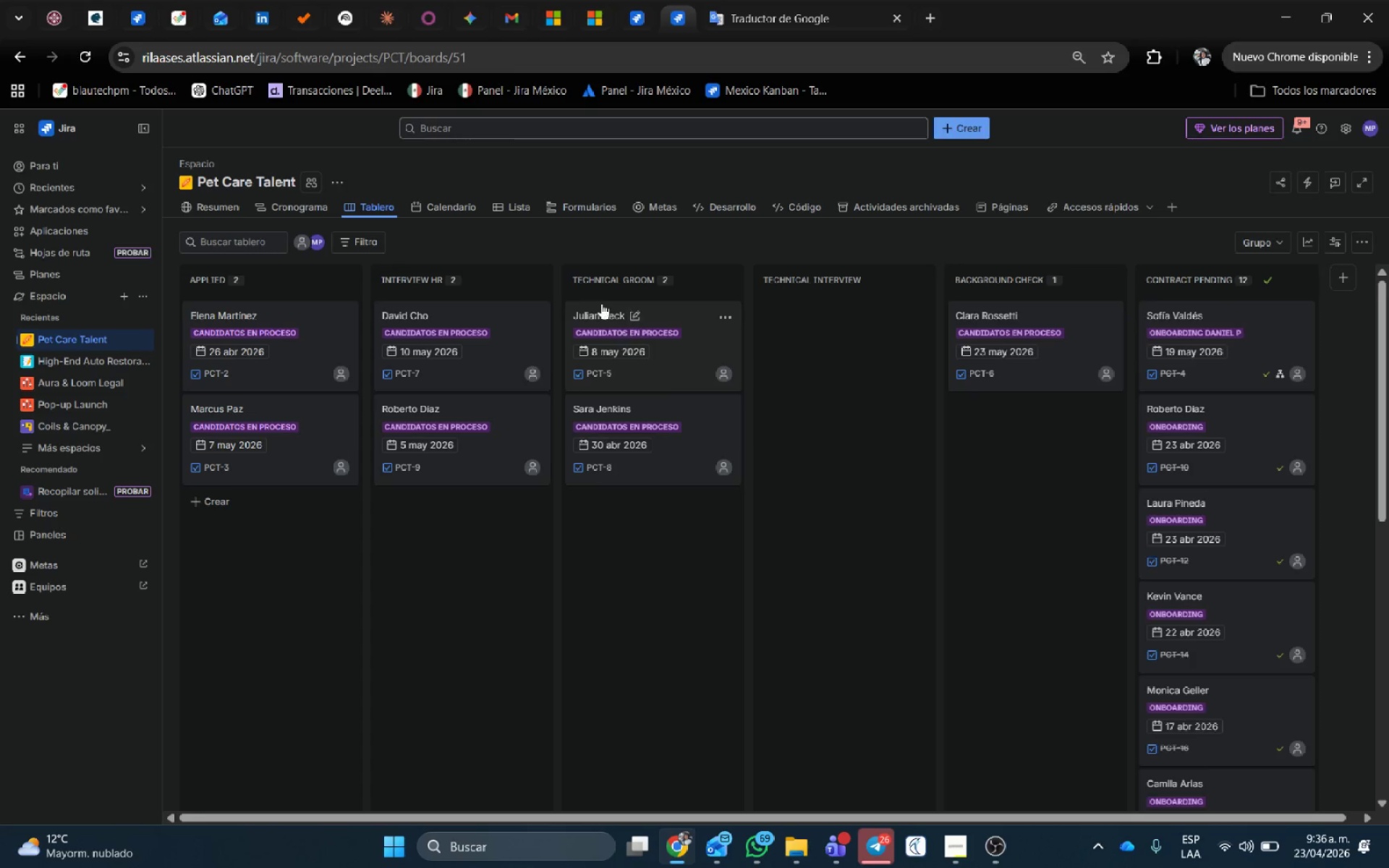 
left_click_drag(start_coordinate=[599, 311], to_coordinate=[781, 311])
 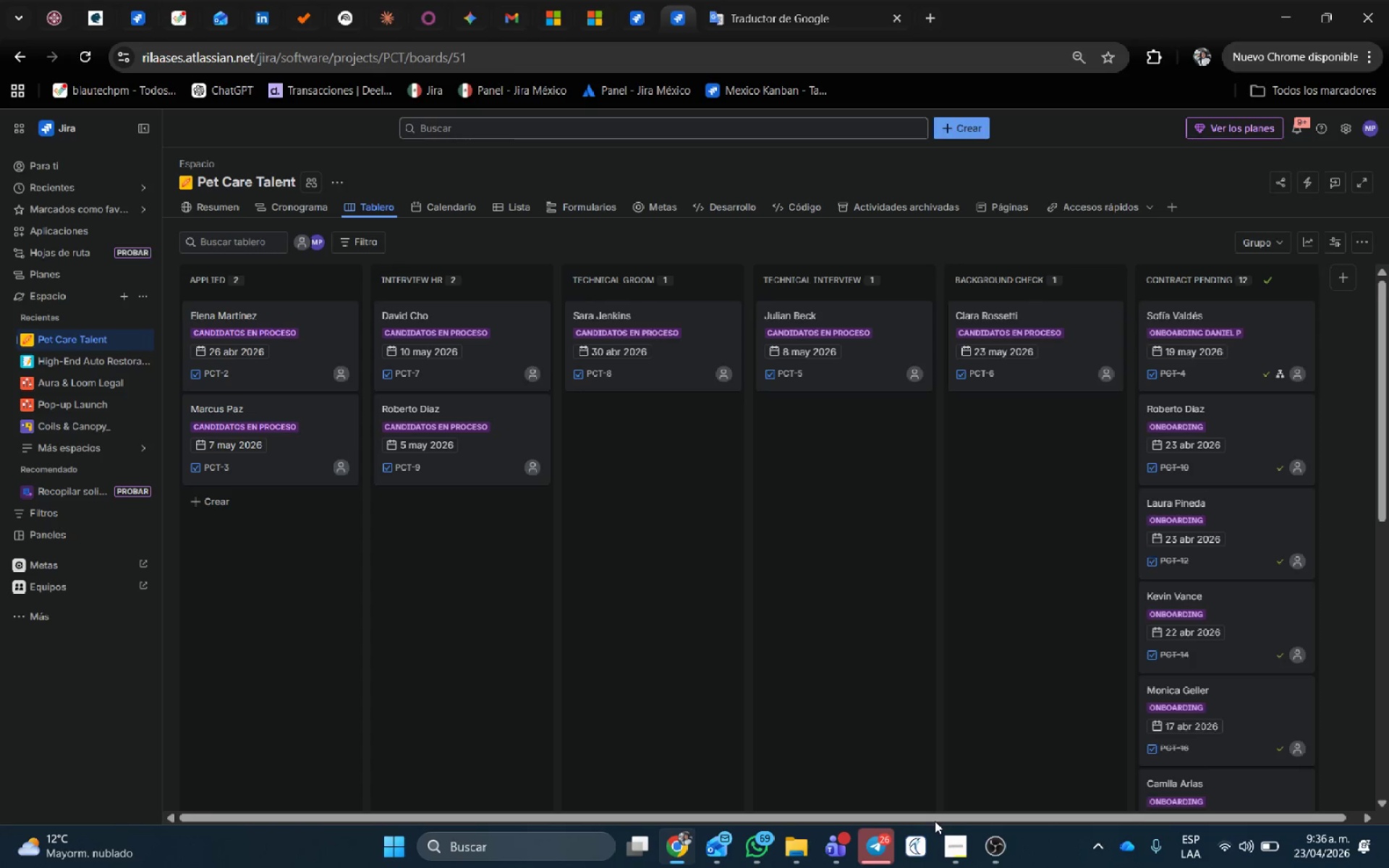 
left_click_drag(start_coordinate=[945, 812], to_coordinate=[830, 822])
 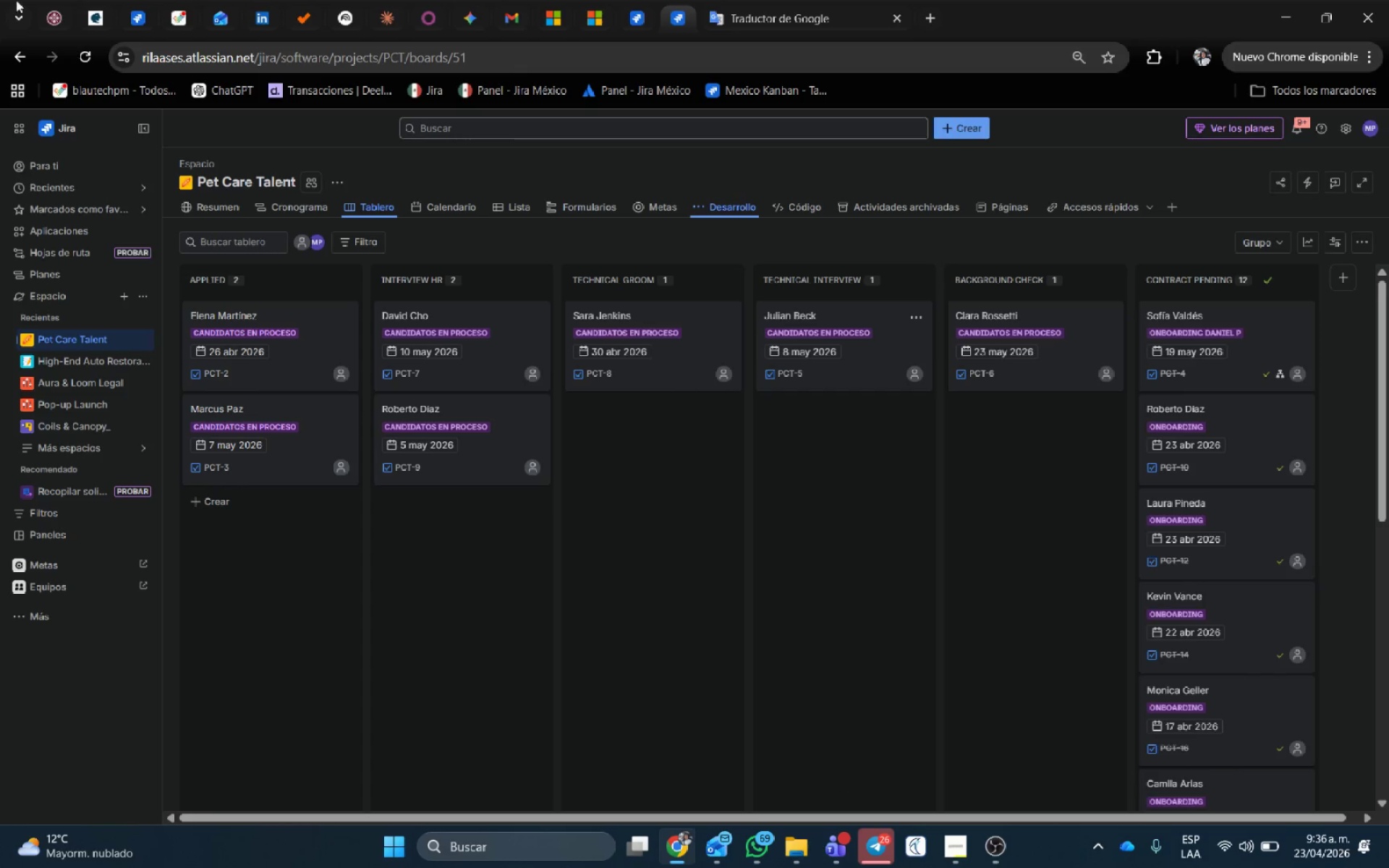 
key(Meta+Shift+S)
 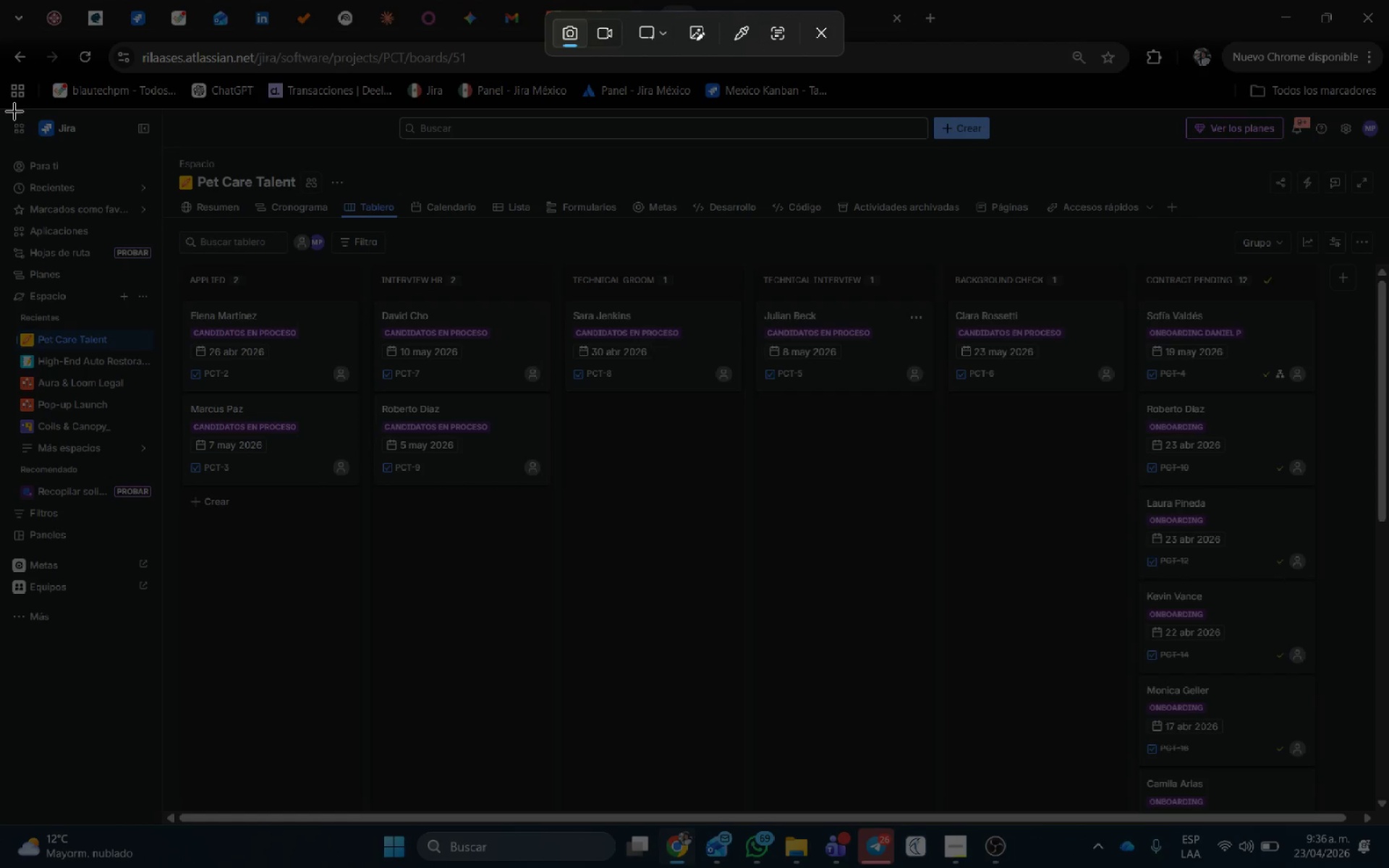 
left_click_drag(start_coordinate=[0, 108], to_coordinate=[1388, 827])
 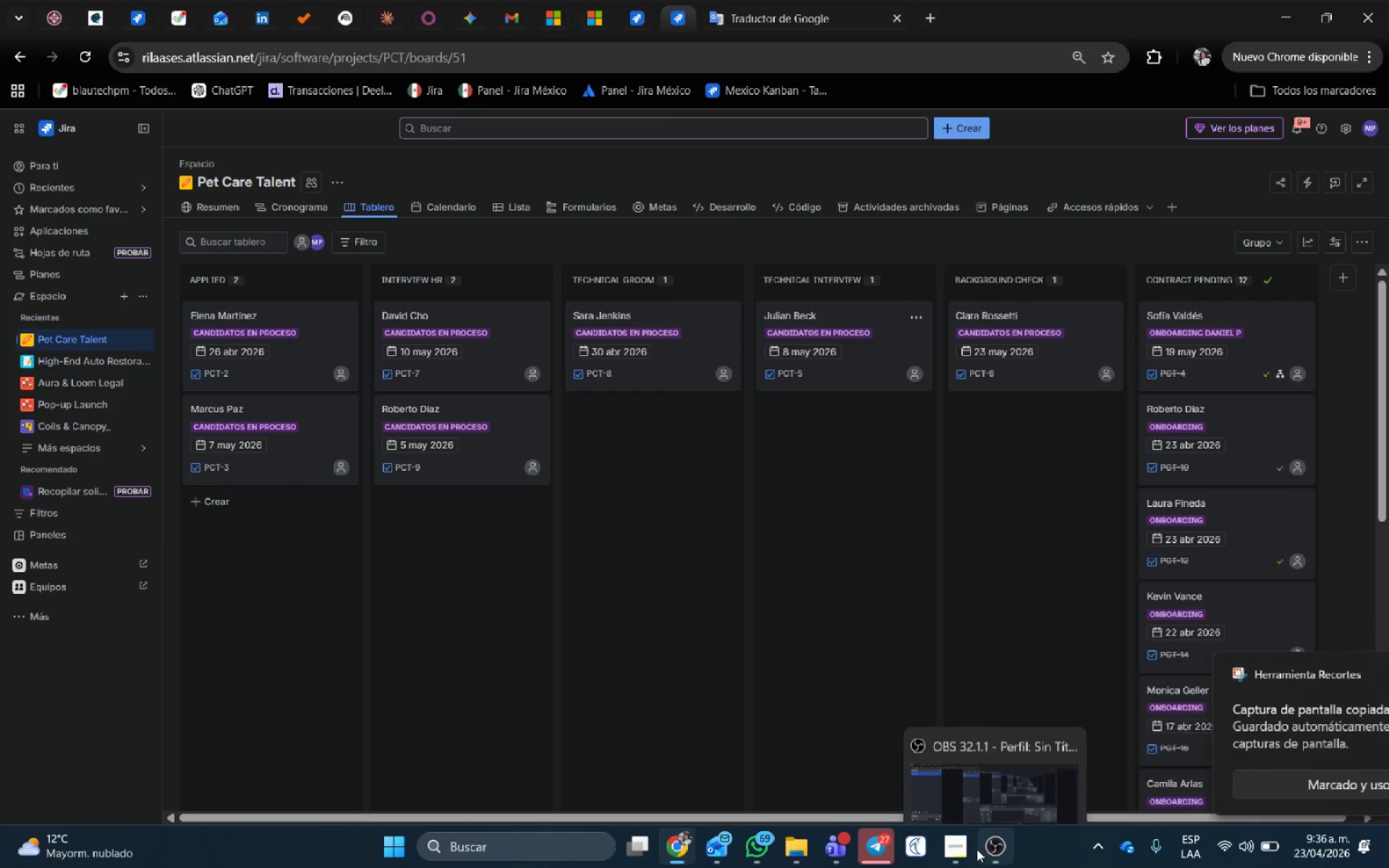 
key(Meta+MetaLeft)
 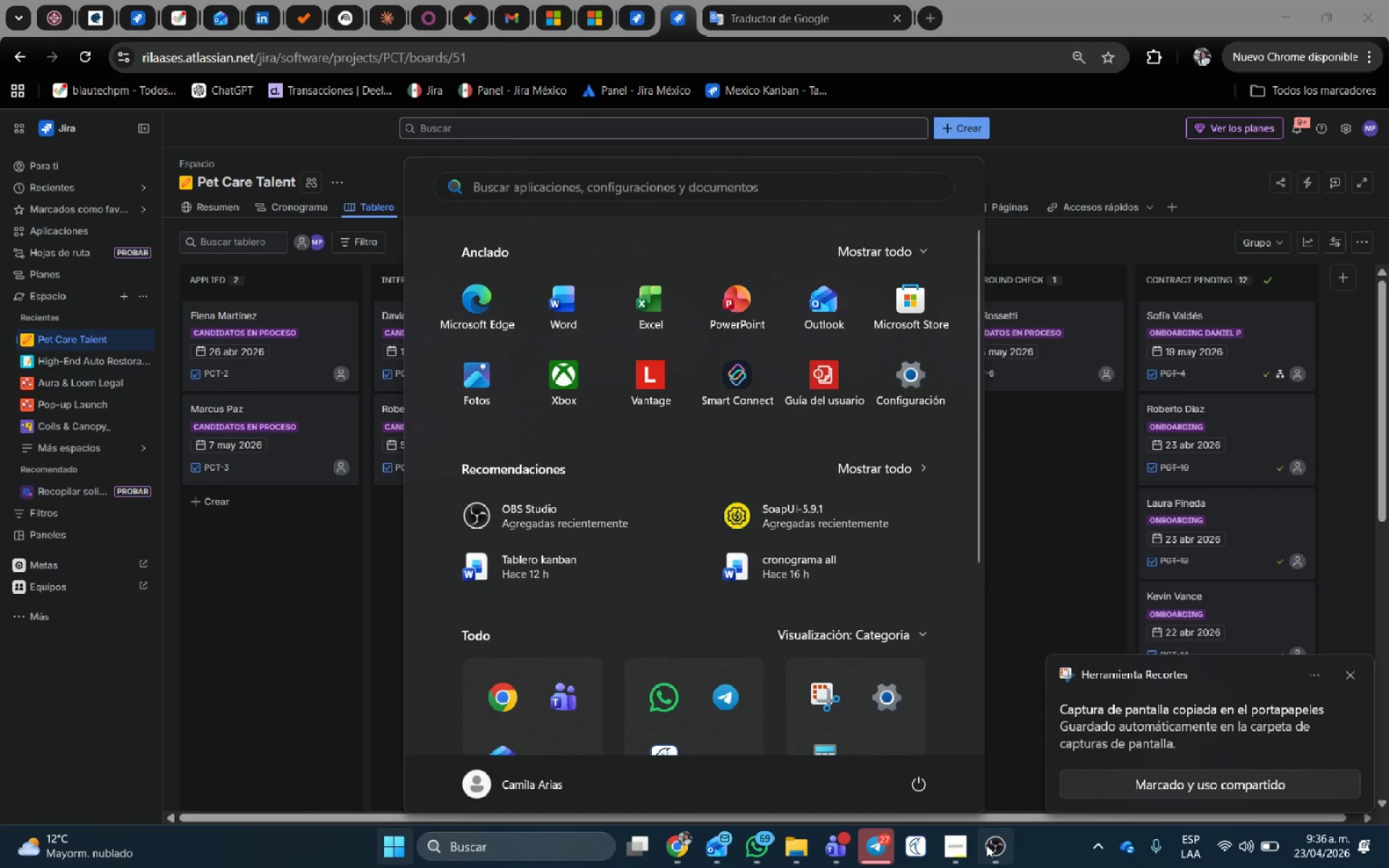 
type(wor)
 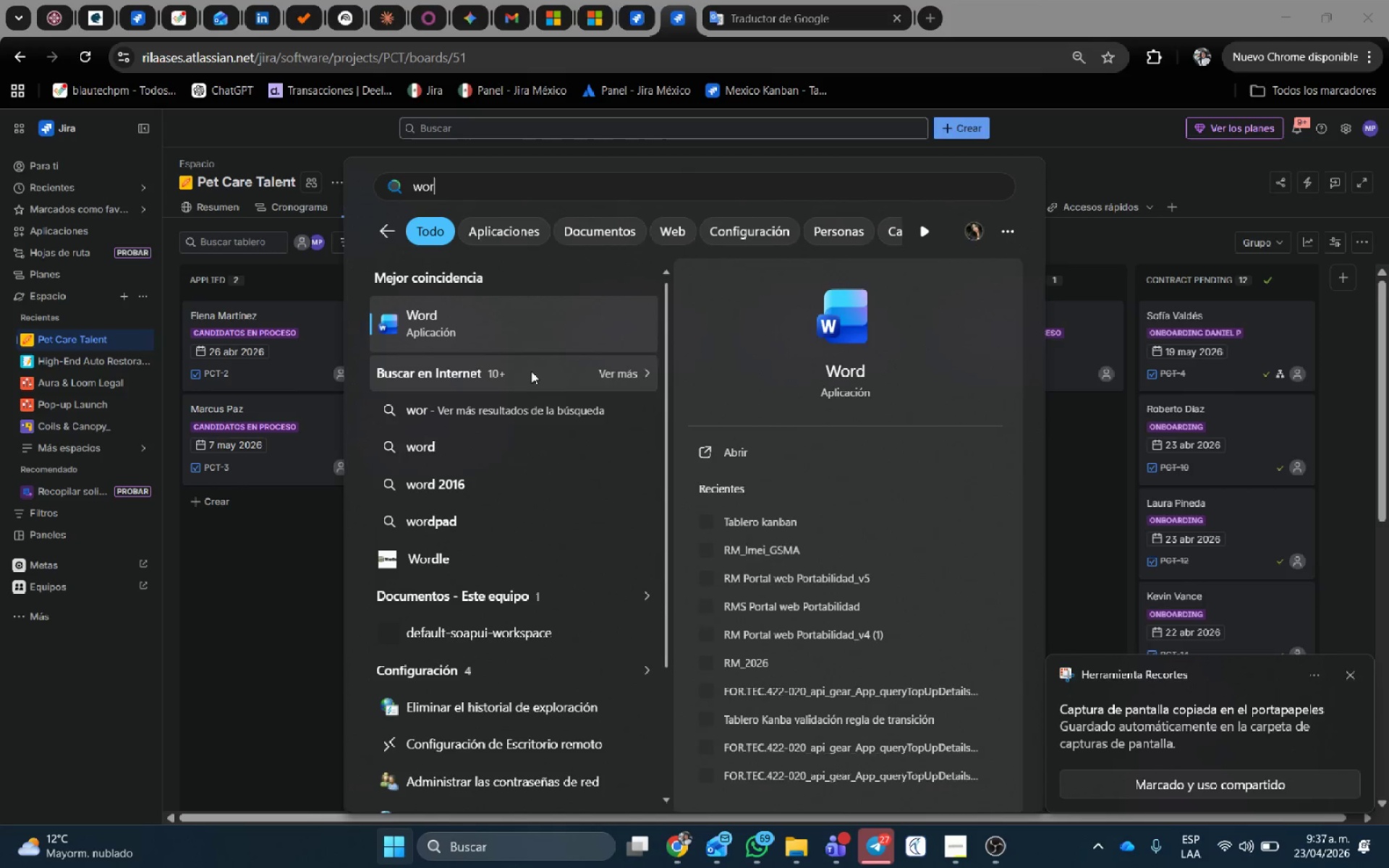 
left_click([496, 320])
 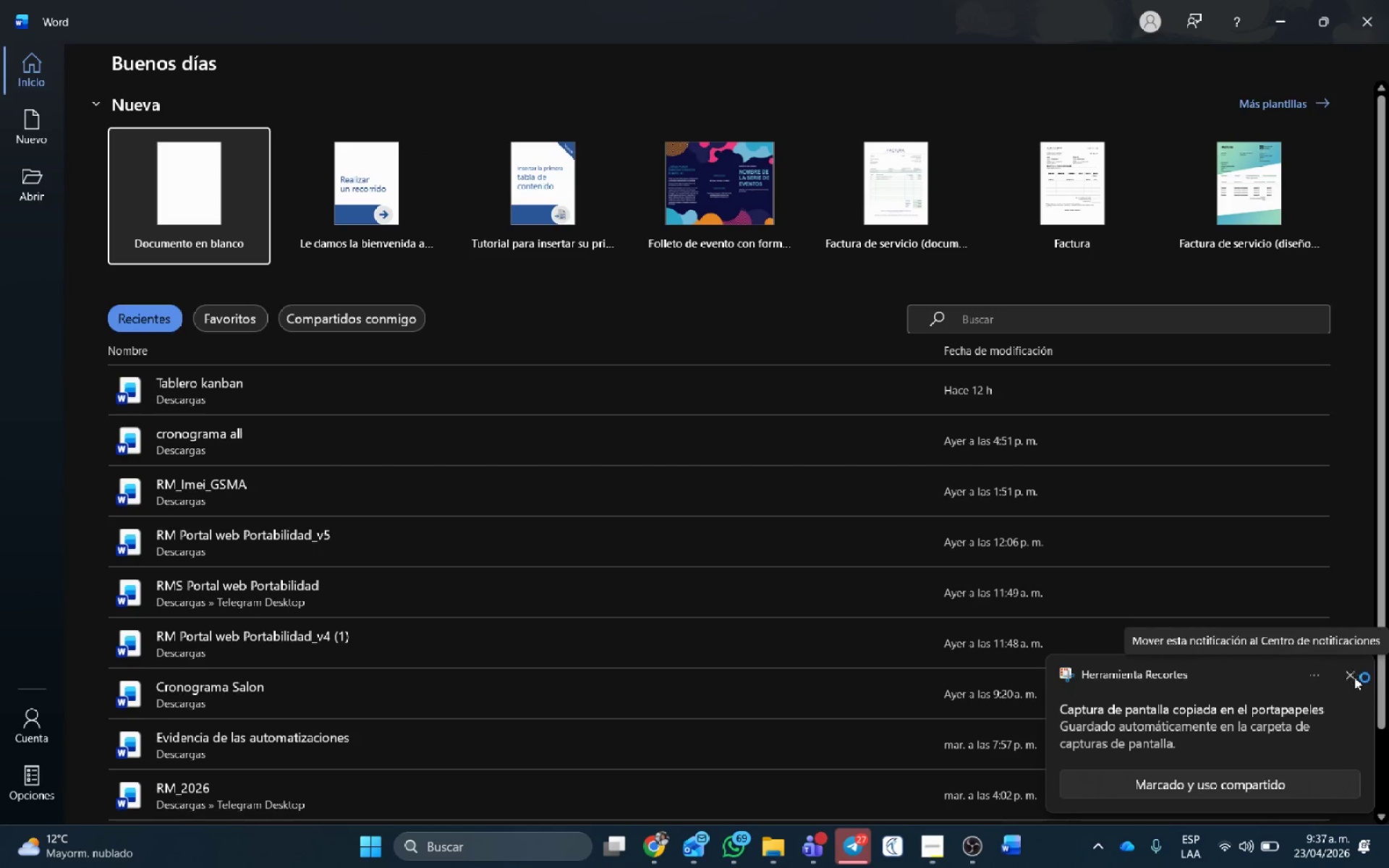 
left_click([1354, 673])
 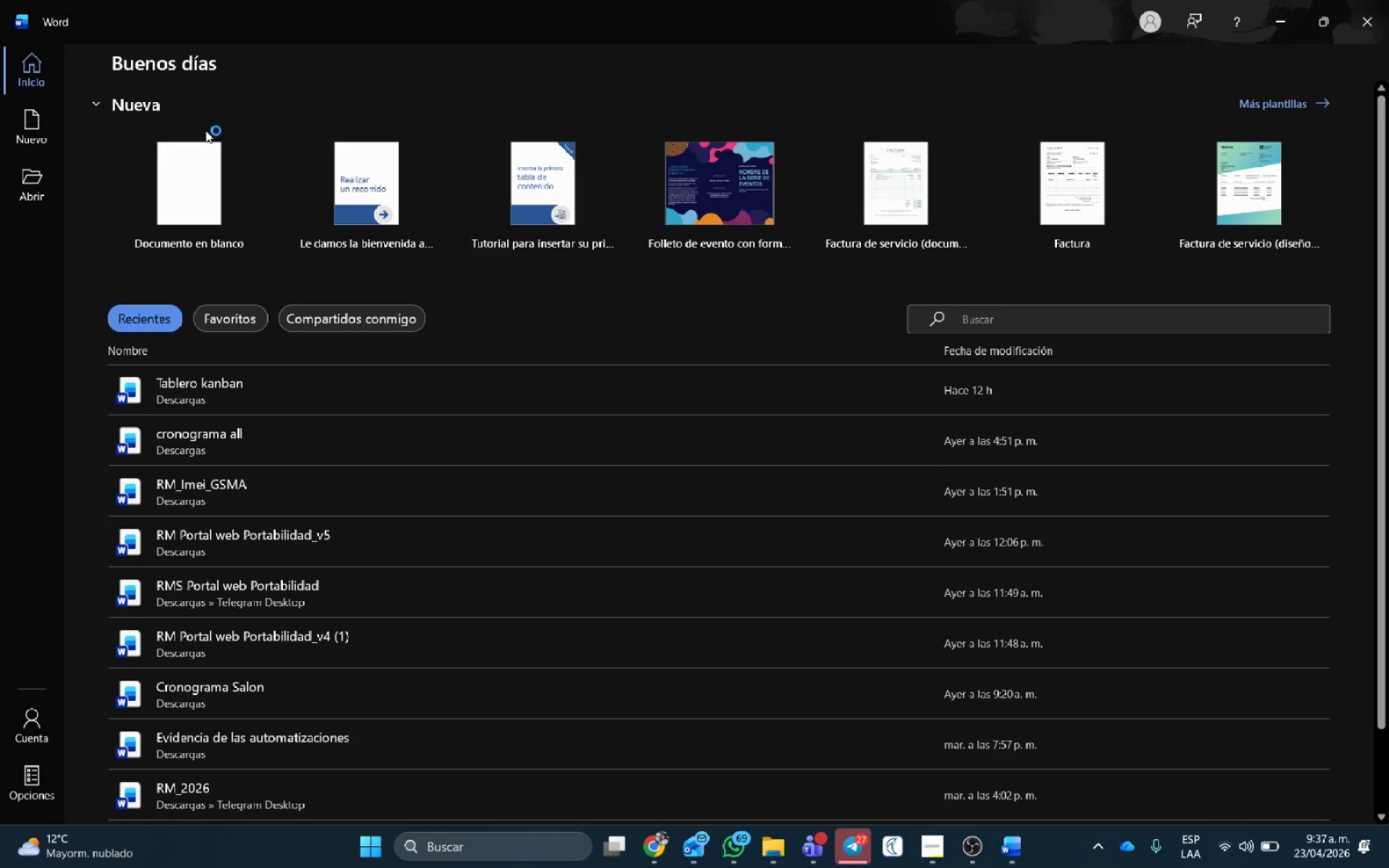 
left_click([182, 171])
 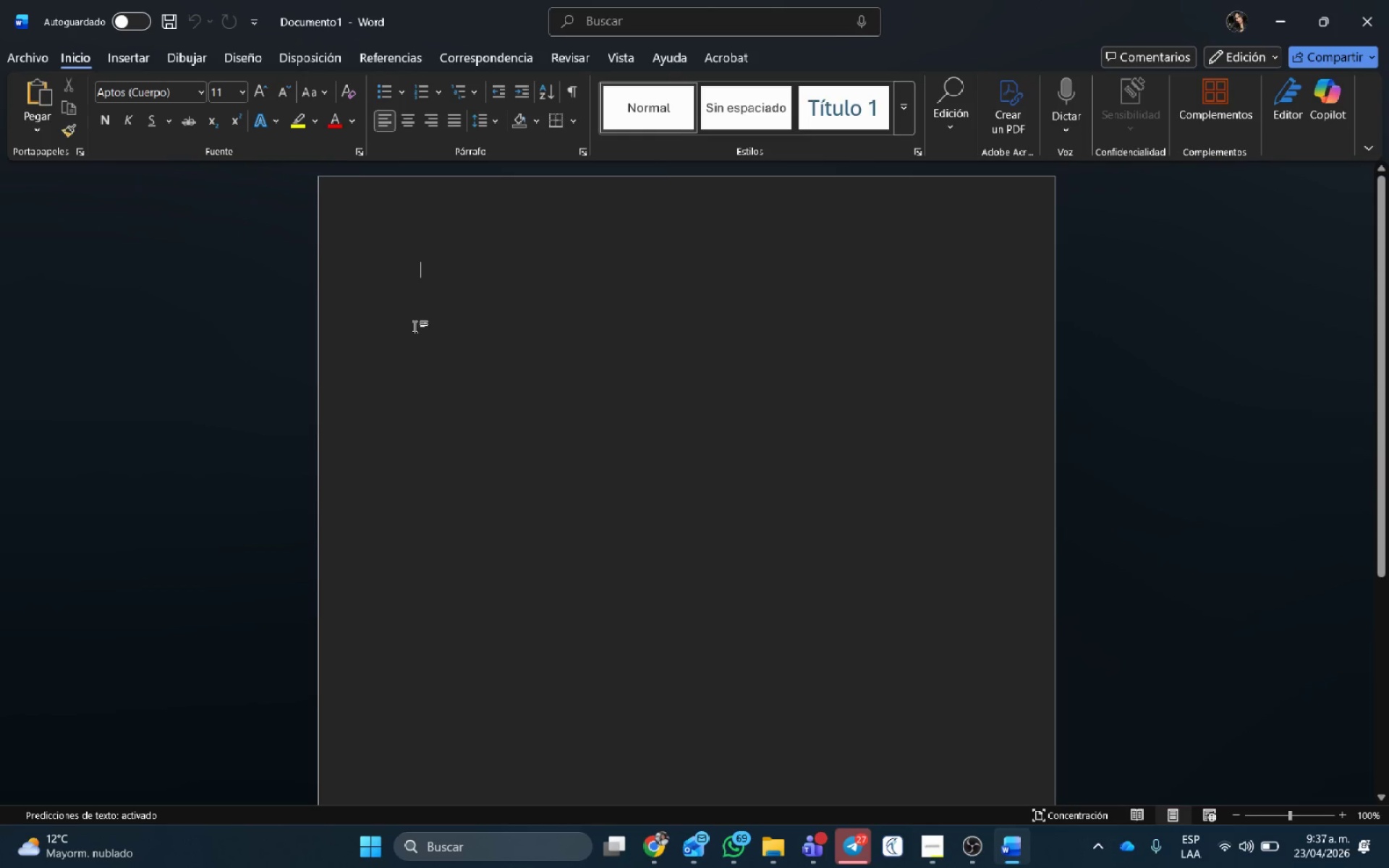 
key(Control+V)
 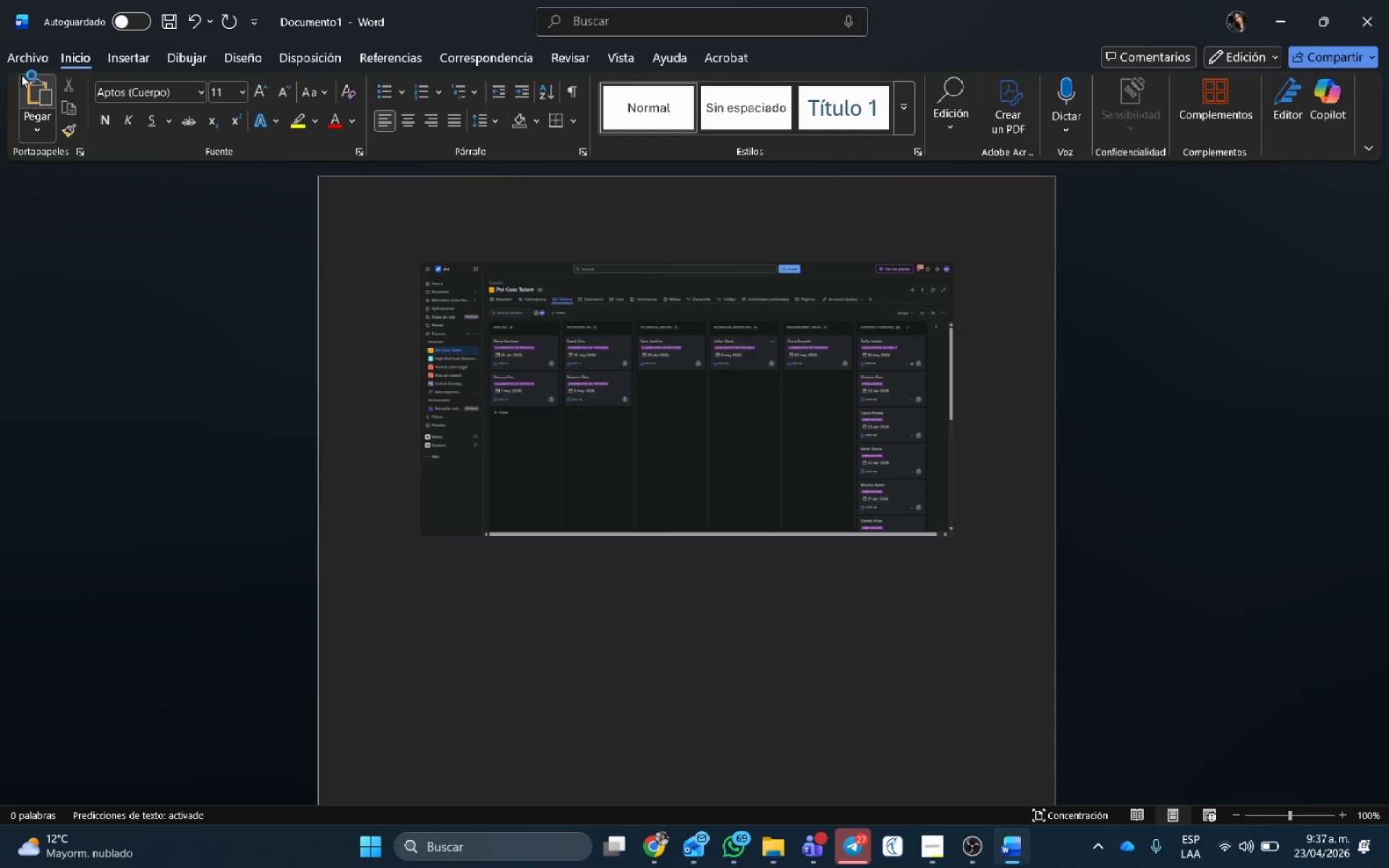 
left_click([23, 67])
 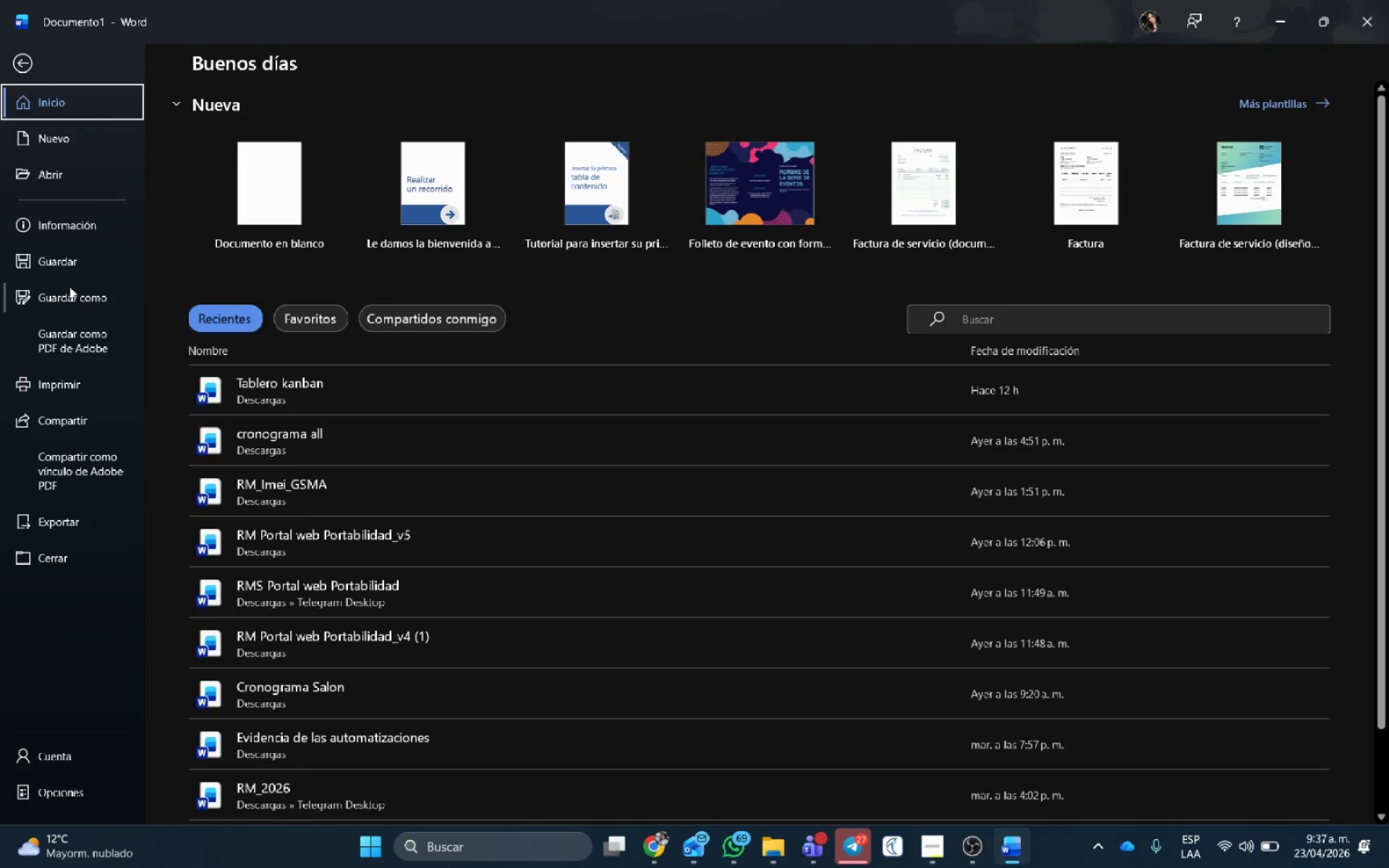 
left_click([73, 299])
 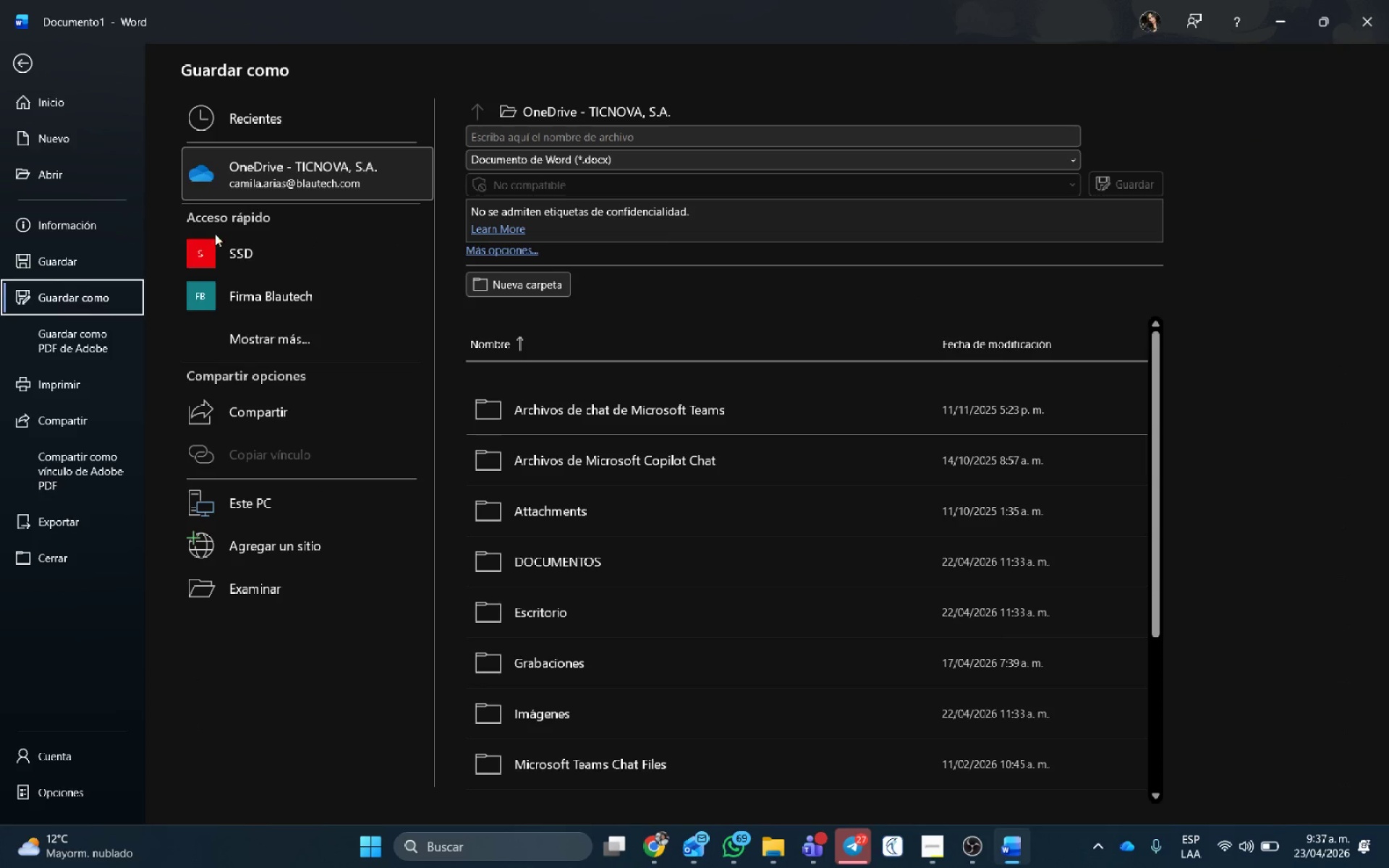 
left_click([561, 113])
 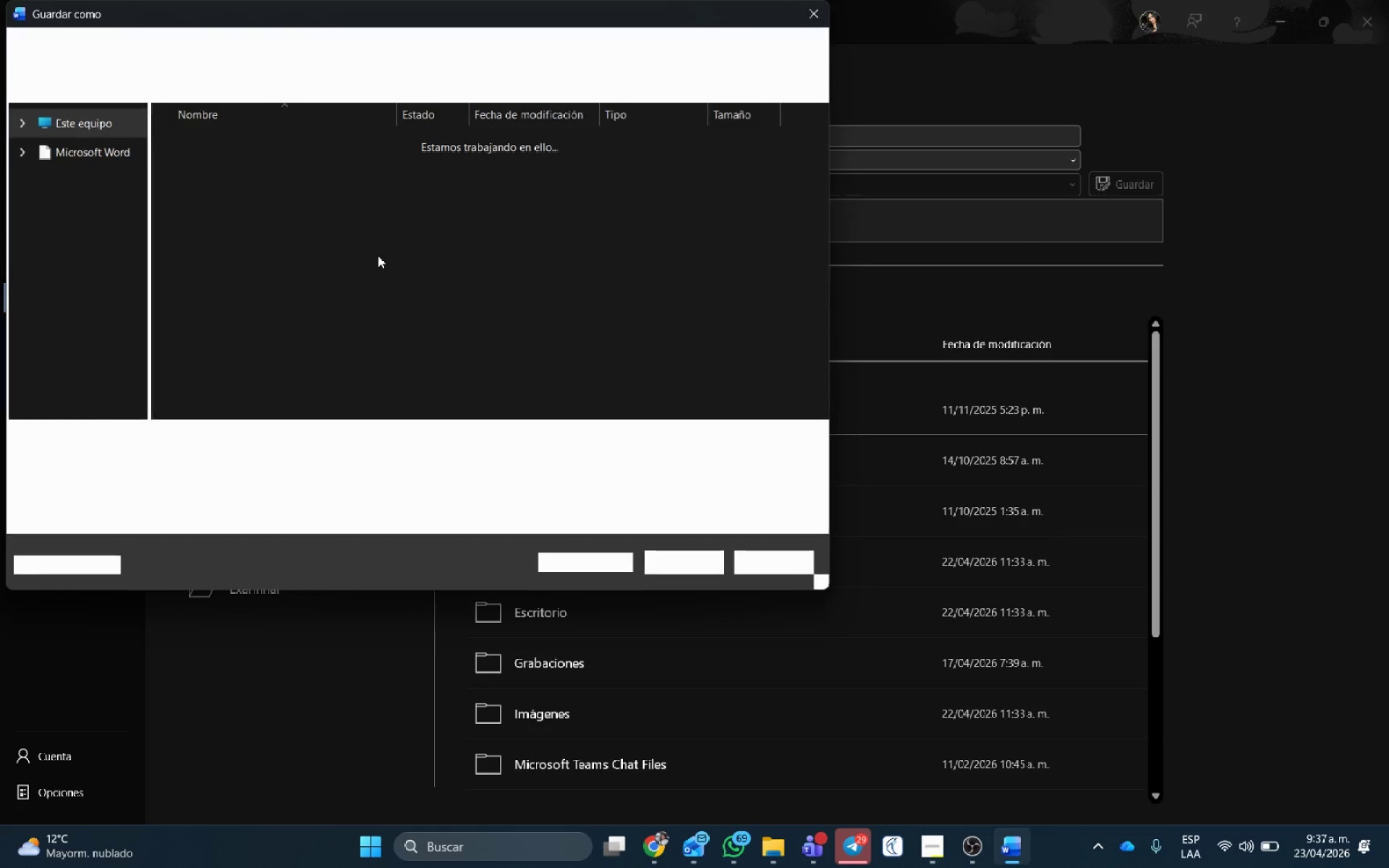 
scroll: coordinate [82, 281], scroll_direction: up, amount: 3.0
 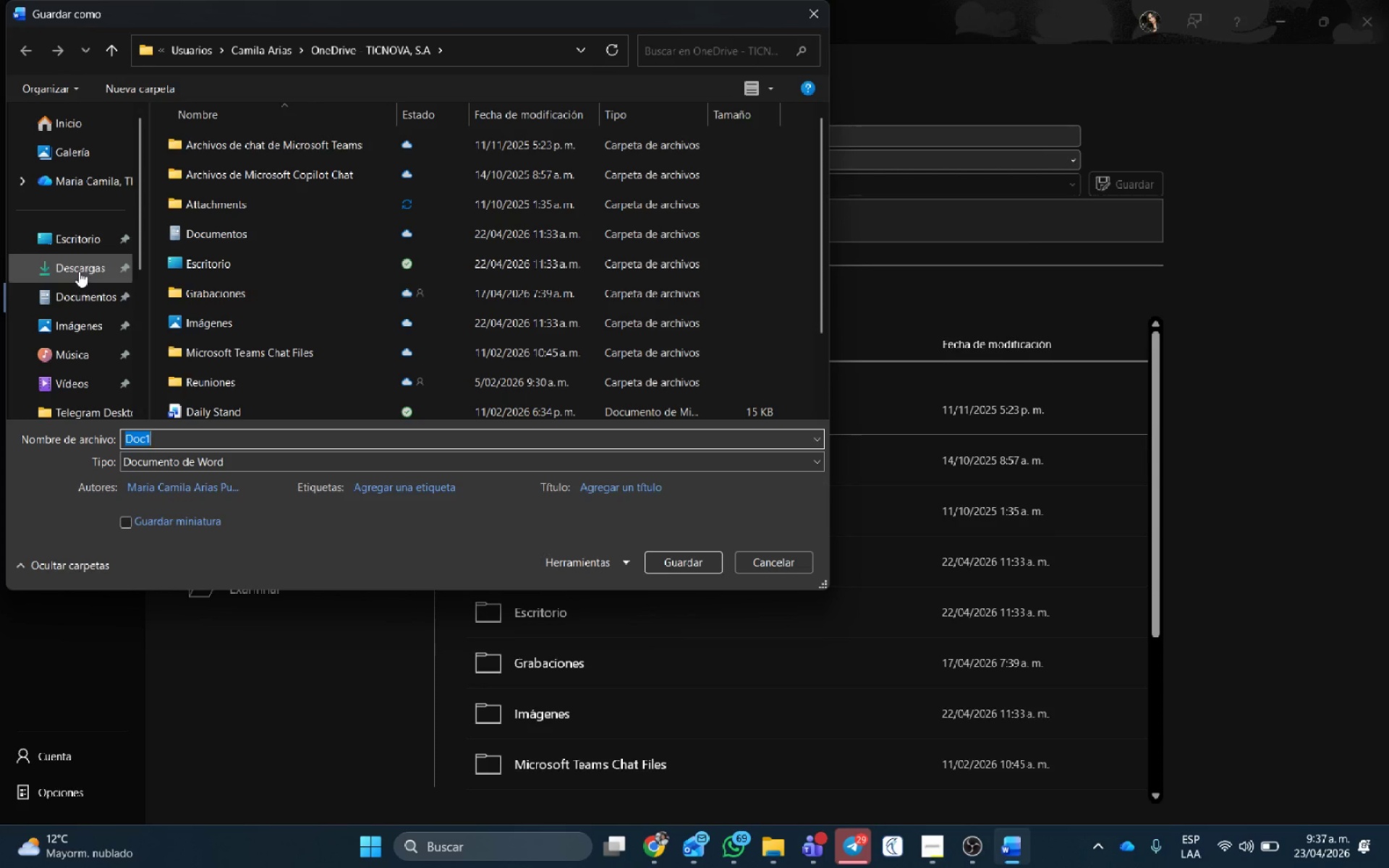 
left_click([79, 271])
 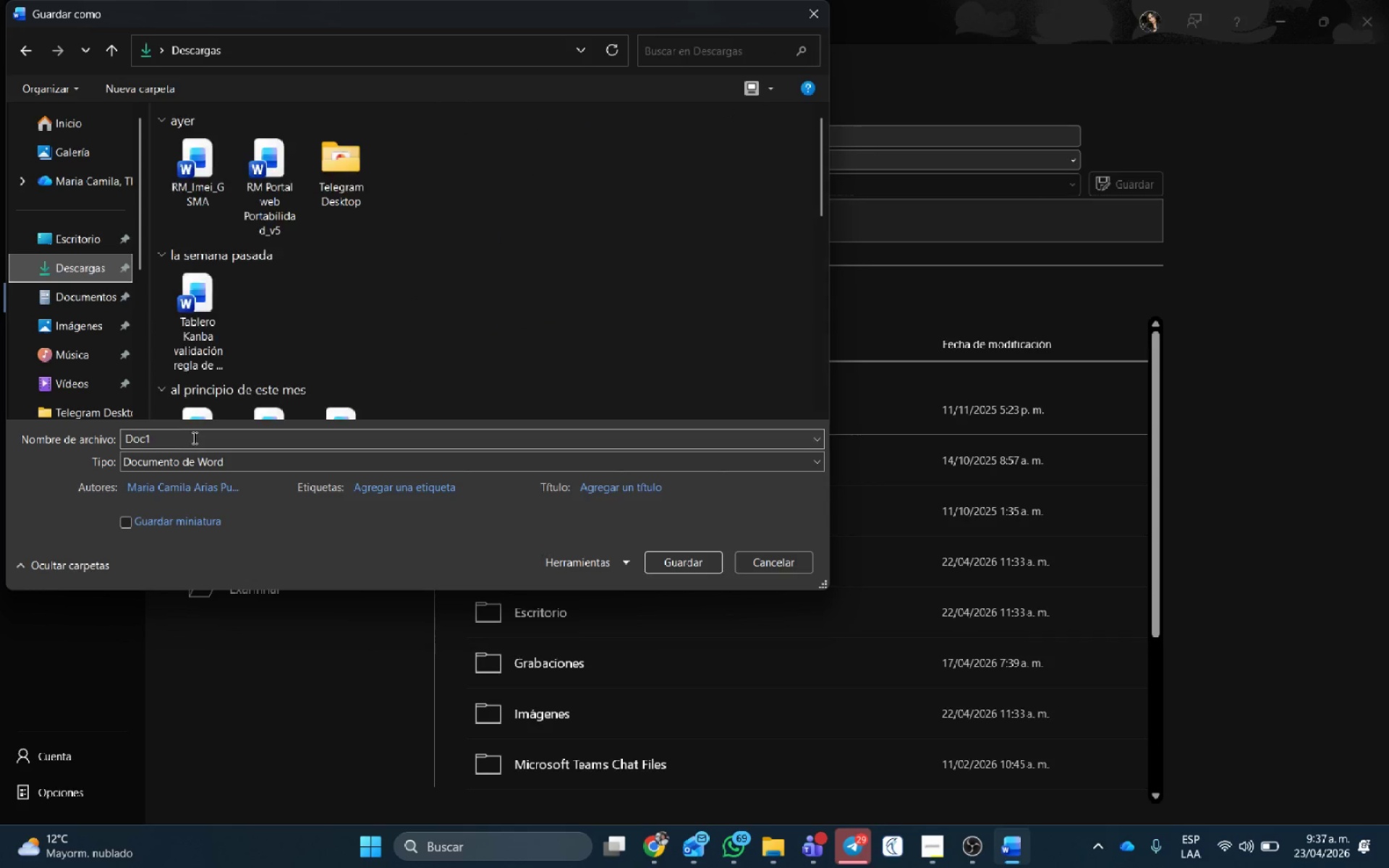 
left_click([191, 435])
 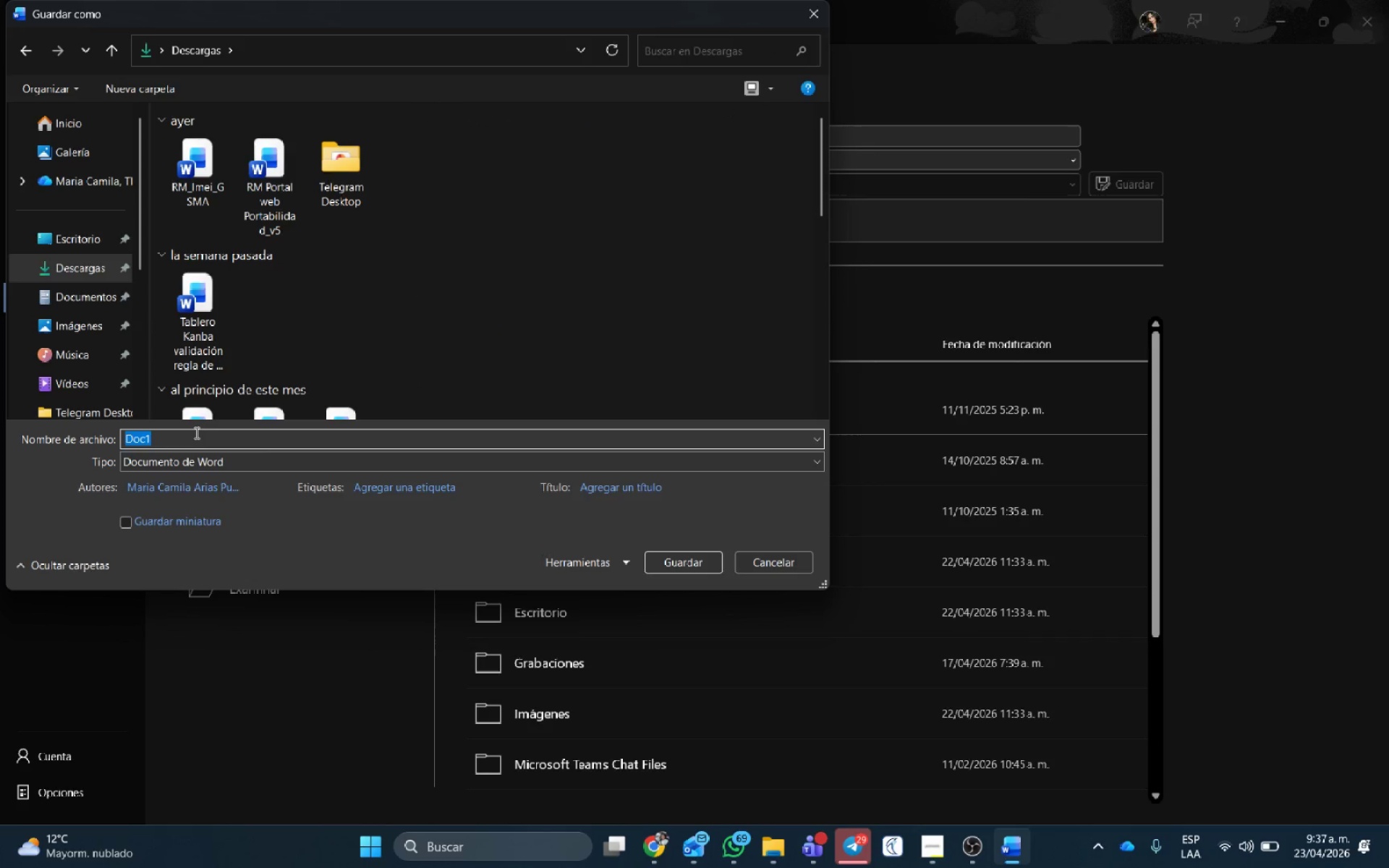 
key(Backspace)
type(Tablero kanban )
 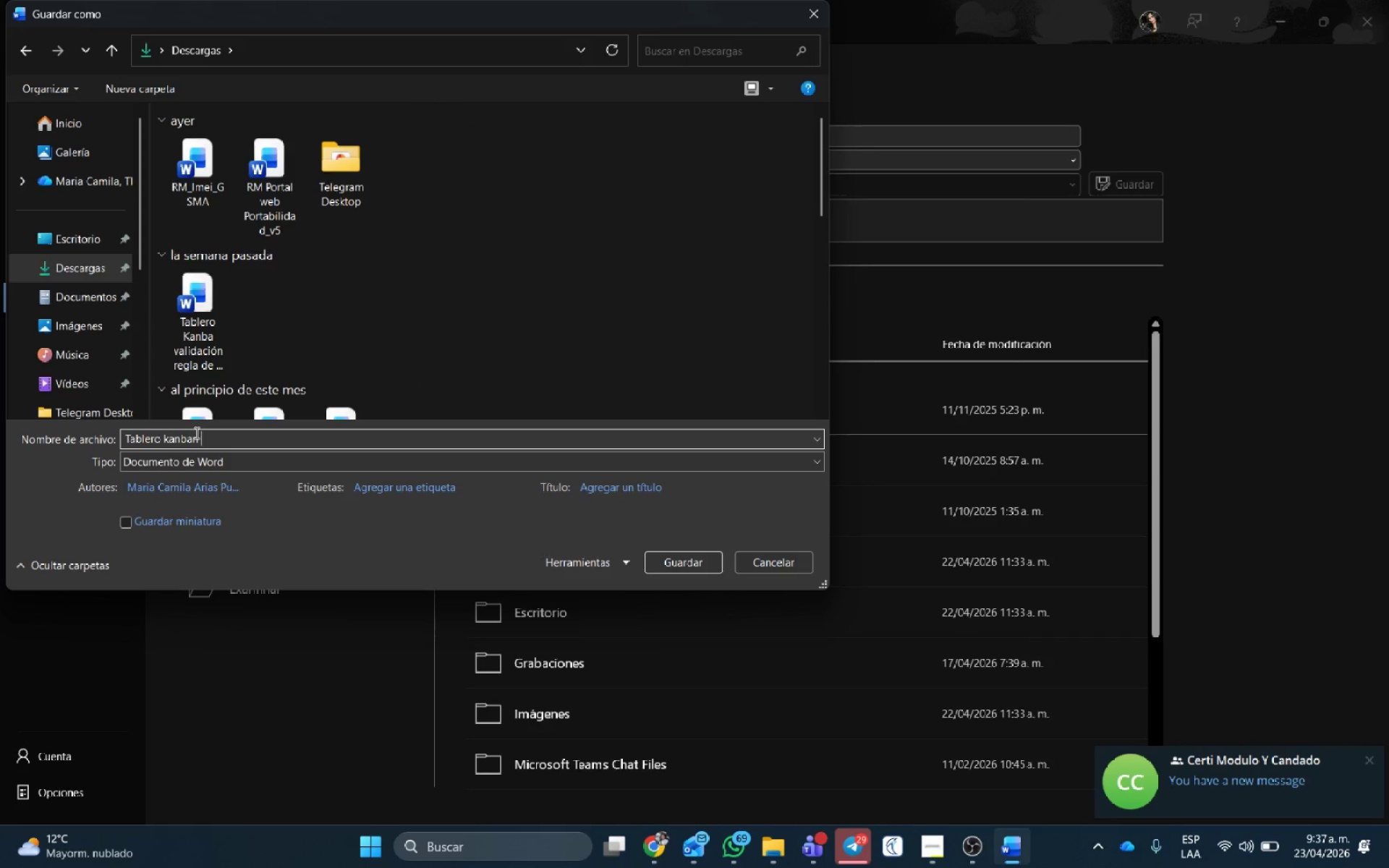 
type(Pet)
 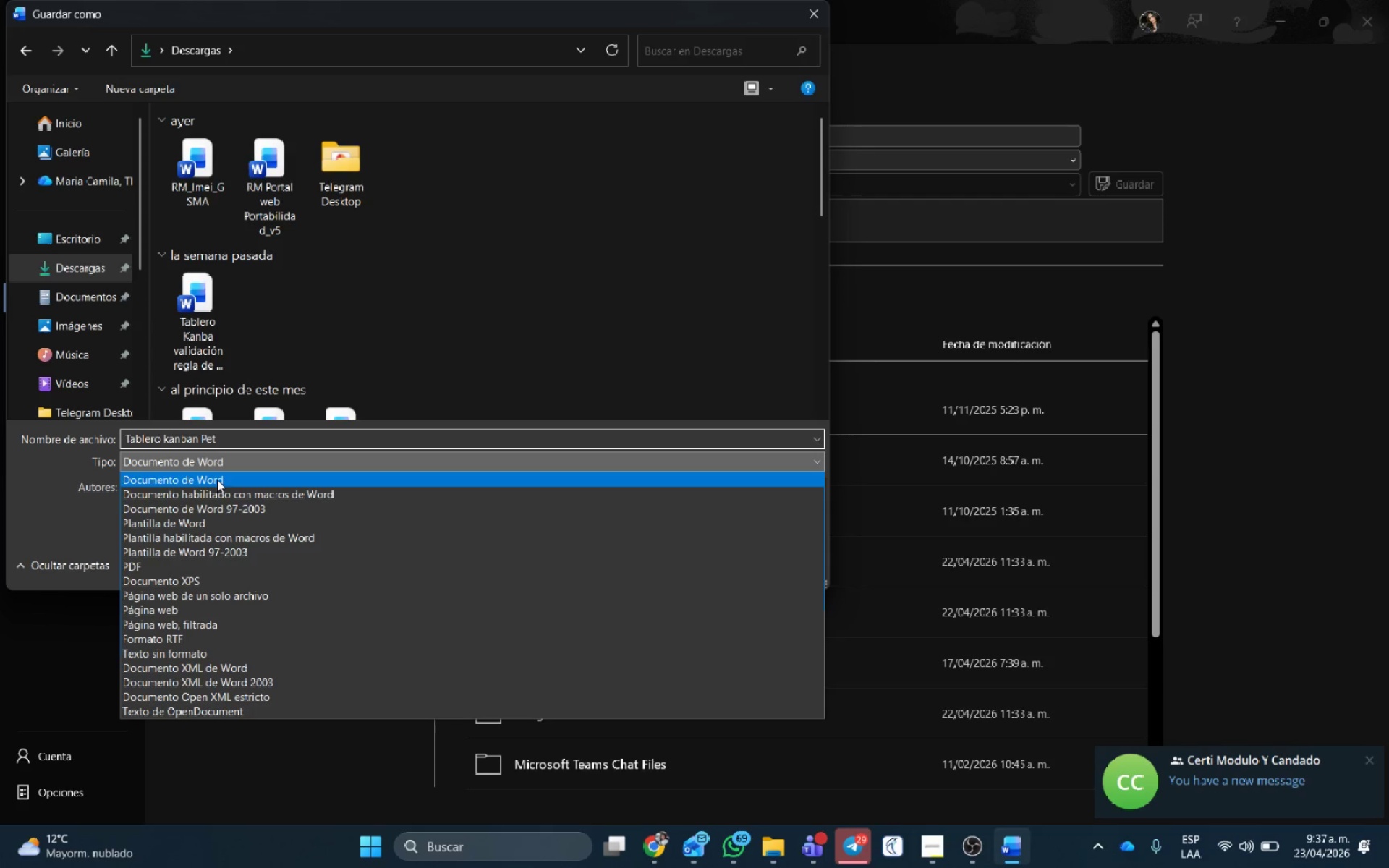 
left_click([140, 567])
 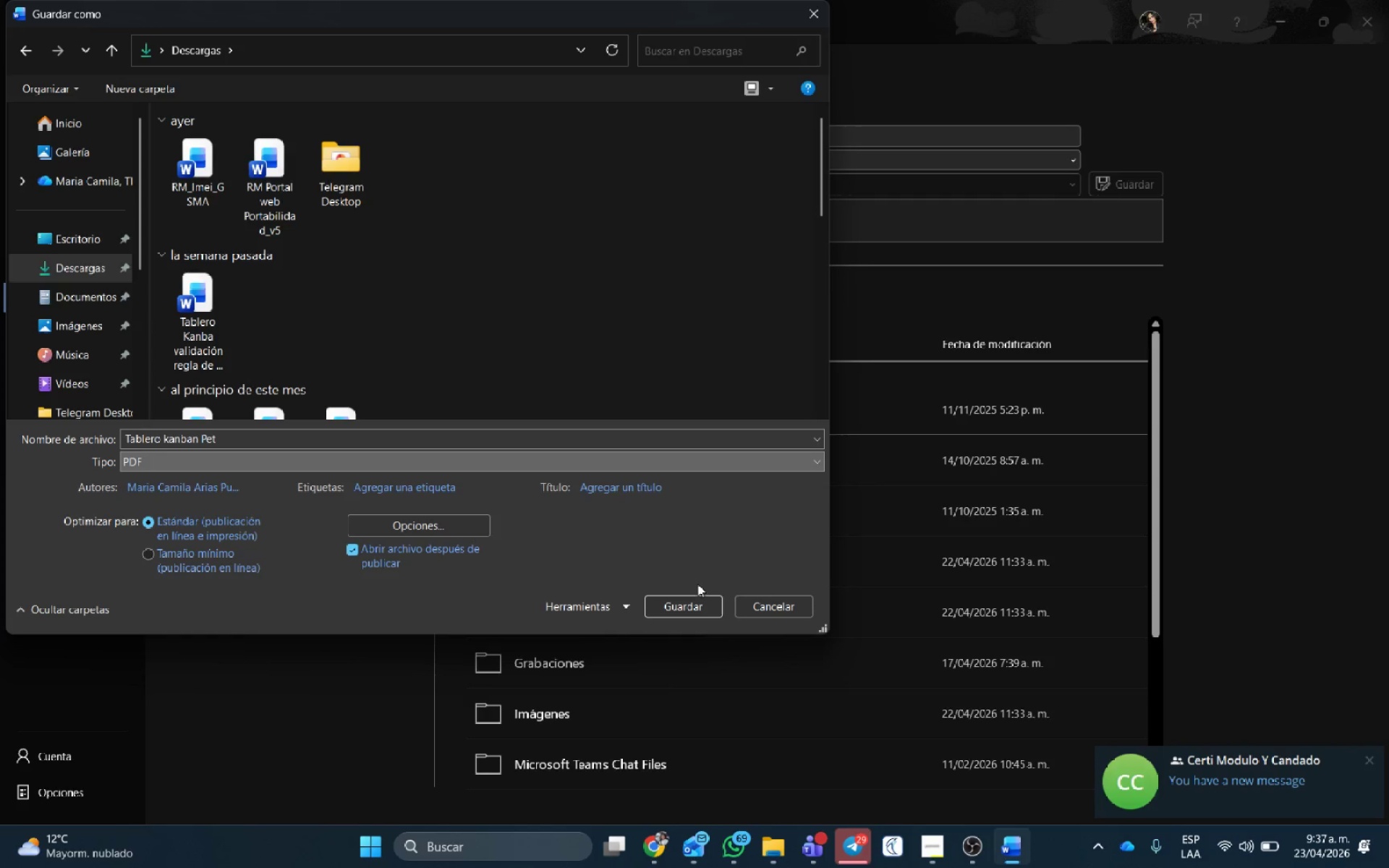 
left_click([691, 607])
 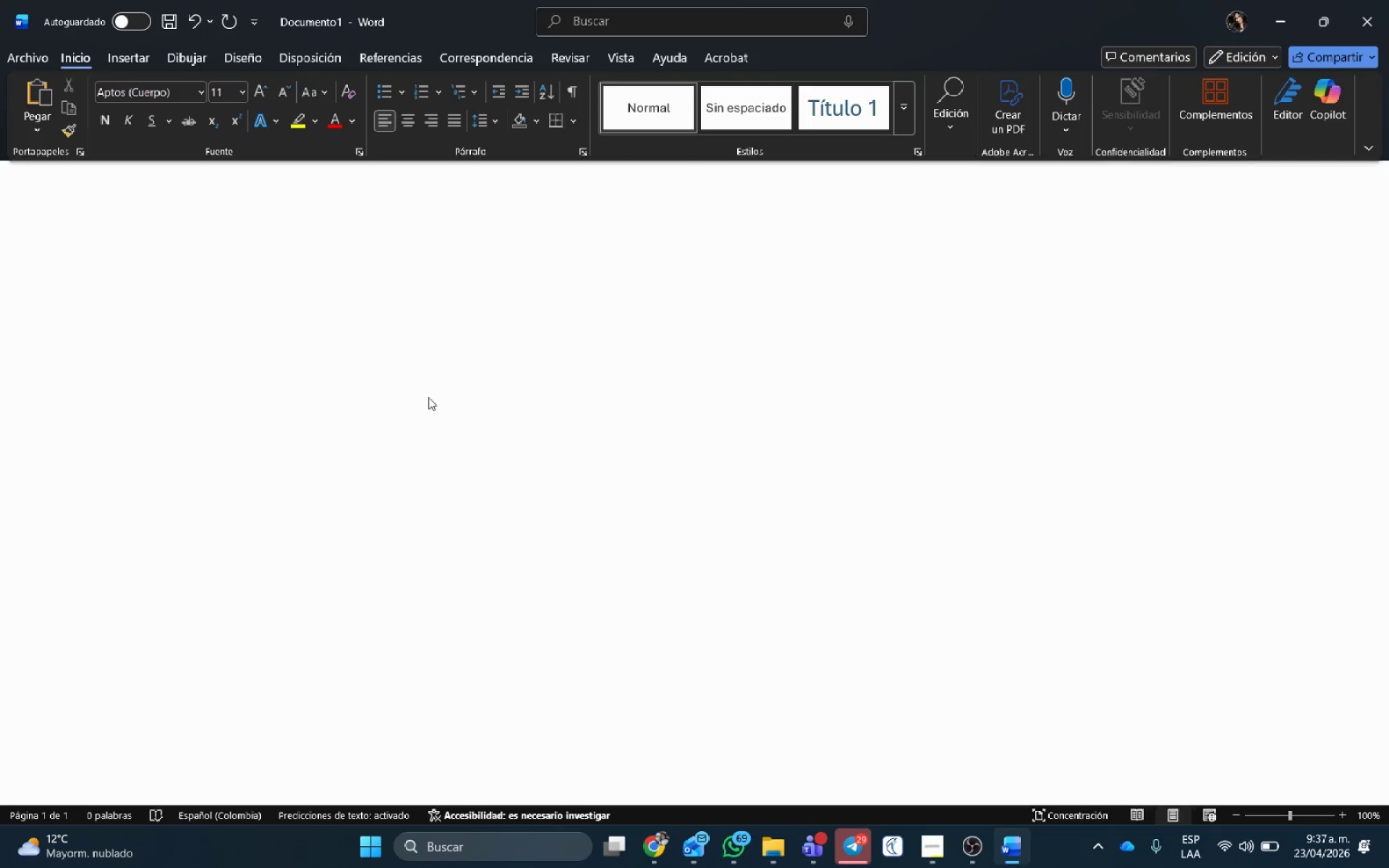 
left_click([872, 356])
 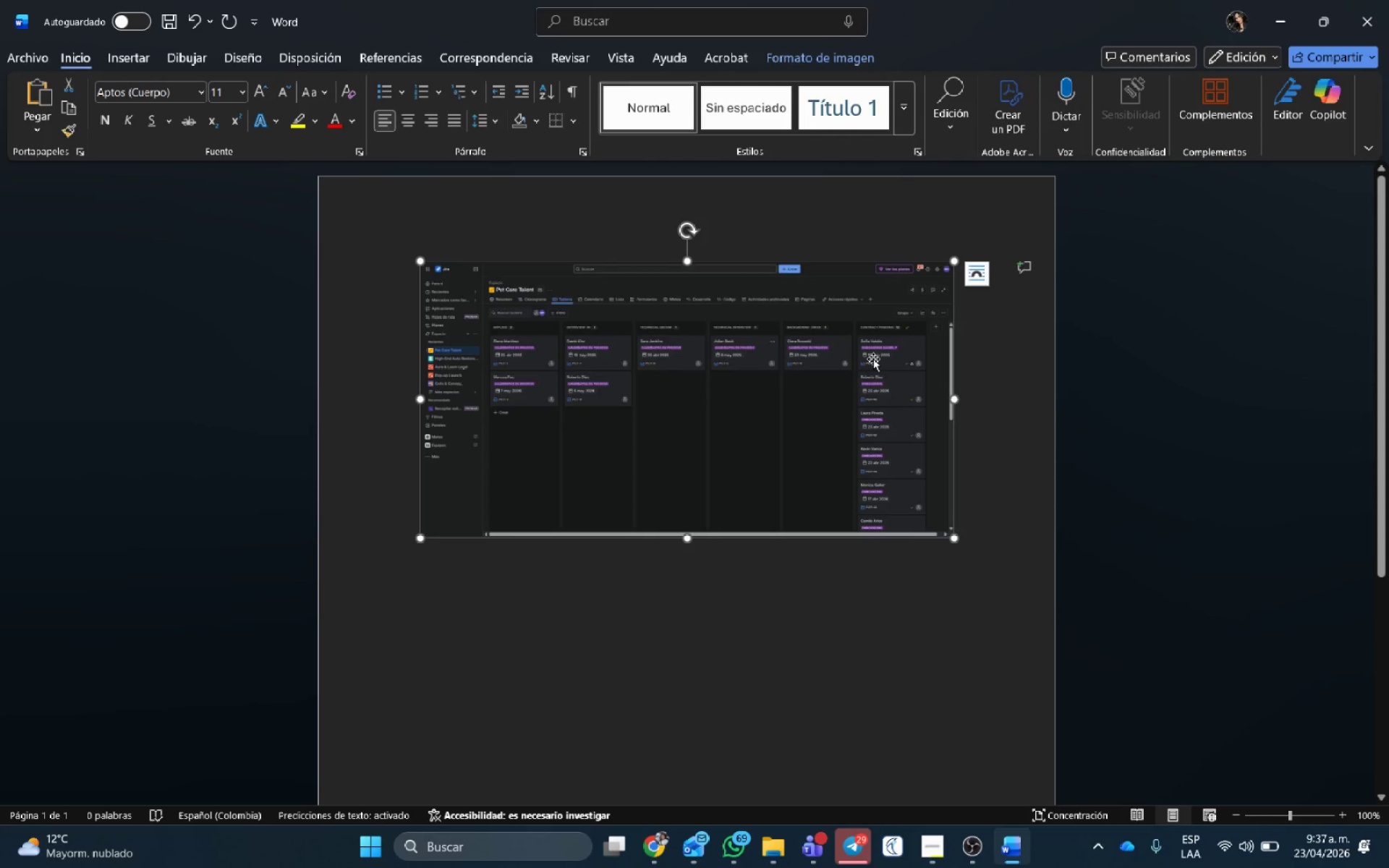 
key(Delete)
 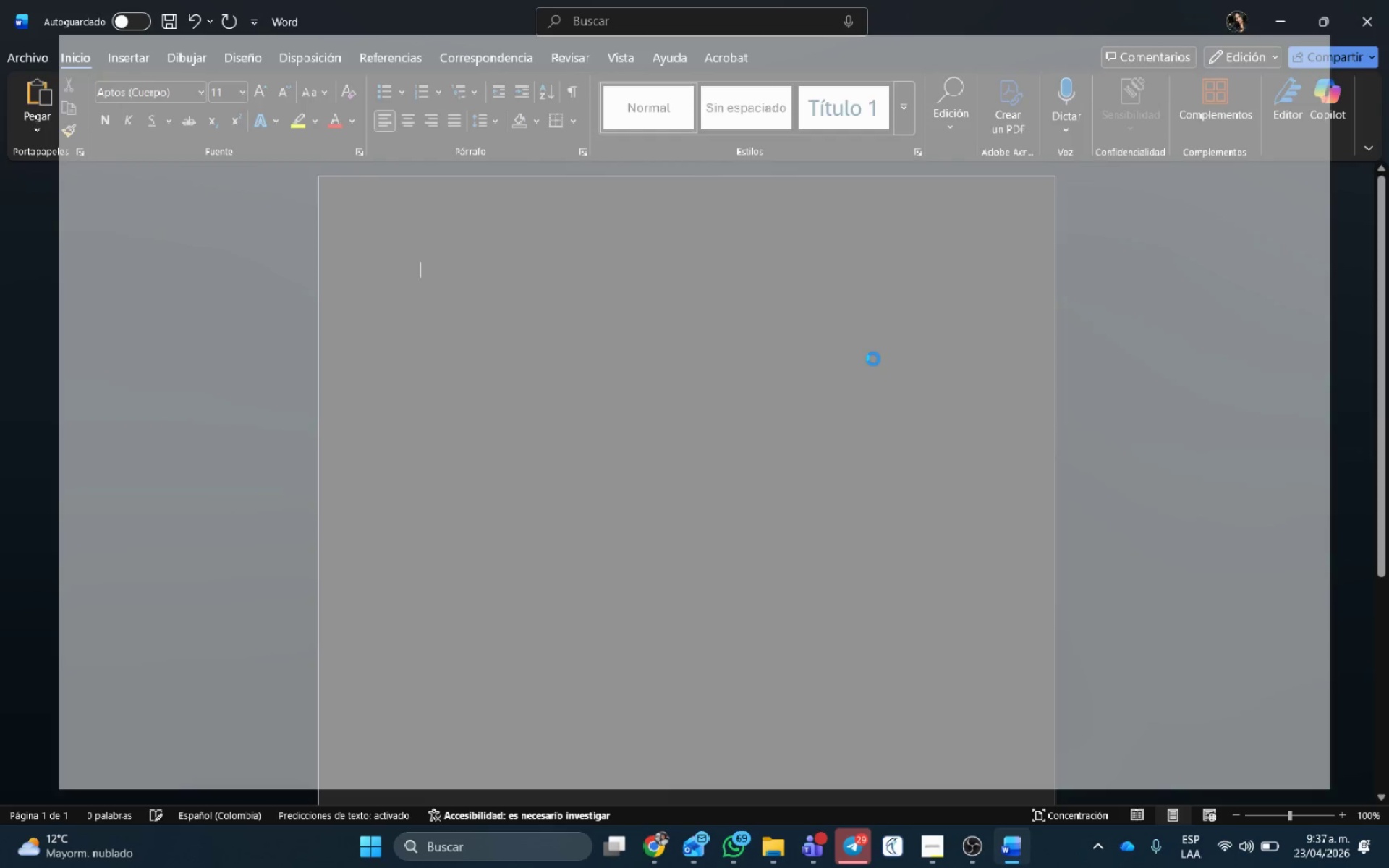 
scroll: coordinate [873, 360], scroll_direction: up, amount: 1.0
 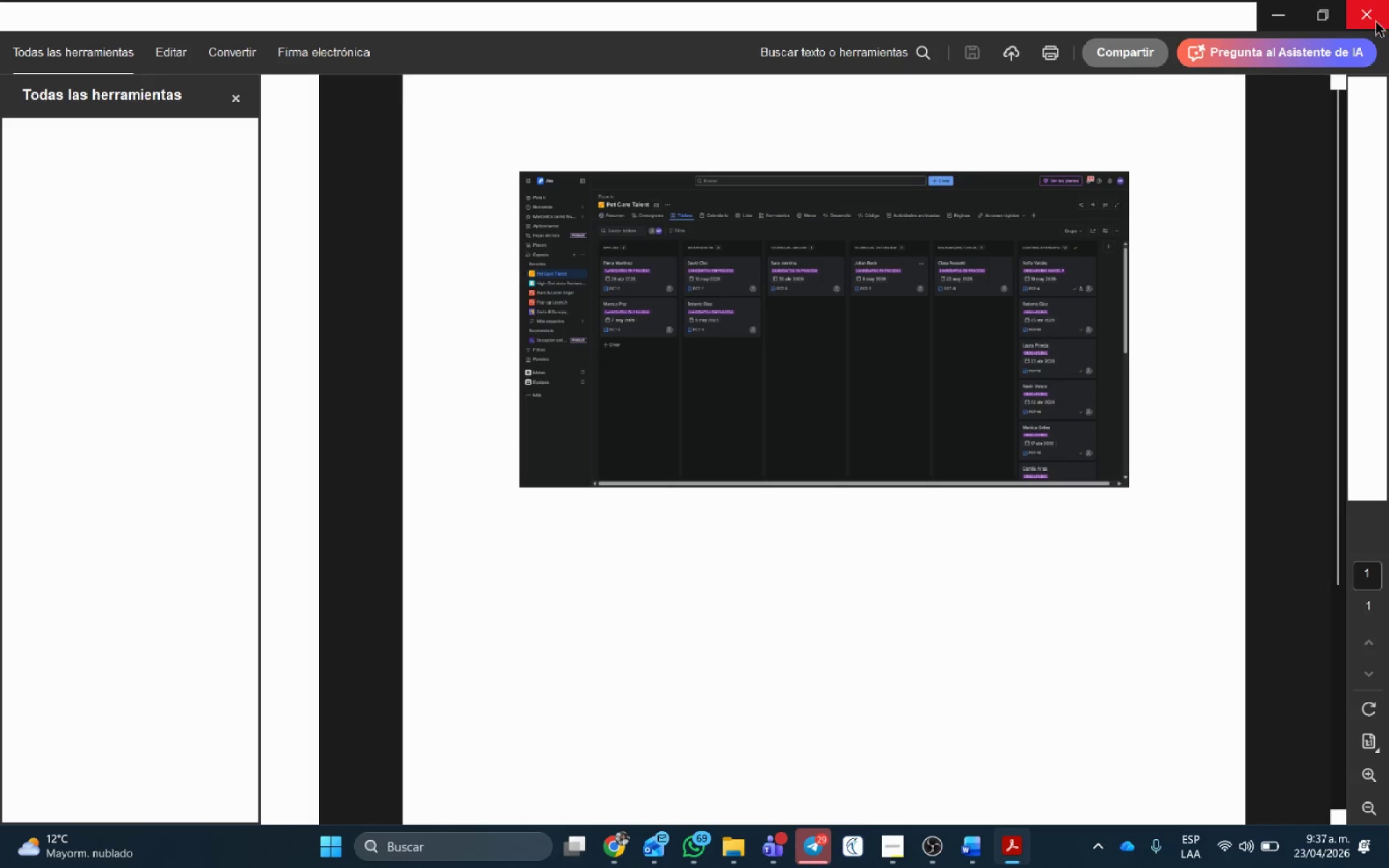 
left_click([1375, 18])
 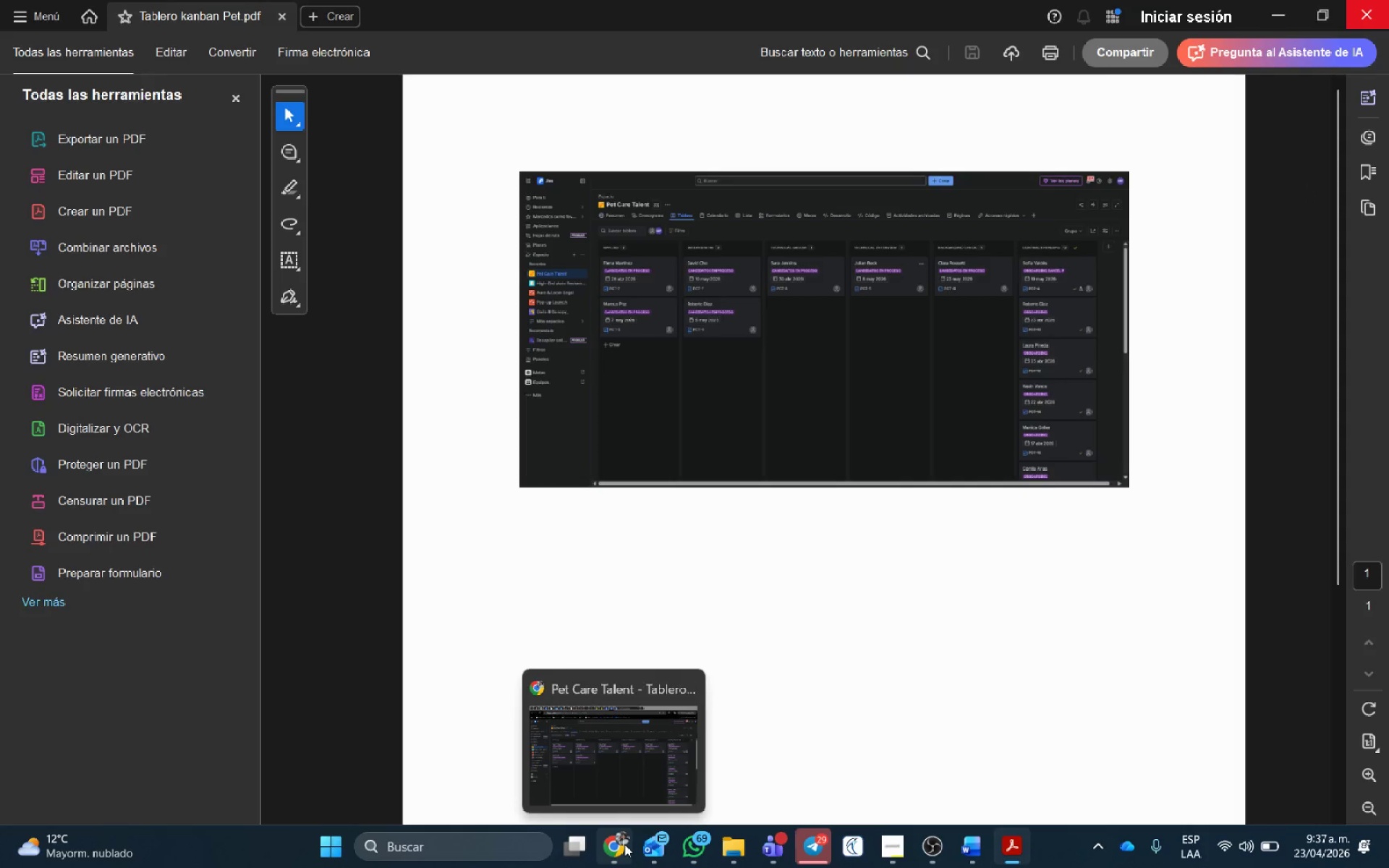 
left_click([624, 777])
 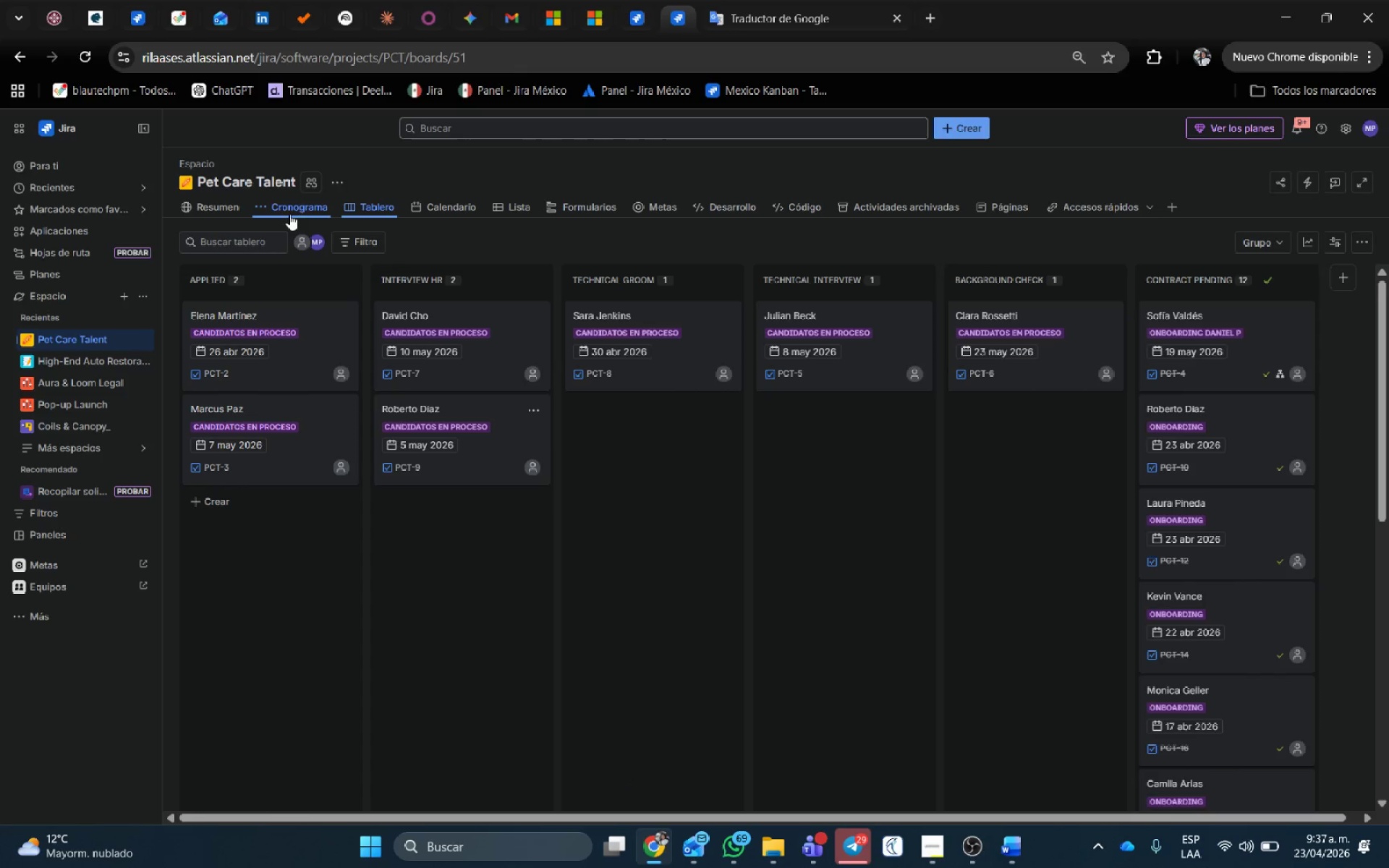 
left_click([293, 200])
 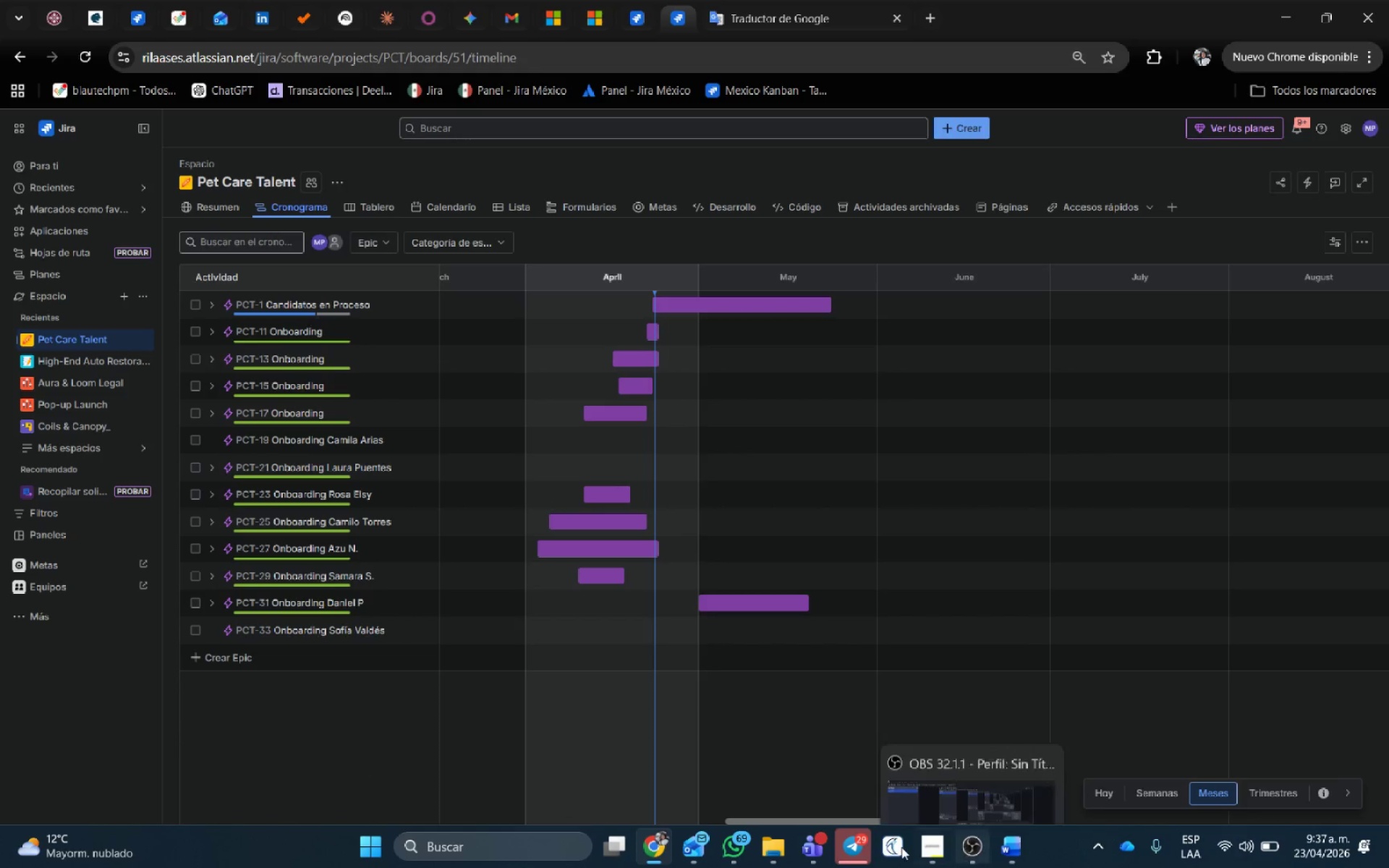 
left_click([935, 846])